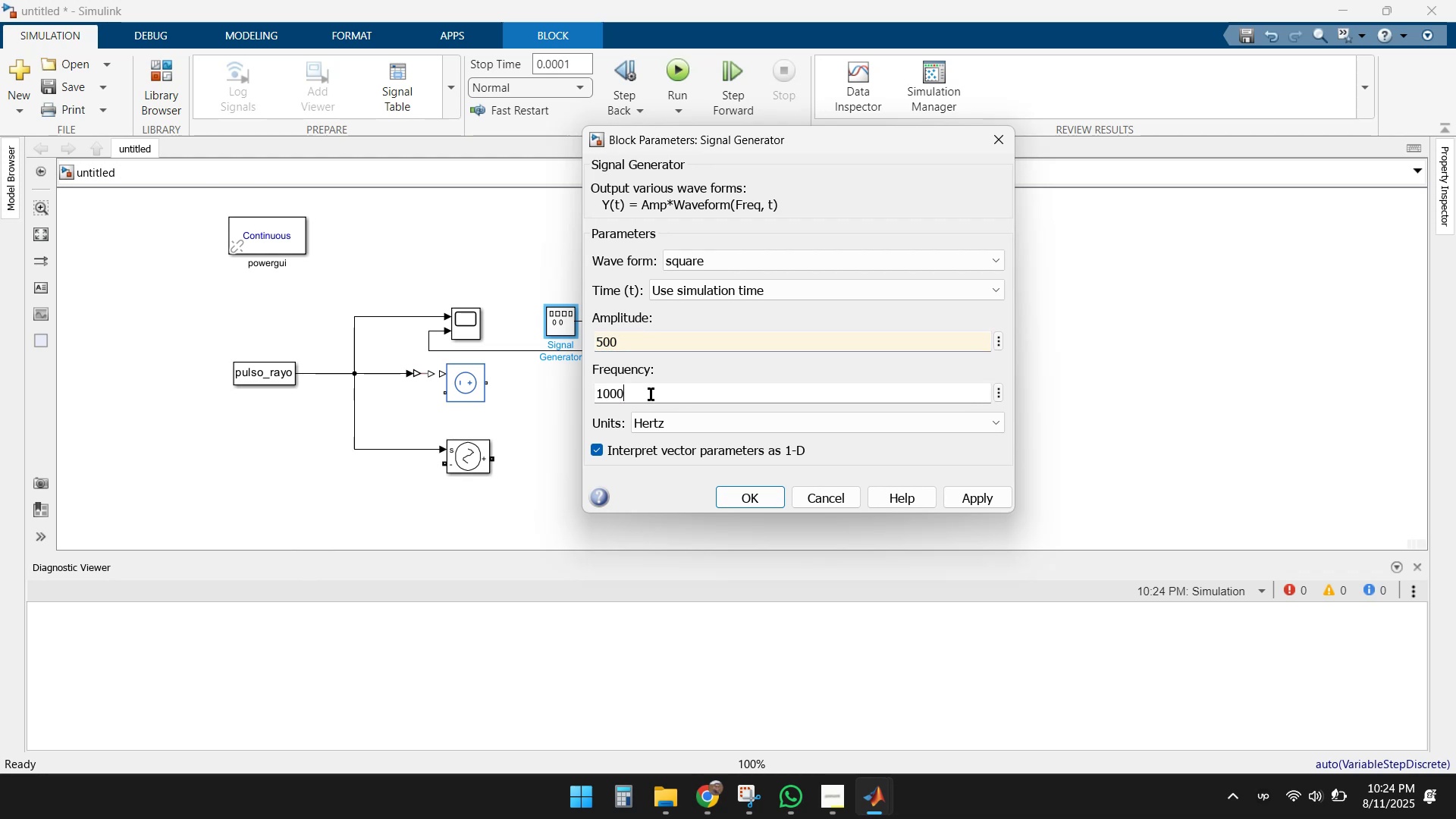 
key(Numpad0)
 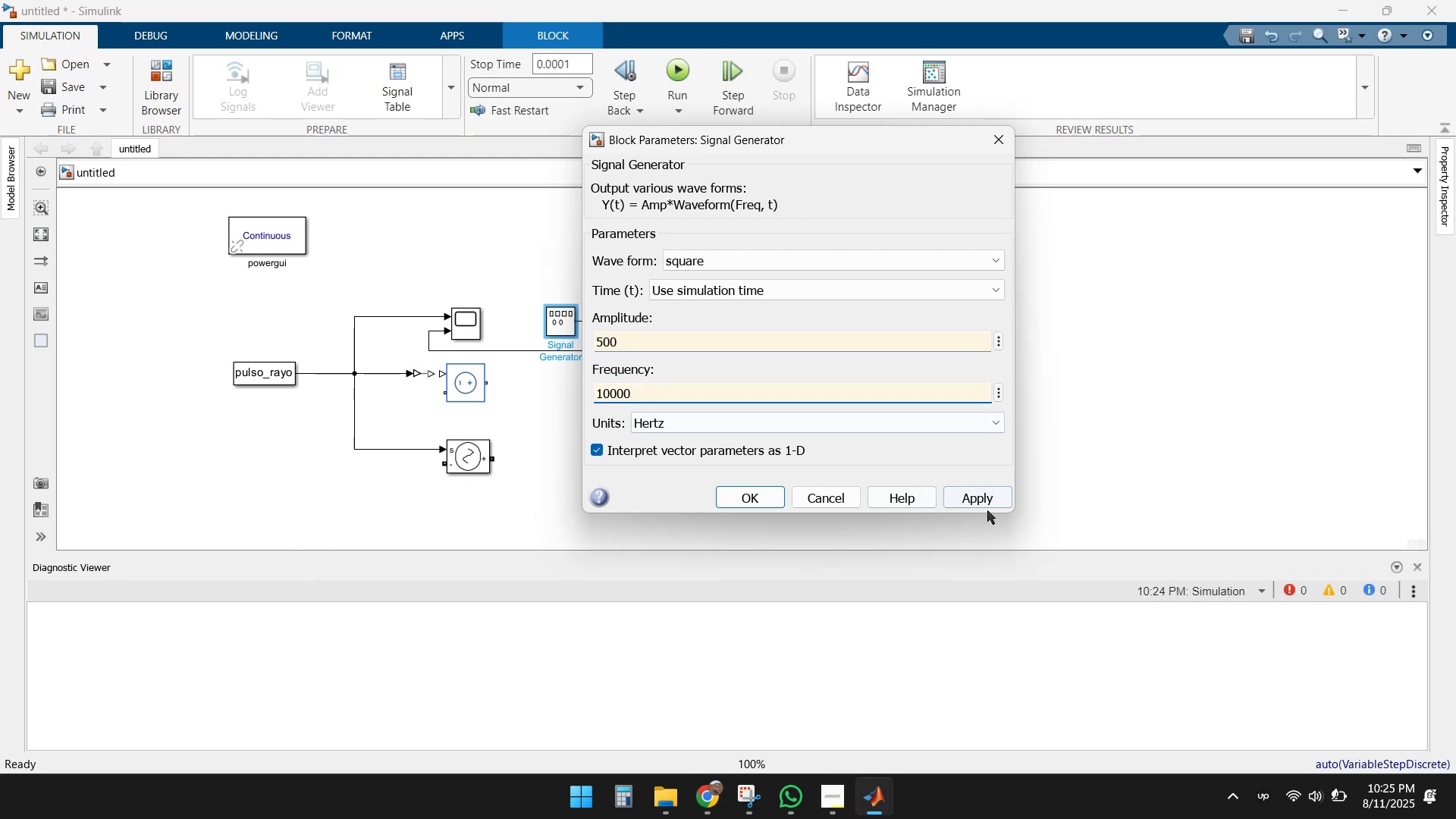 
left_click([990, 499])
 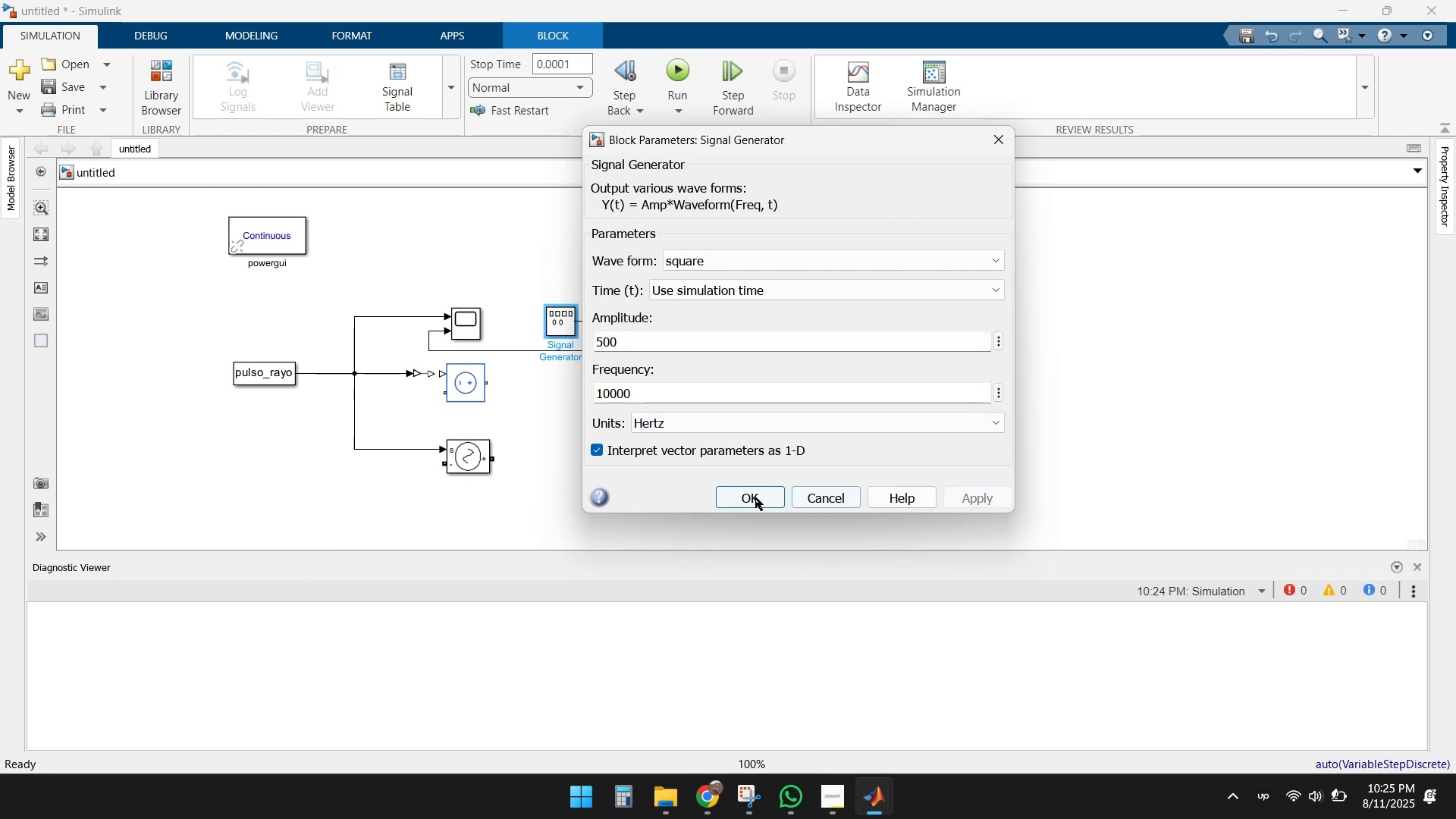 
left_click([754, 497])
 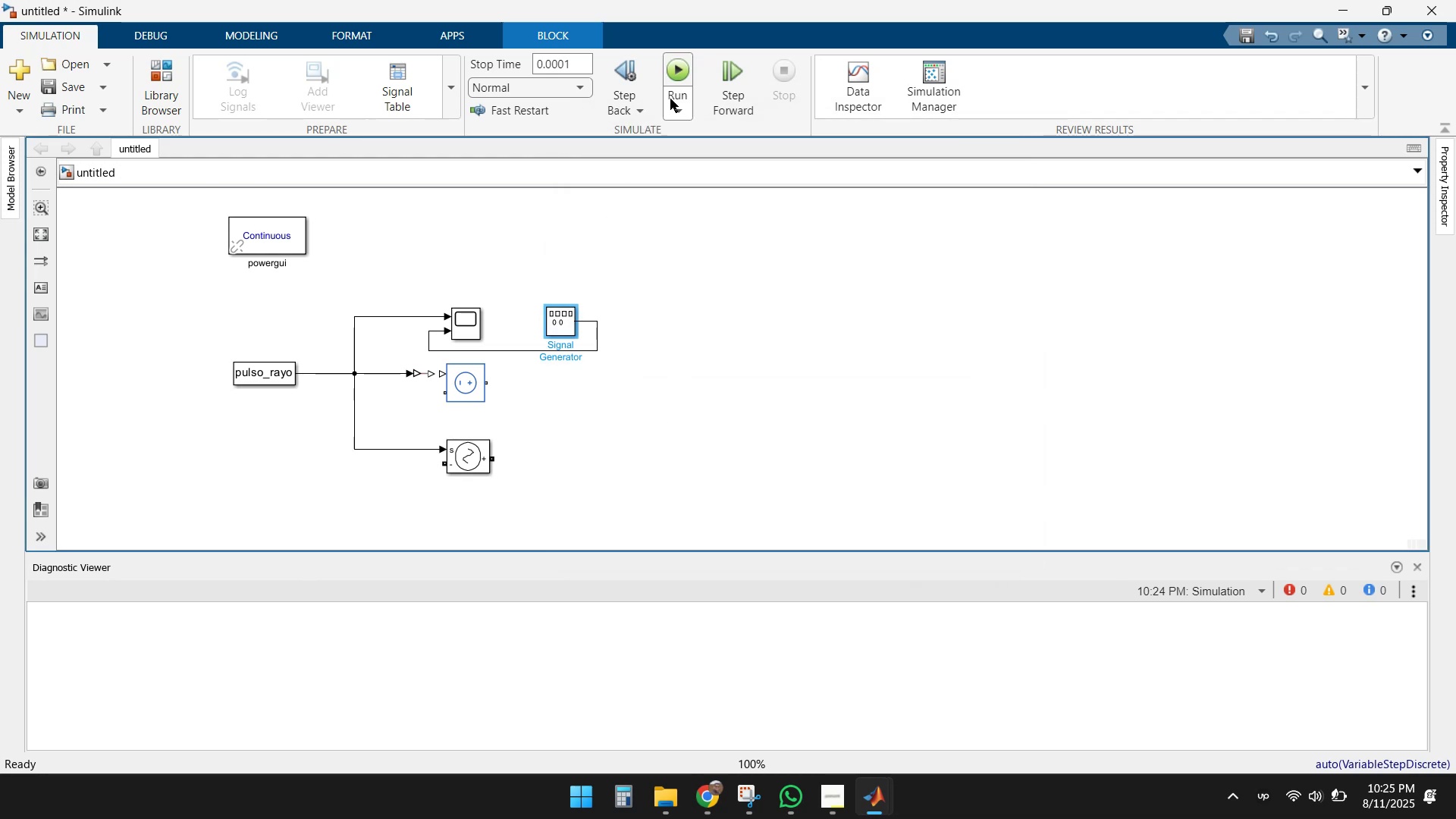 
left_click([673, 73])
 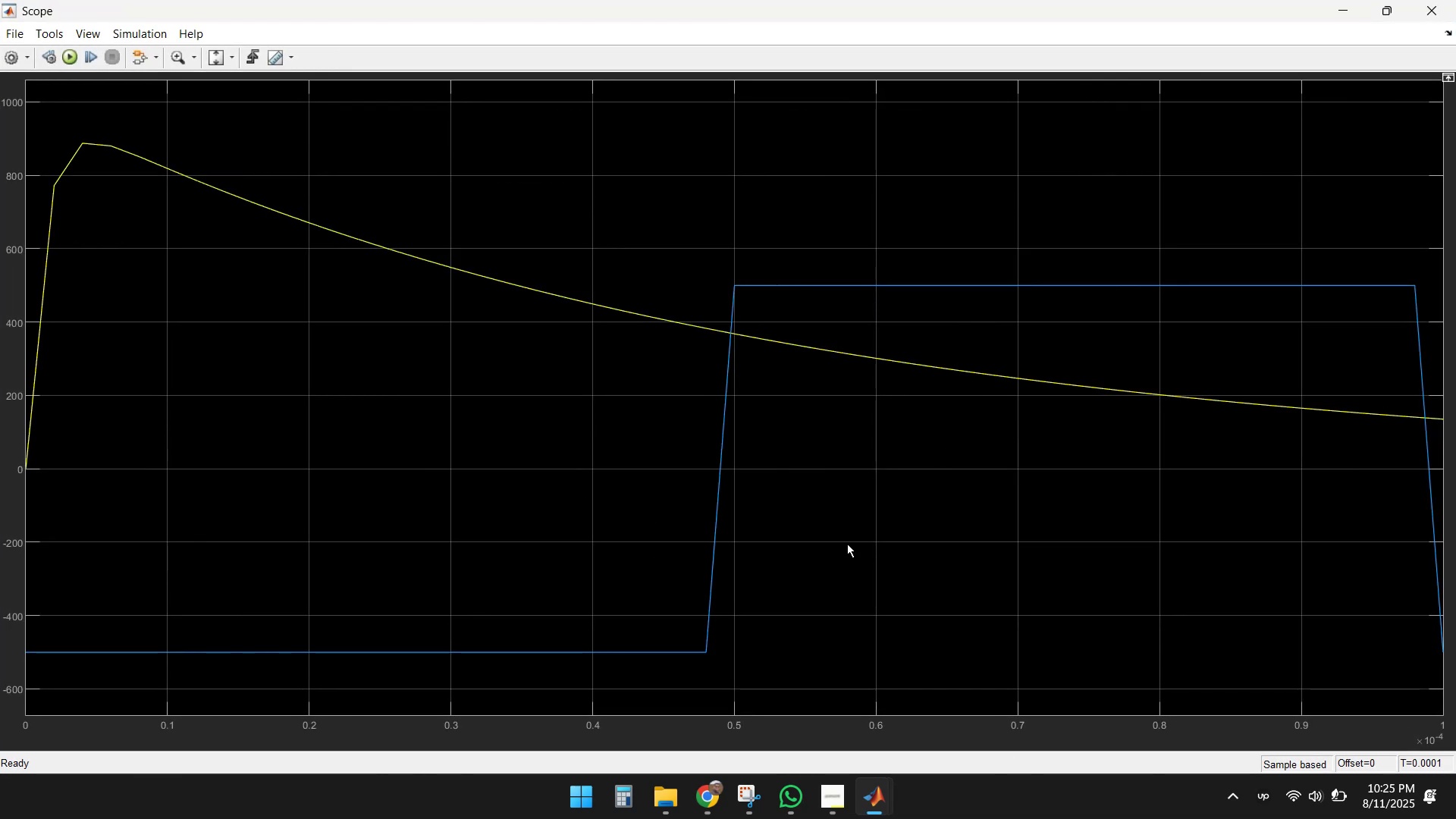 
wait(7.1)
 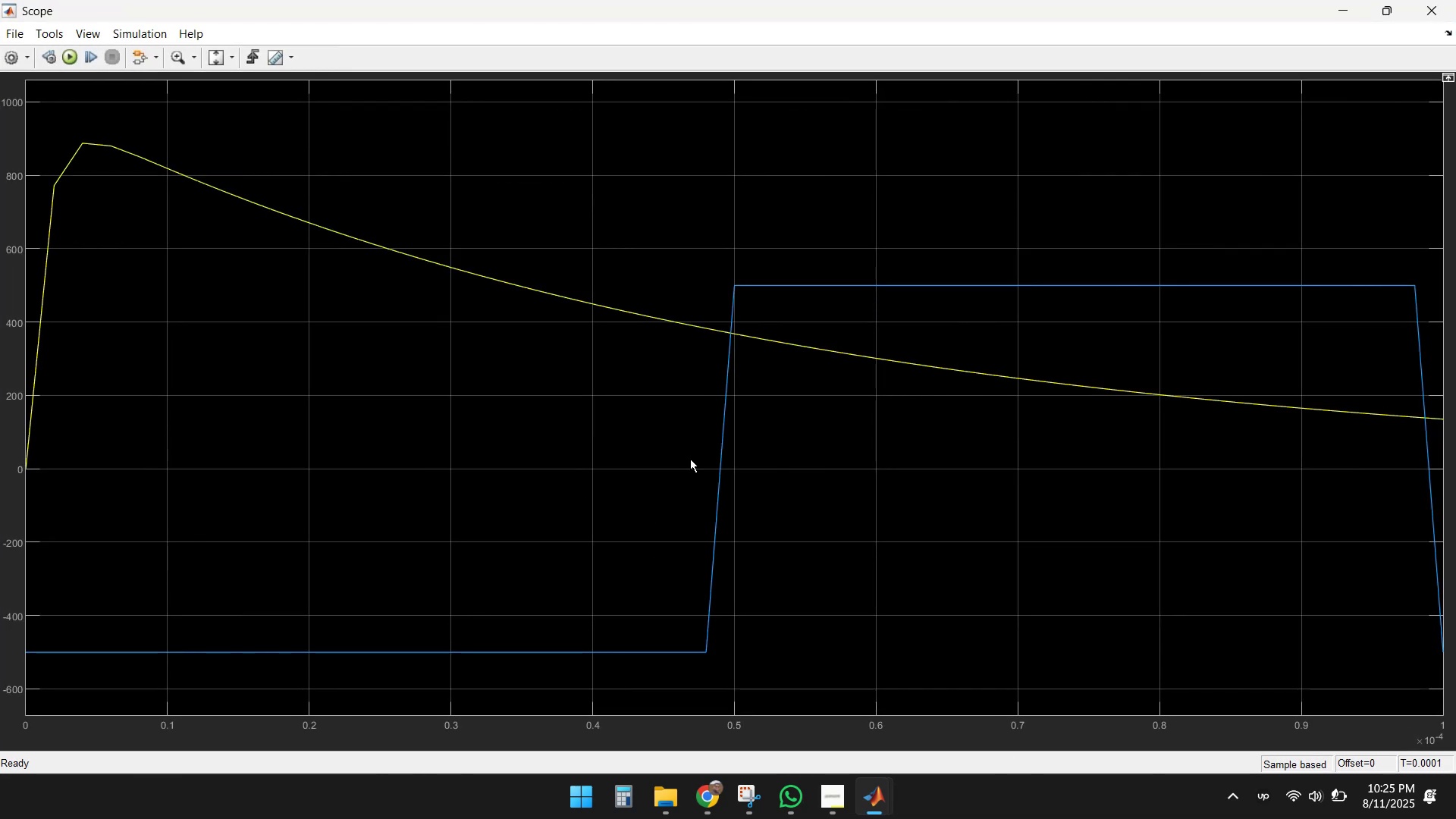 
left_click([1426, 11])
 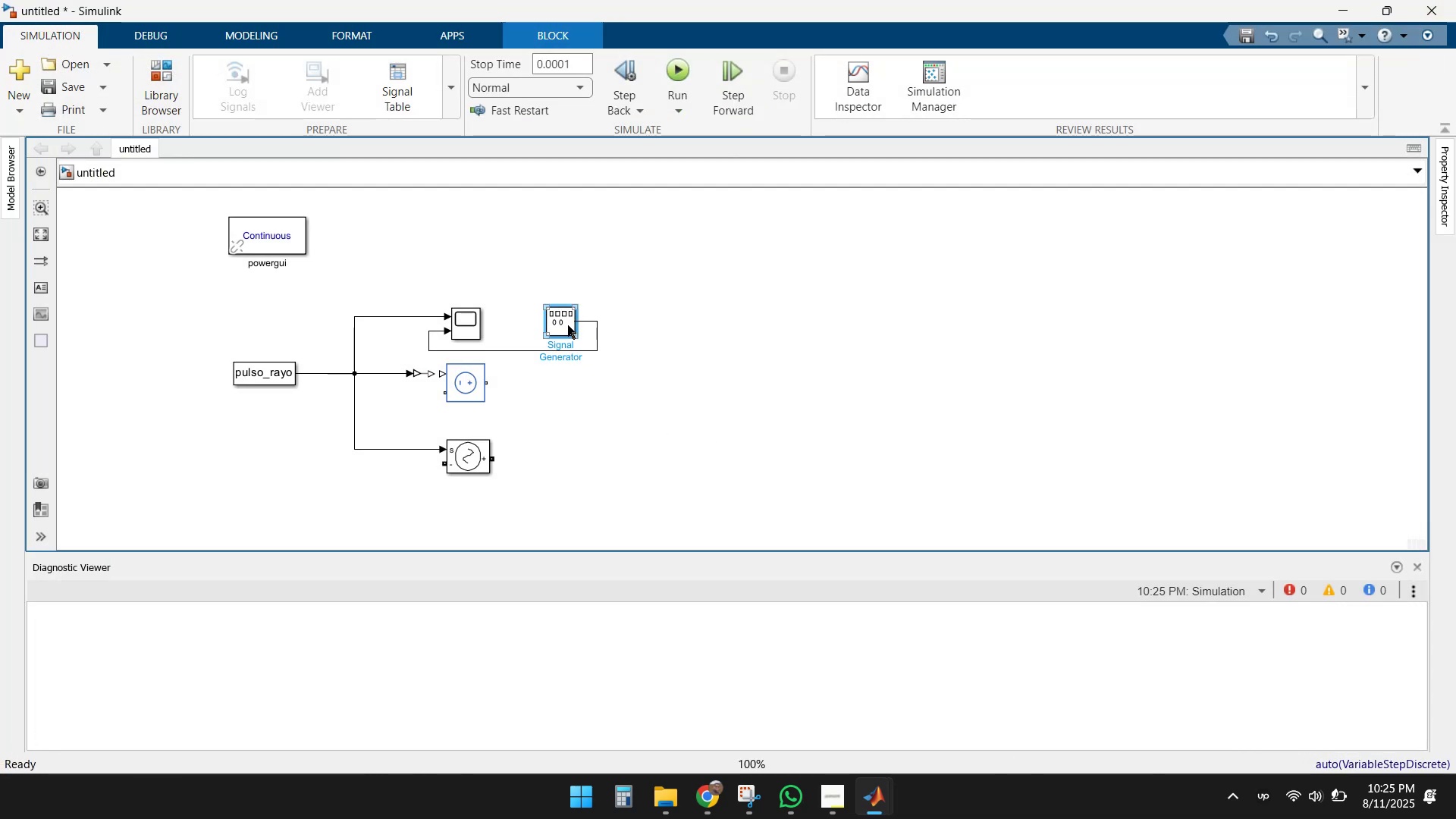 
double_click([566, 325])
 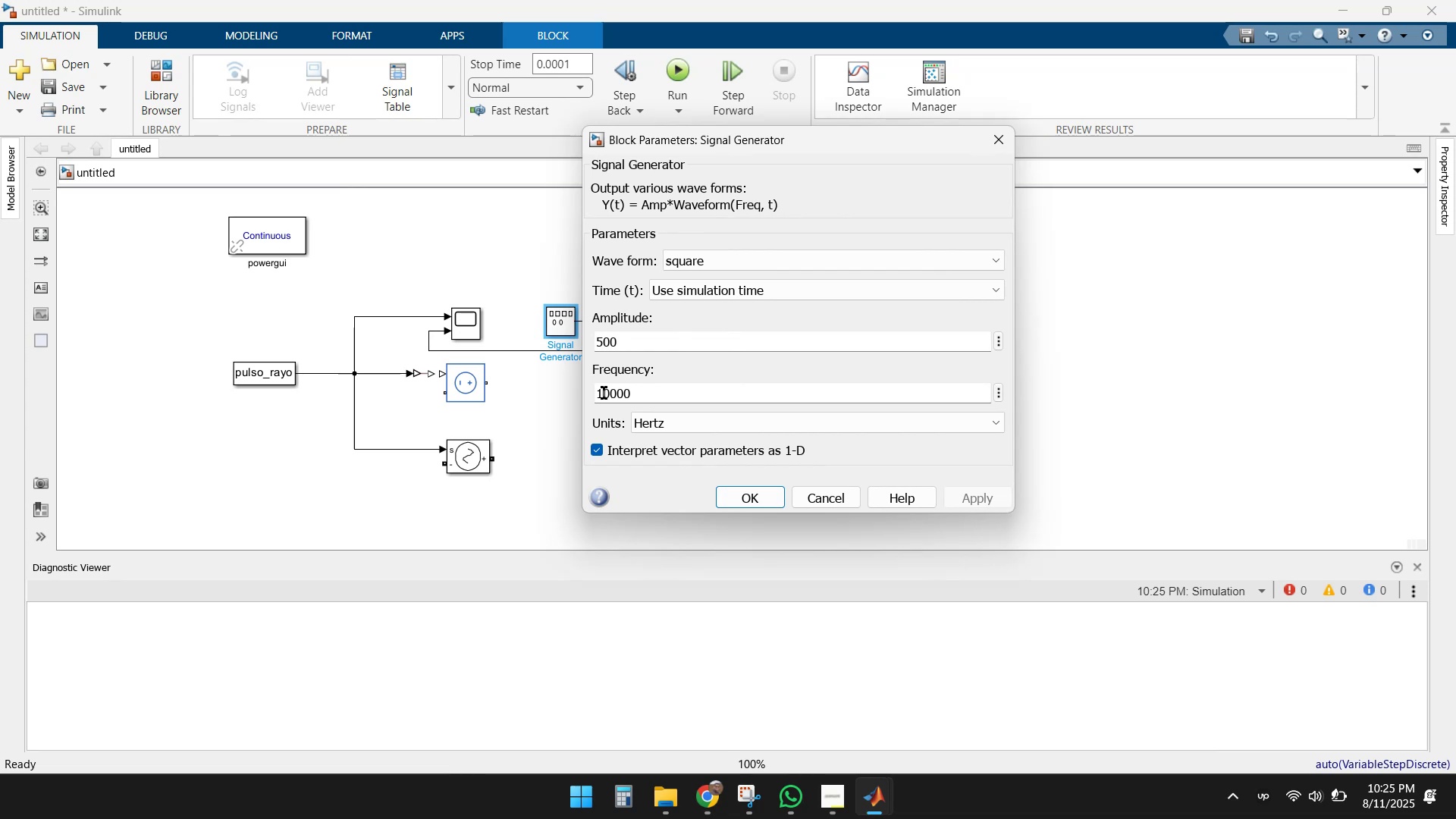 
left_click([604, 393])
 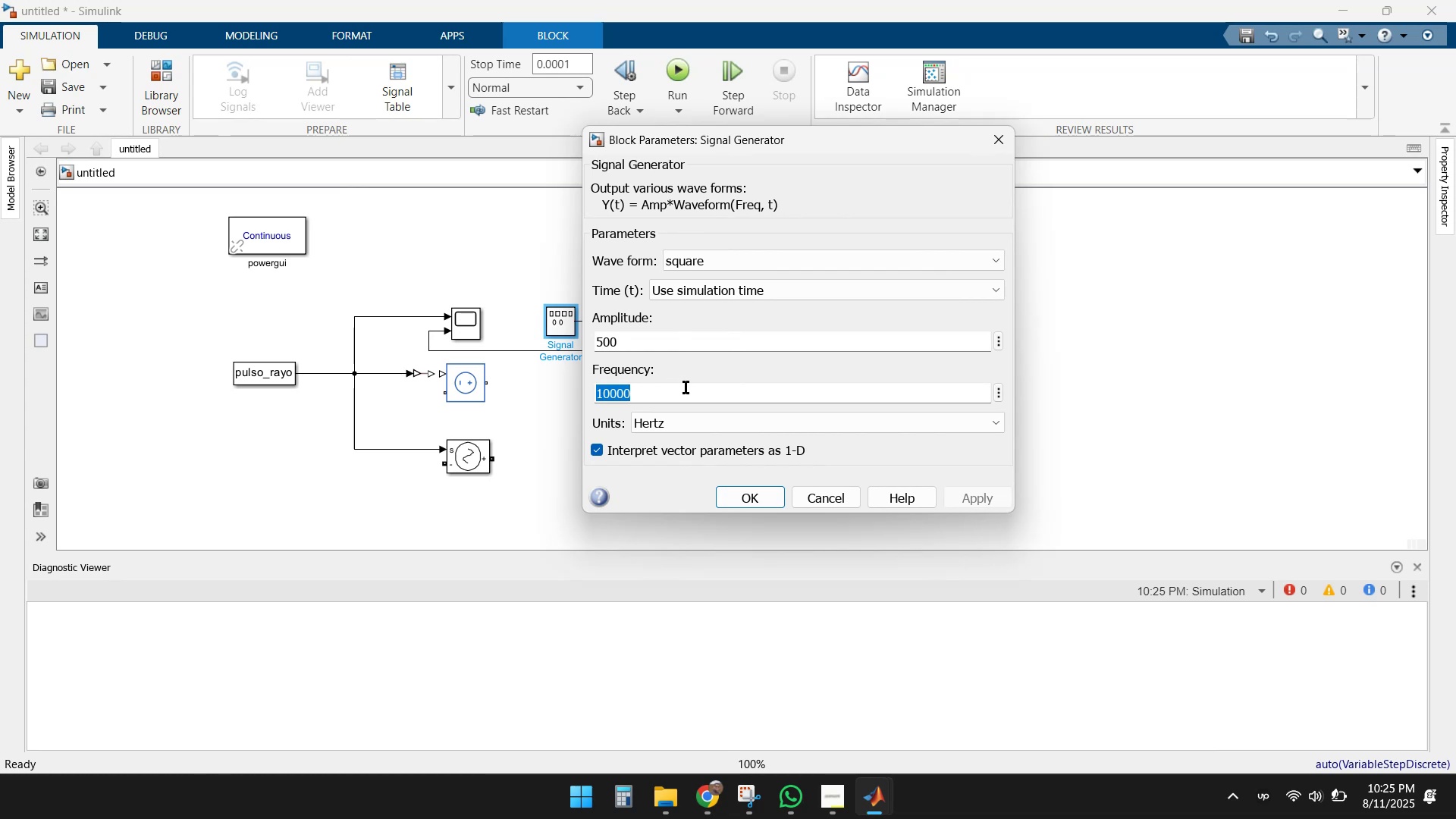 
key(Home)
 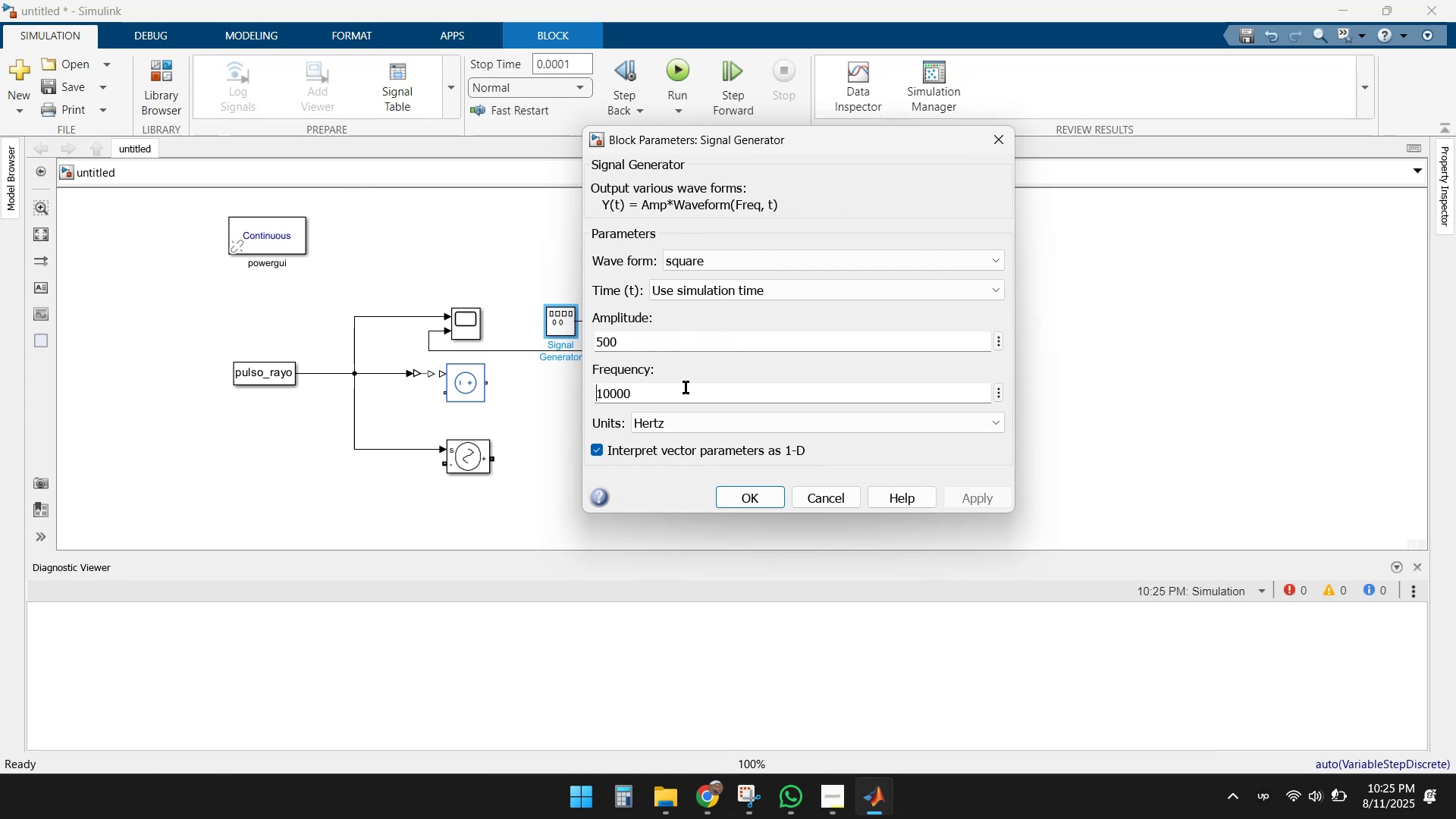 
key(Delete)
 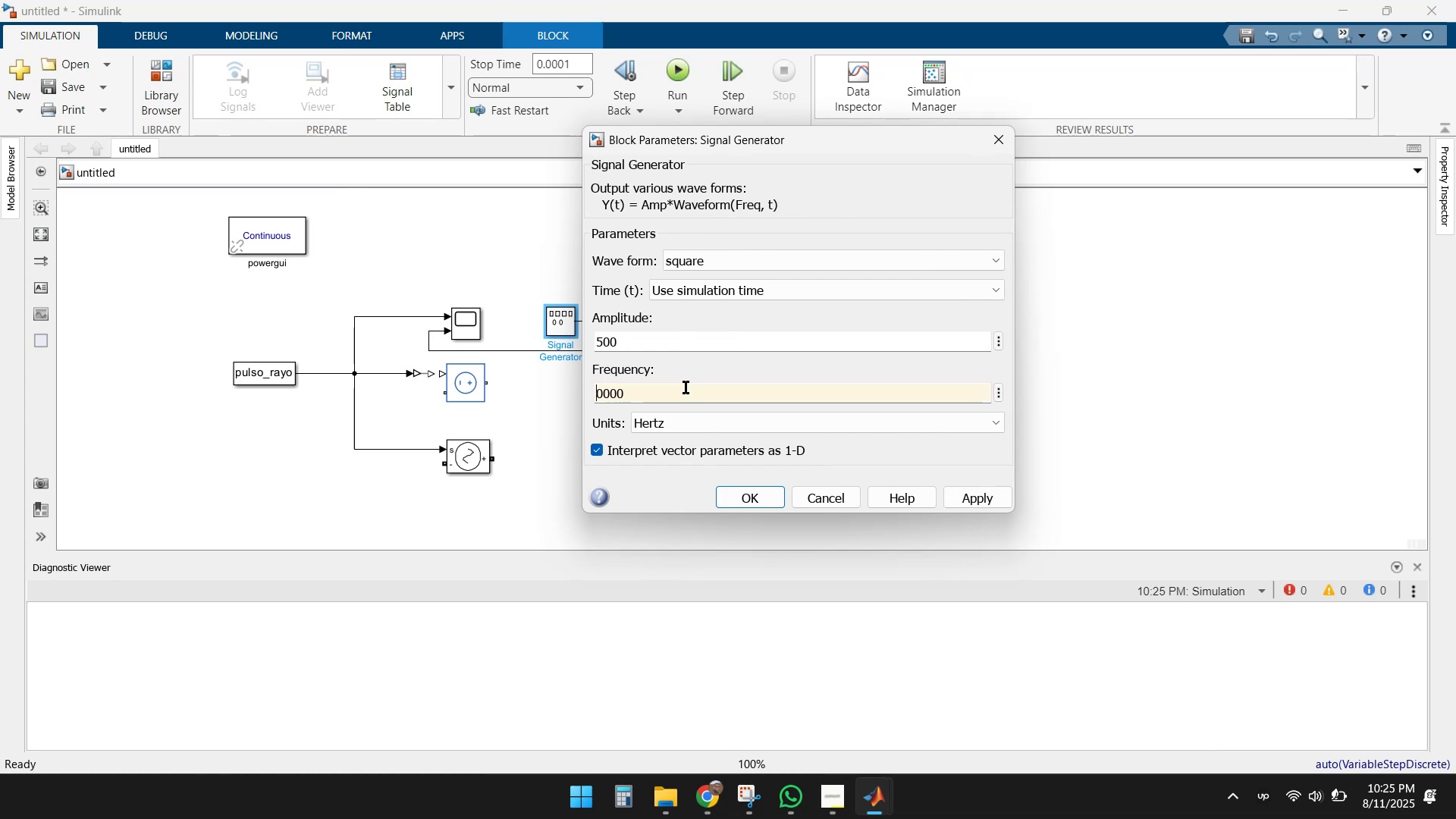 
key(Numpad2)
 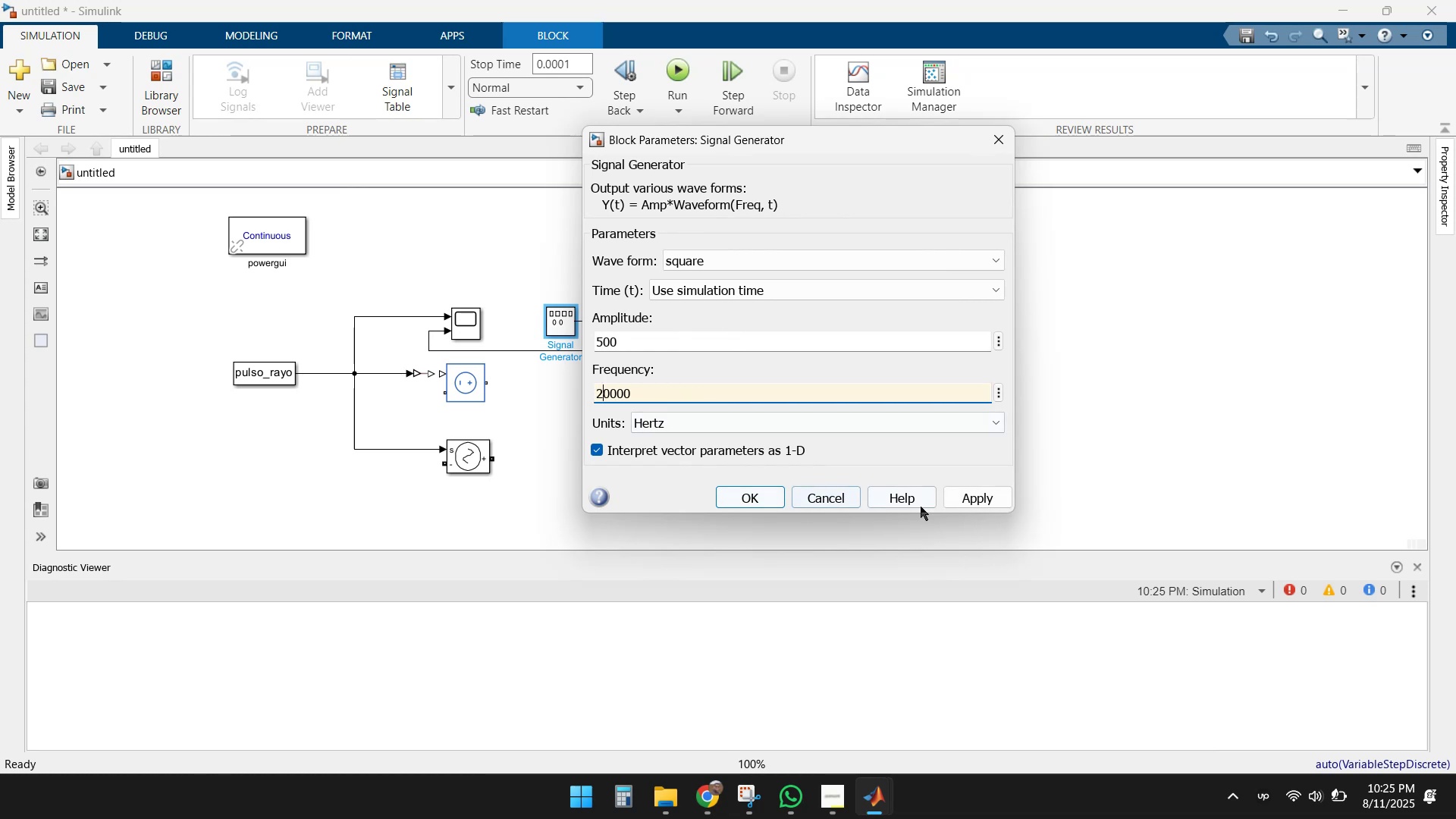 
left_click([961, 496])
 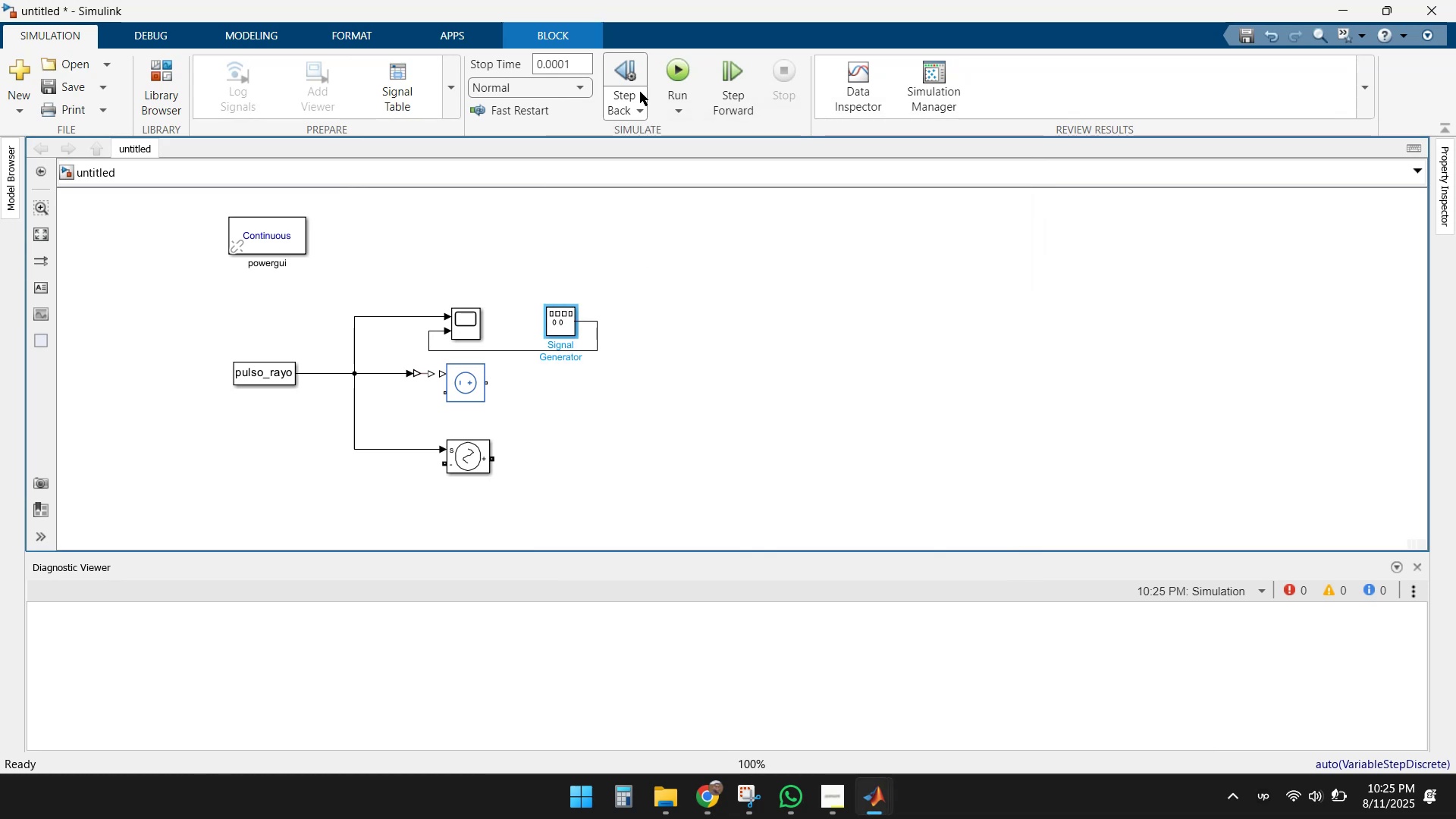 
left_click([676, 67])
 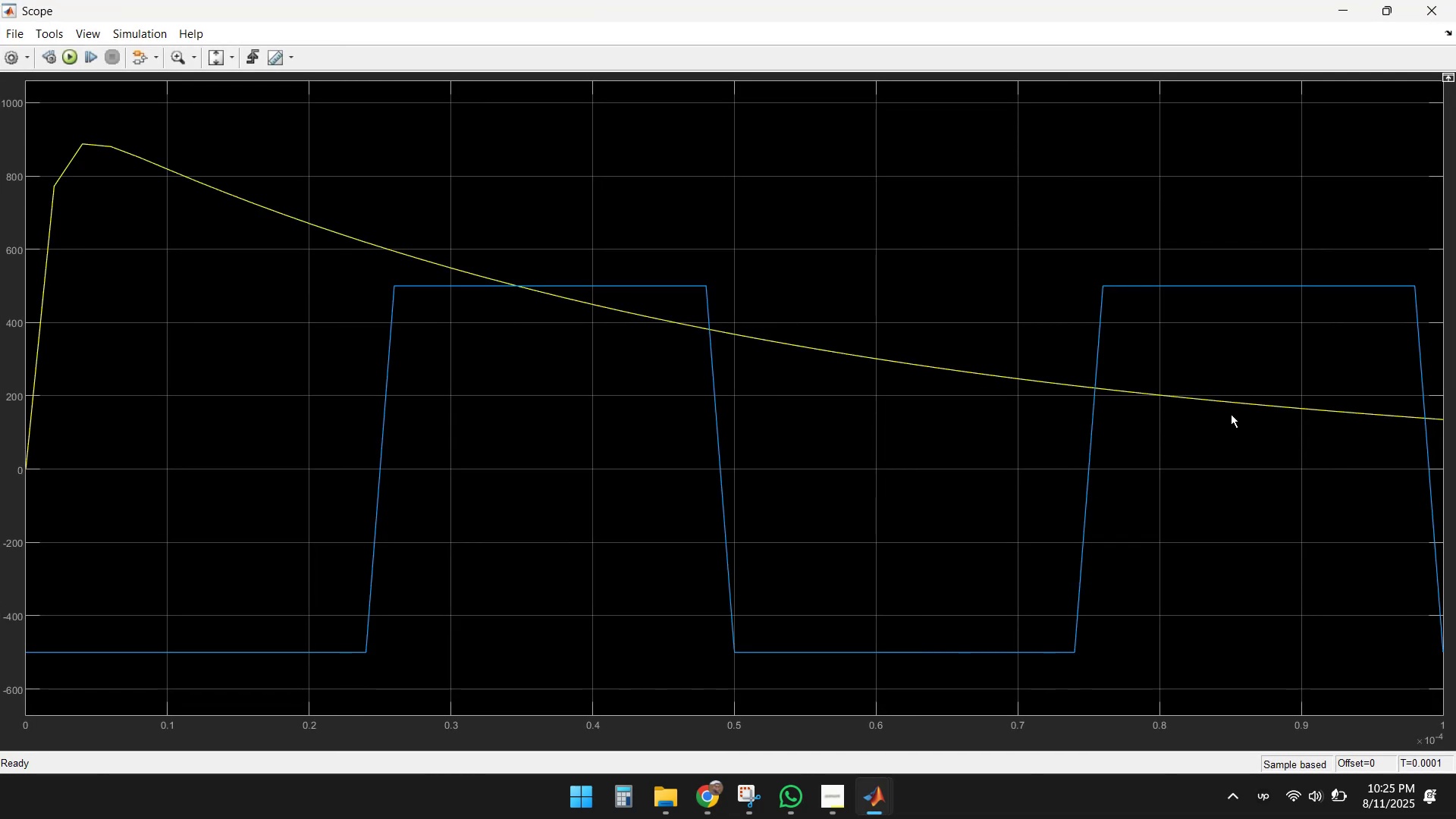 
left_click([1420, 12])
 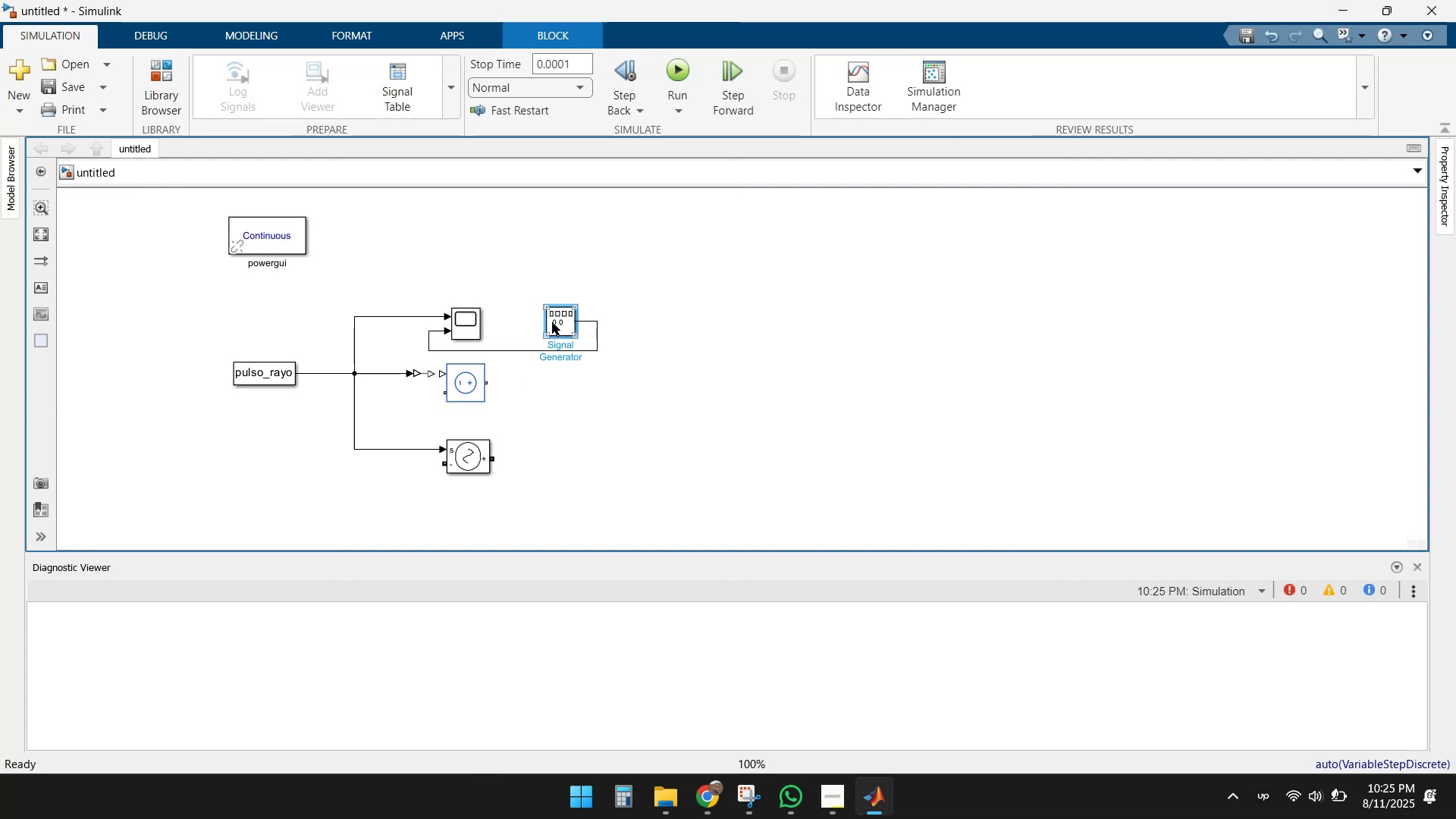 
key(Delete)
 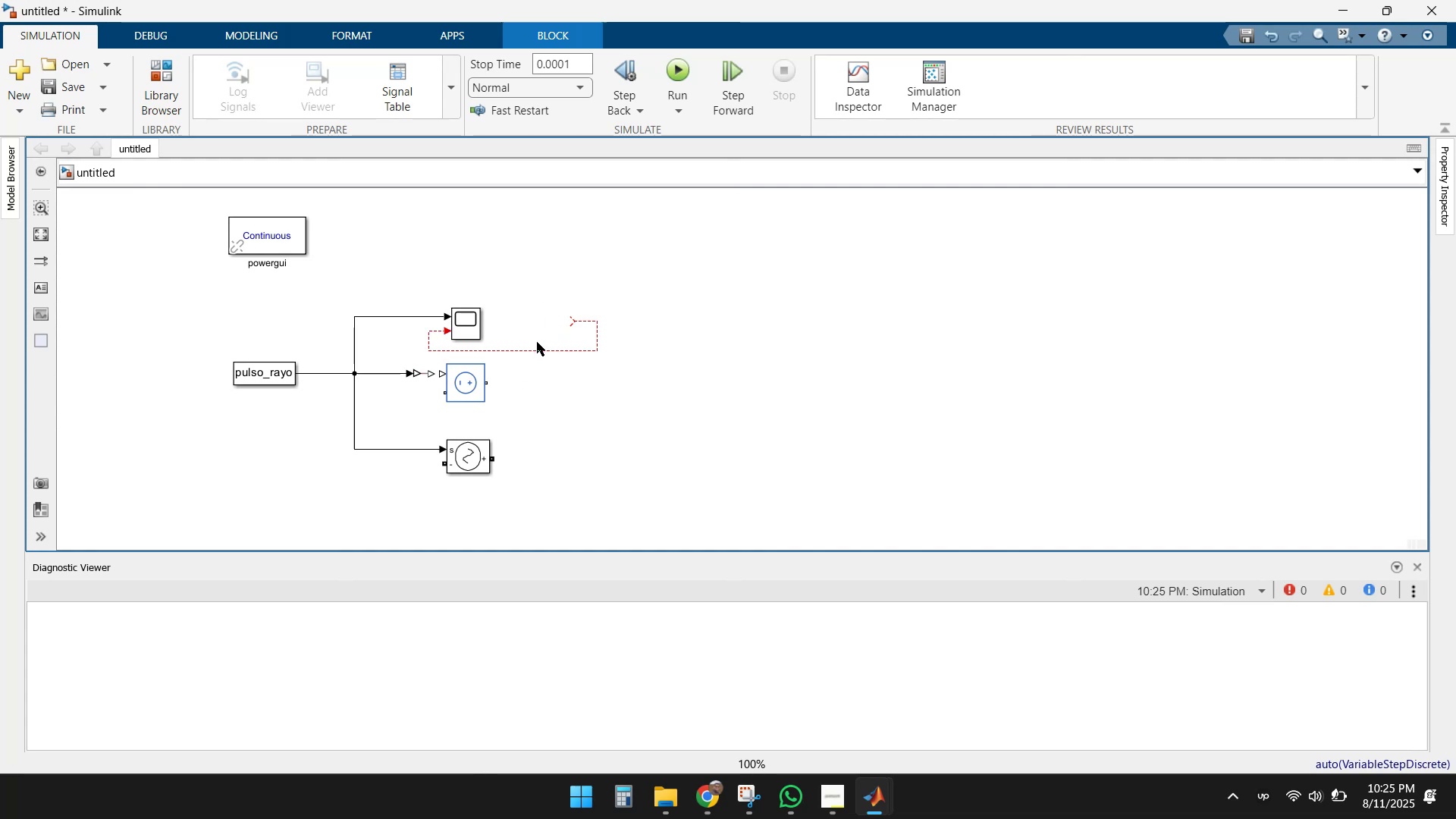 
left_click([537, 342])
 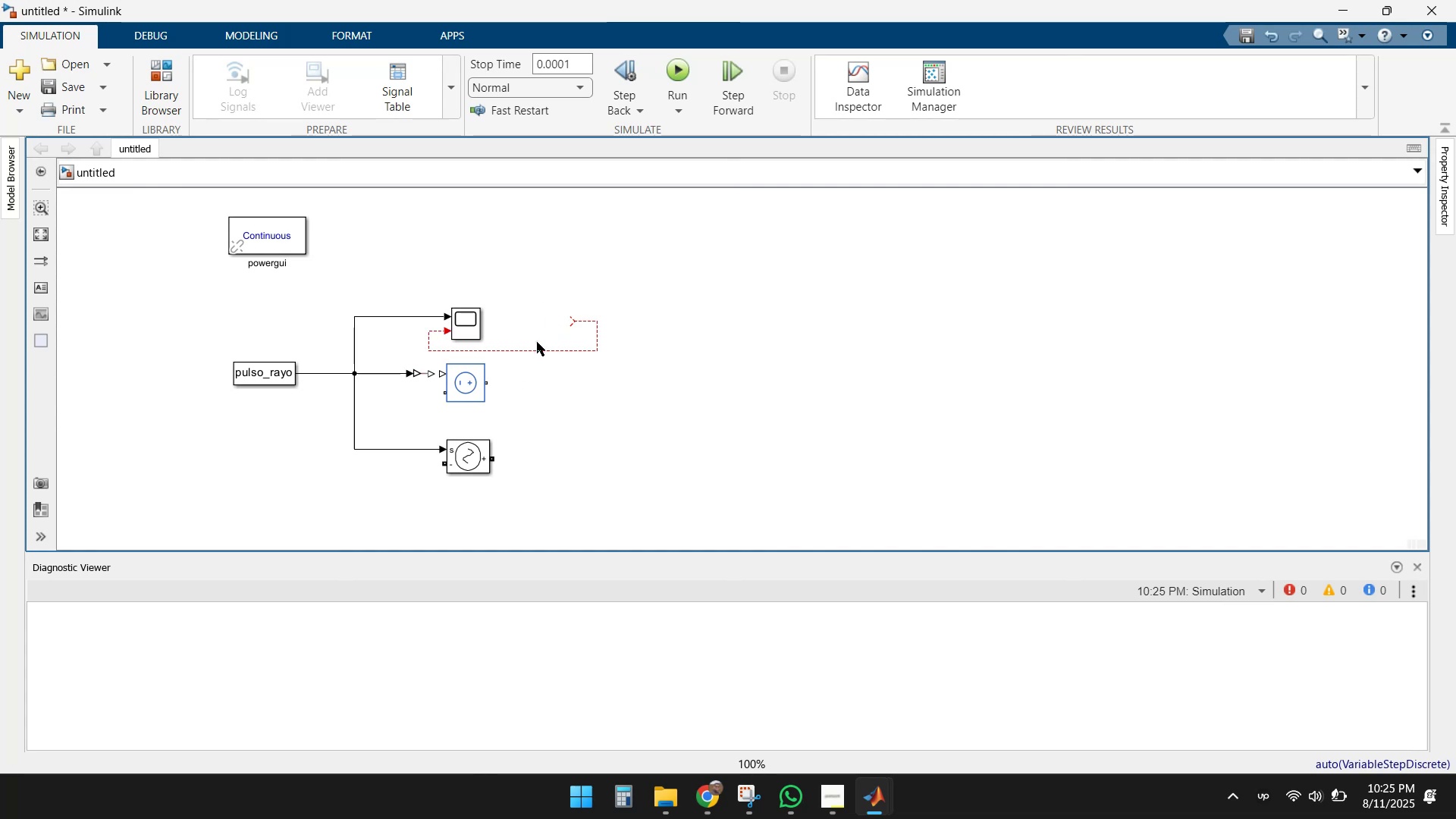 
key(Delete)
 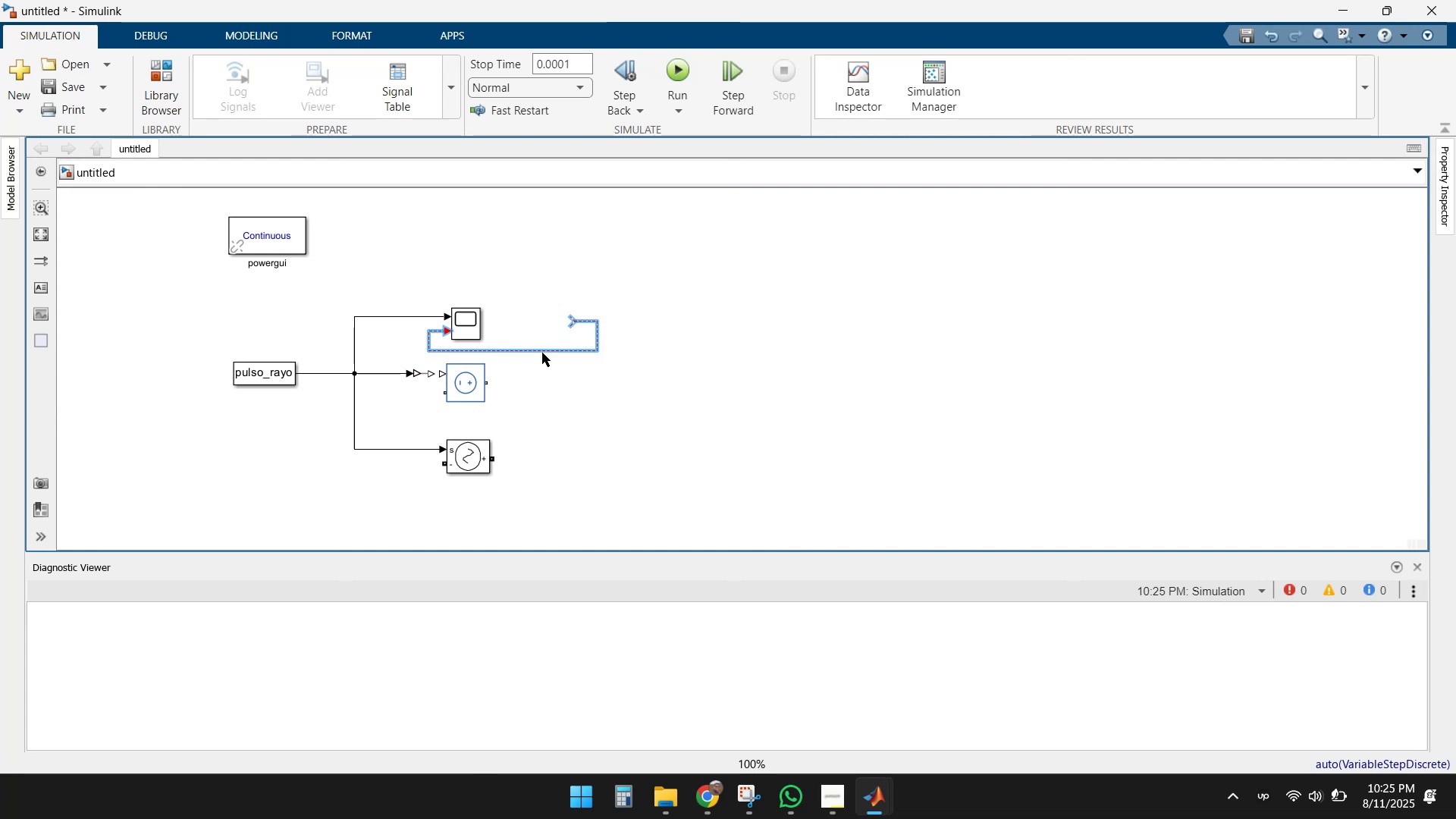 
left_click([542, 353])
 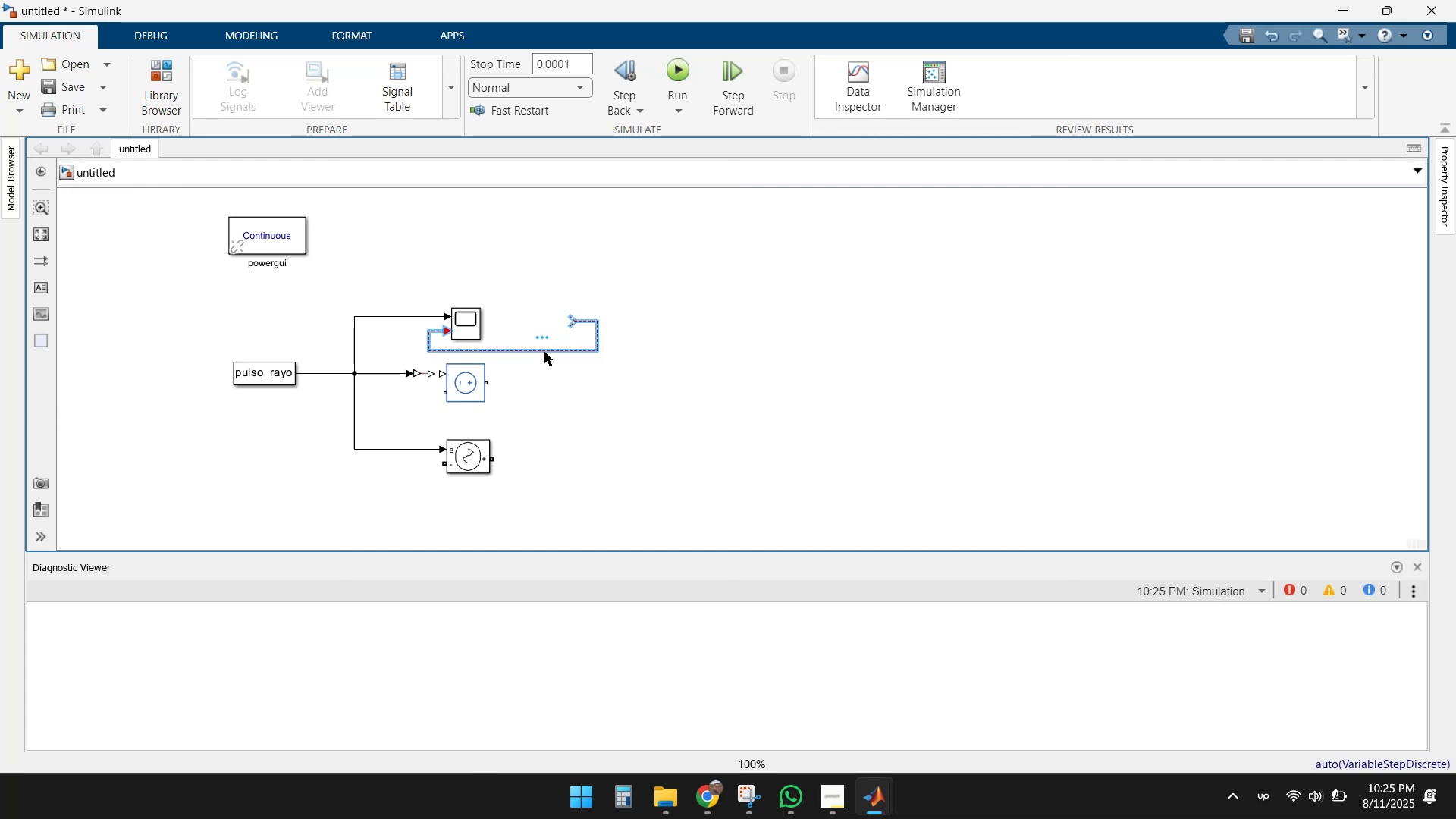 
key(Delete)
 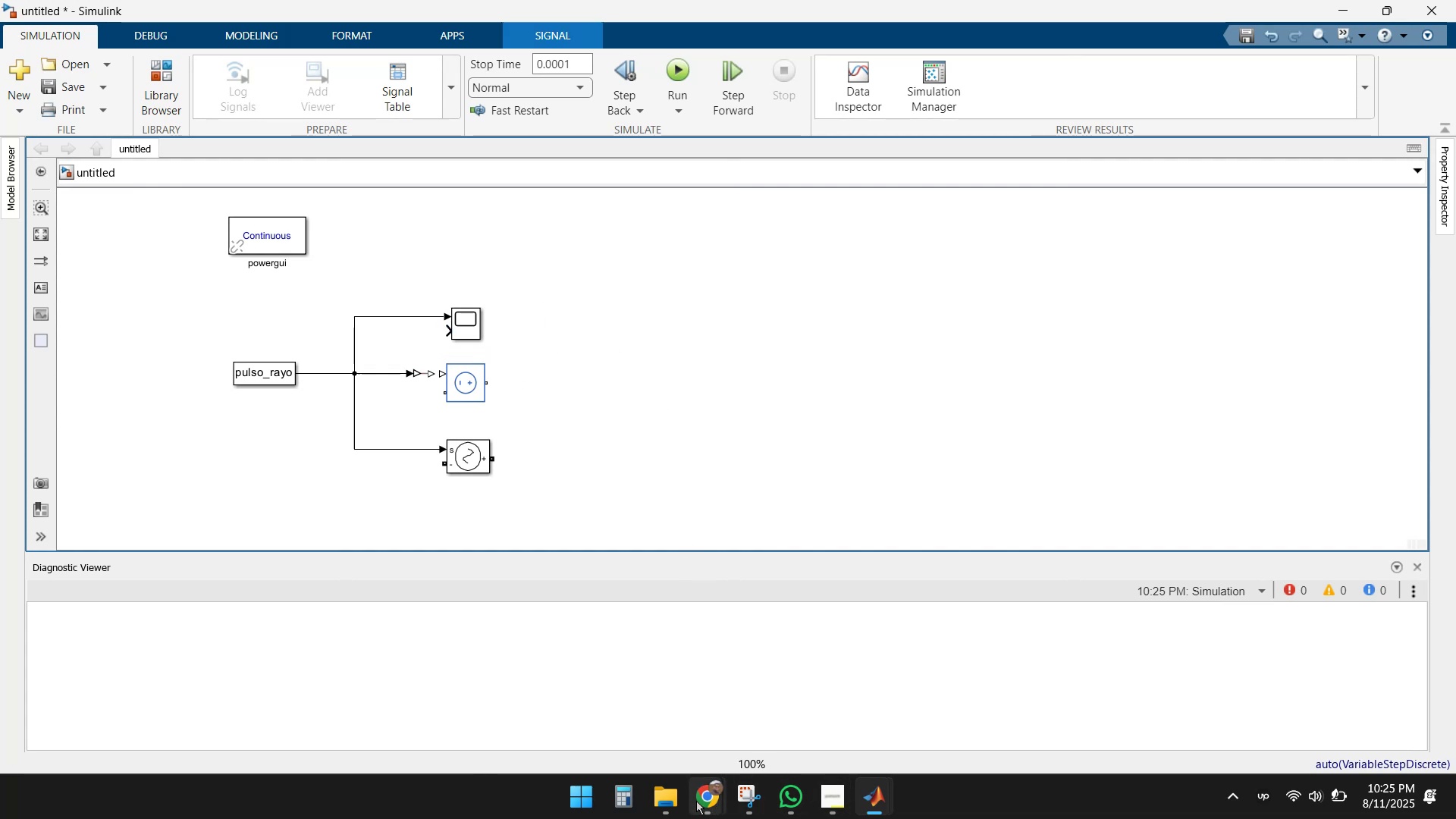 
double_click([635, 687])
 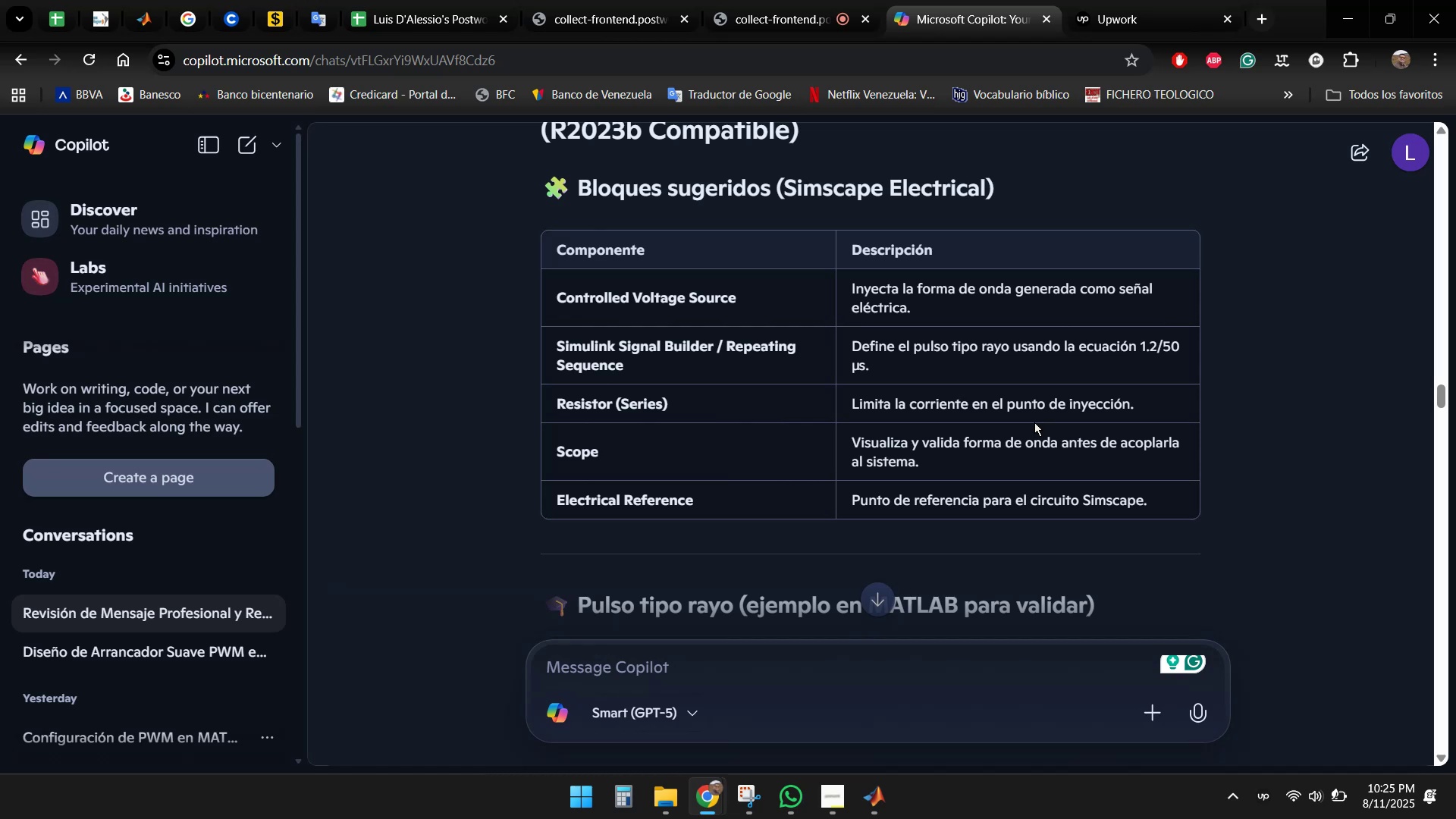 
wait(9.91)
 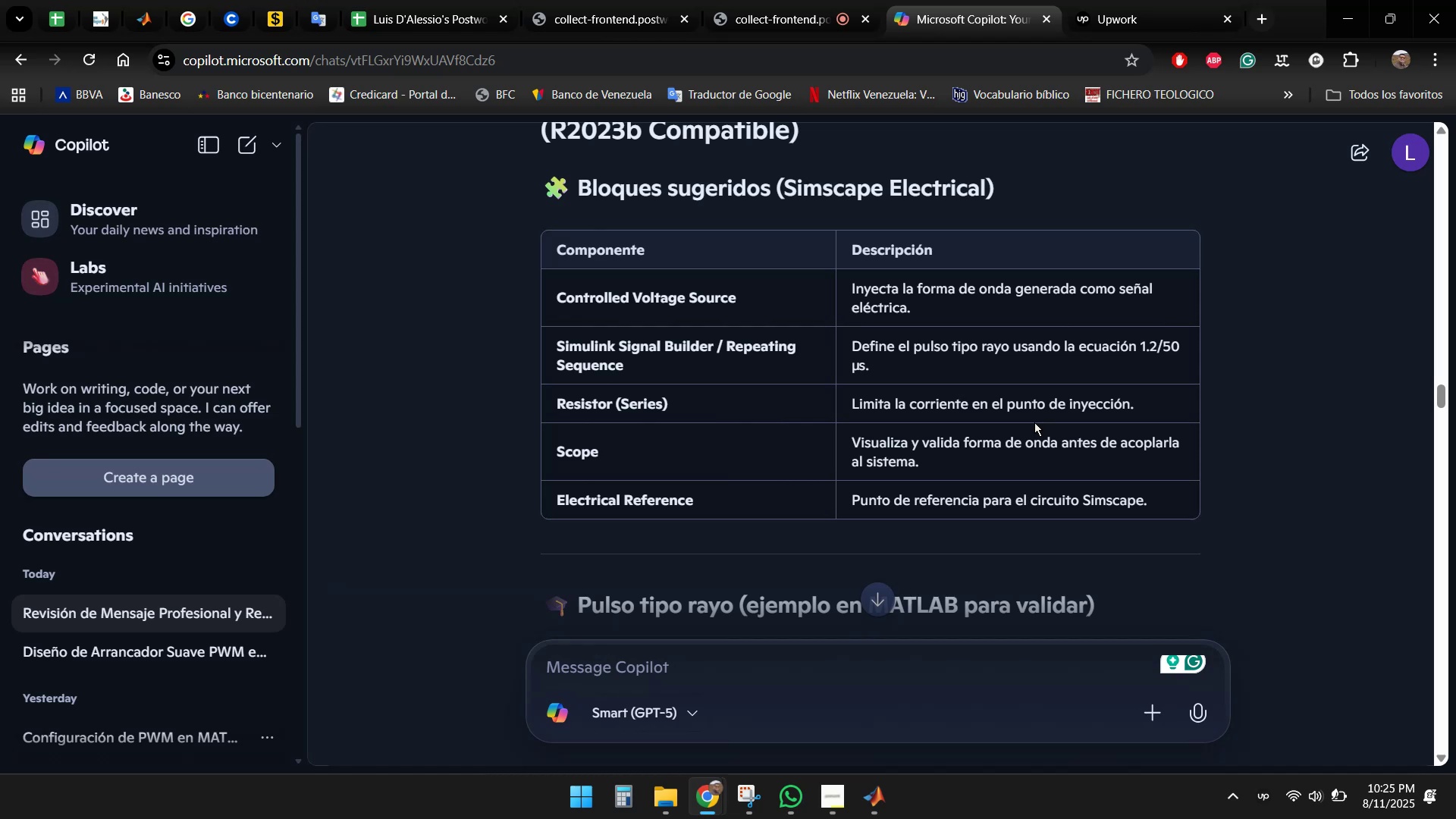 
left_click([871, 803])
 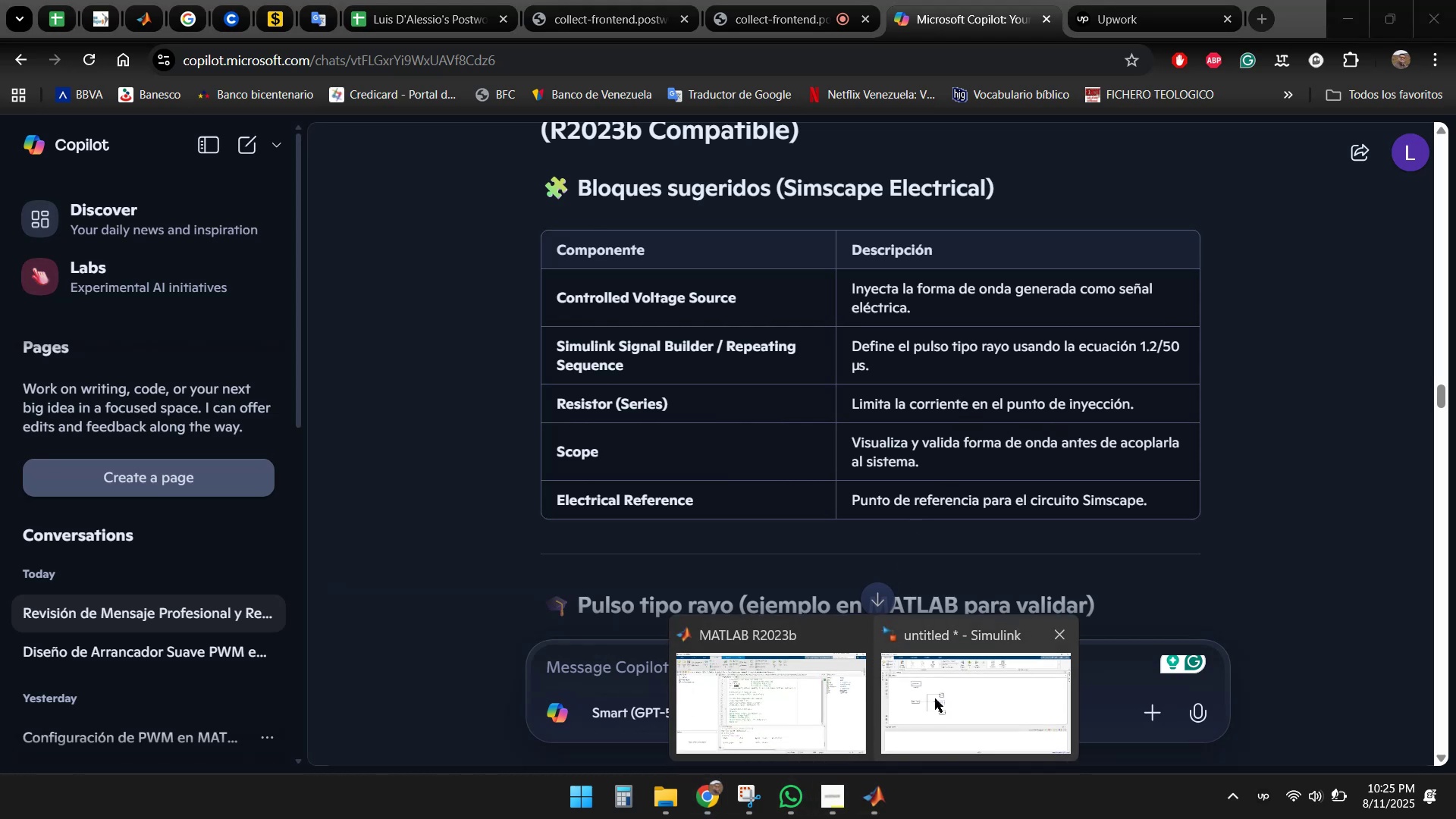 
left_click([950, 695])
 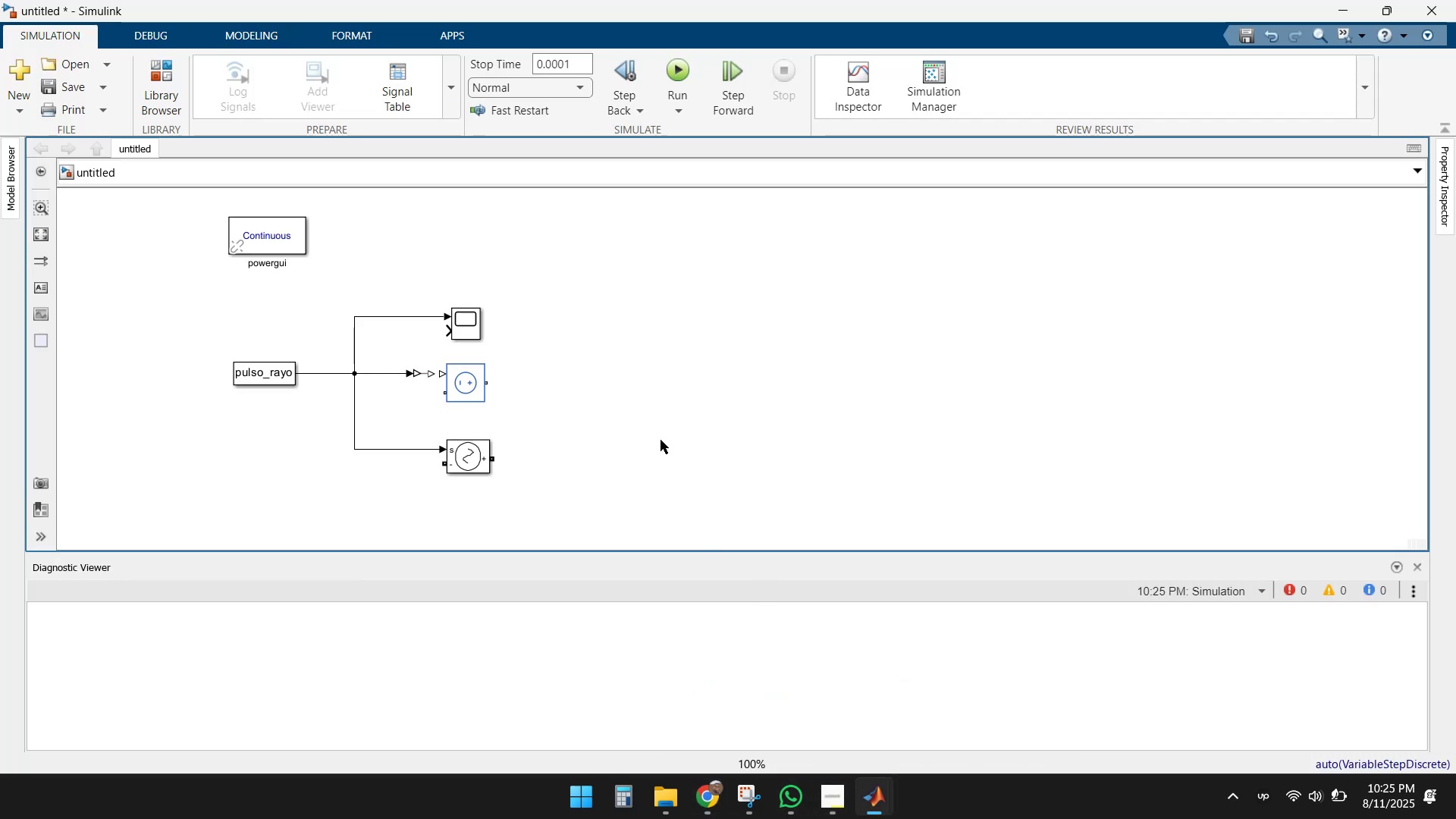 
left_click([661, 440])
 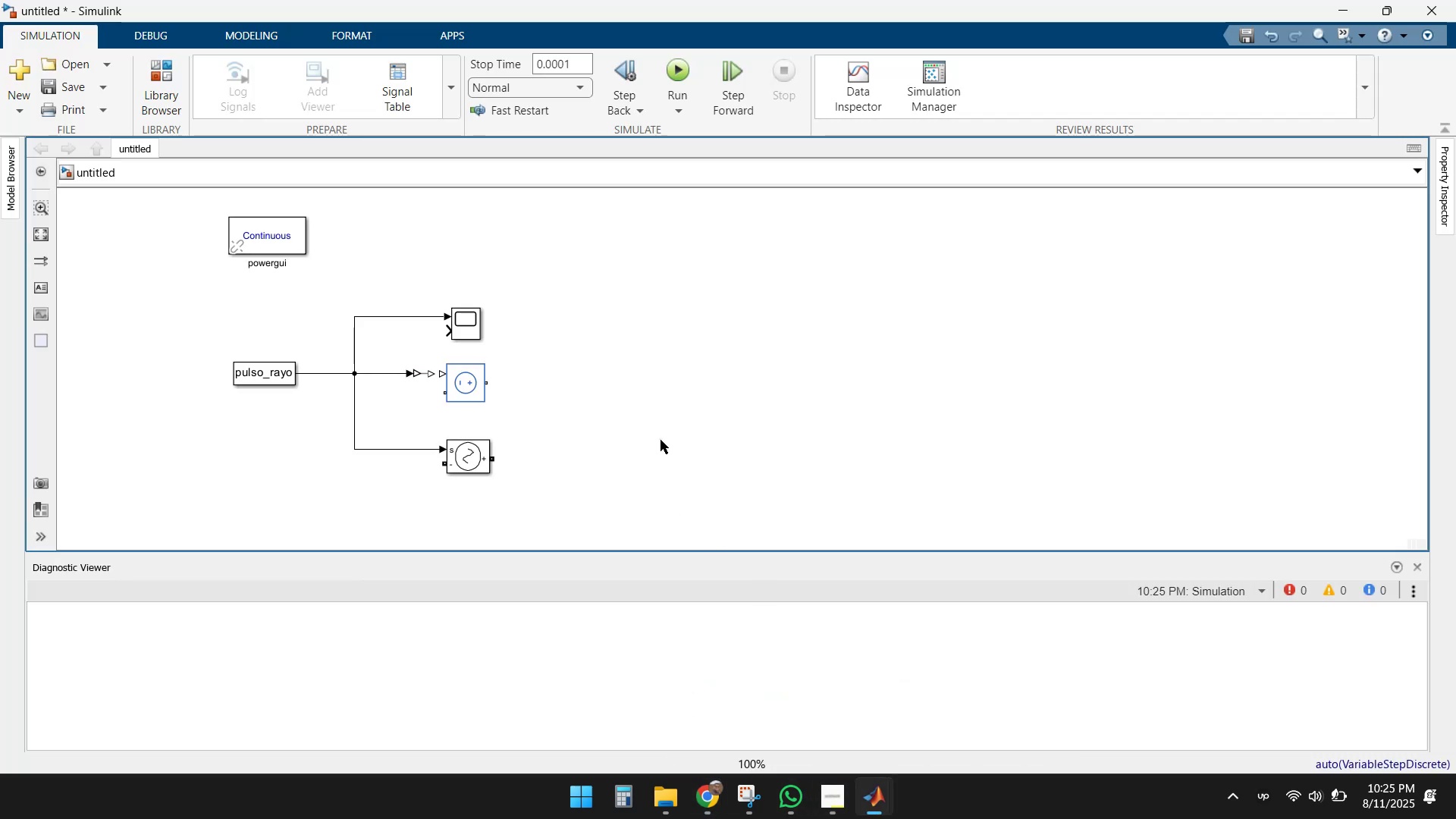 
double_click([661, 440])
 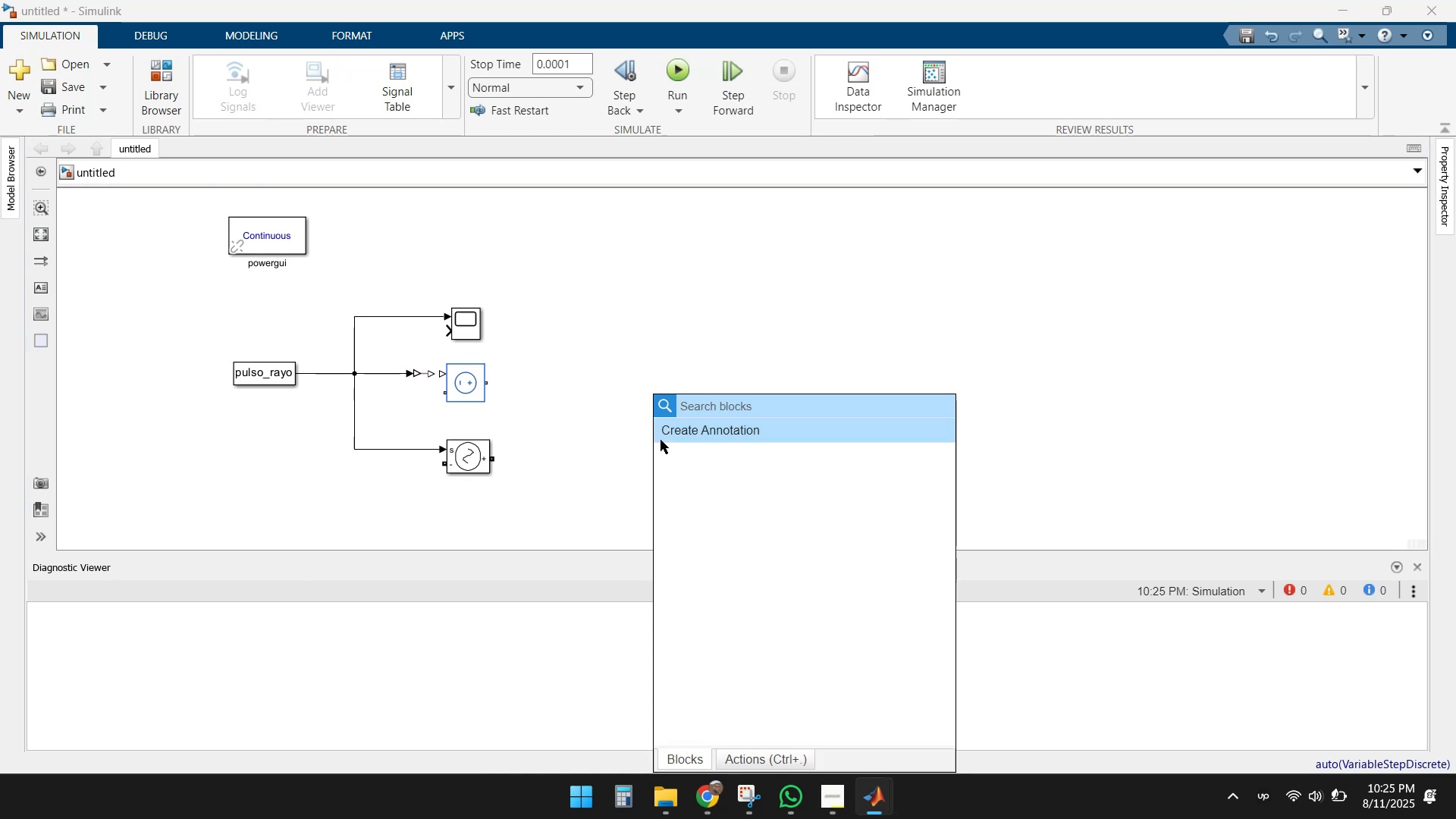 
type(resistor)
 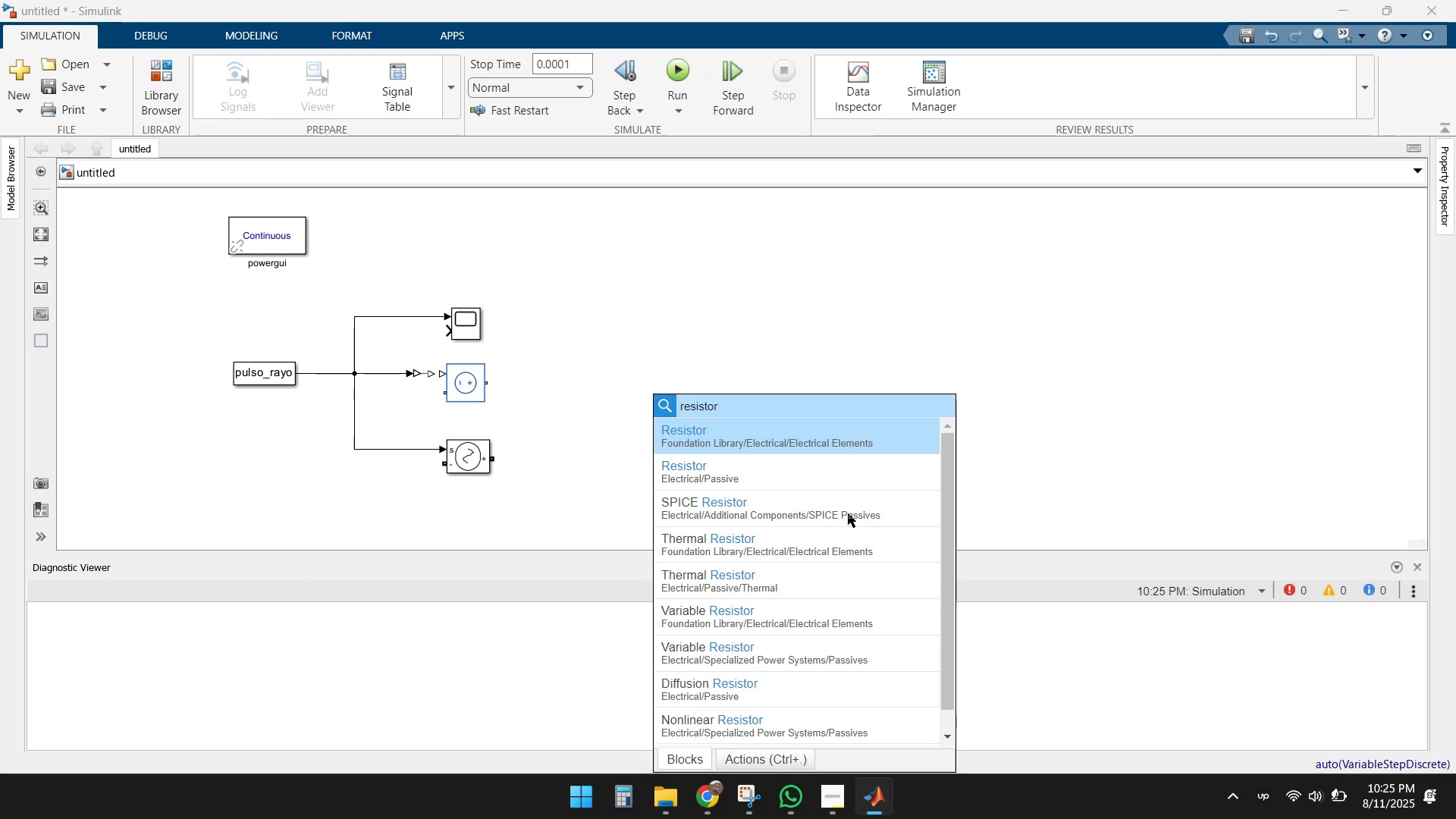 
wait(5.42)
 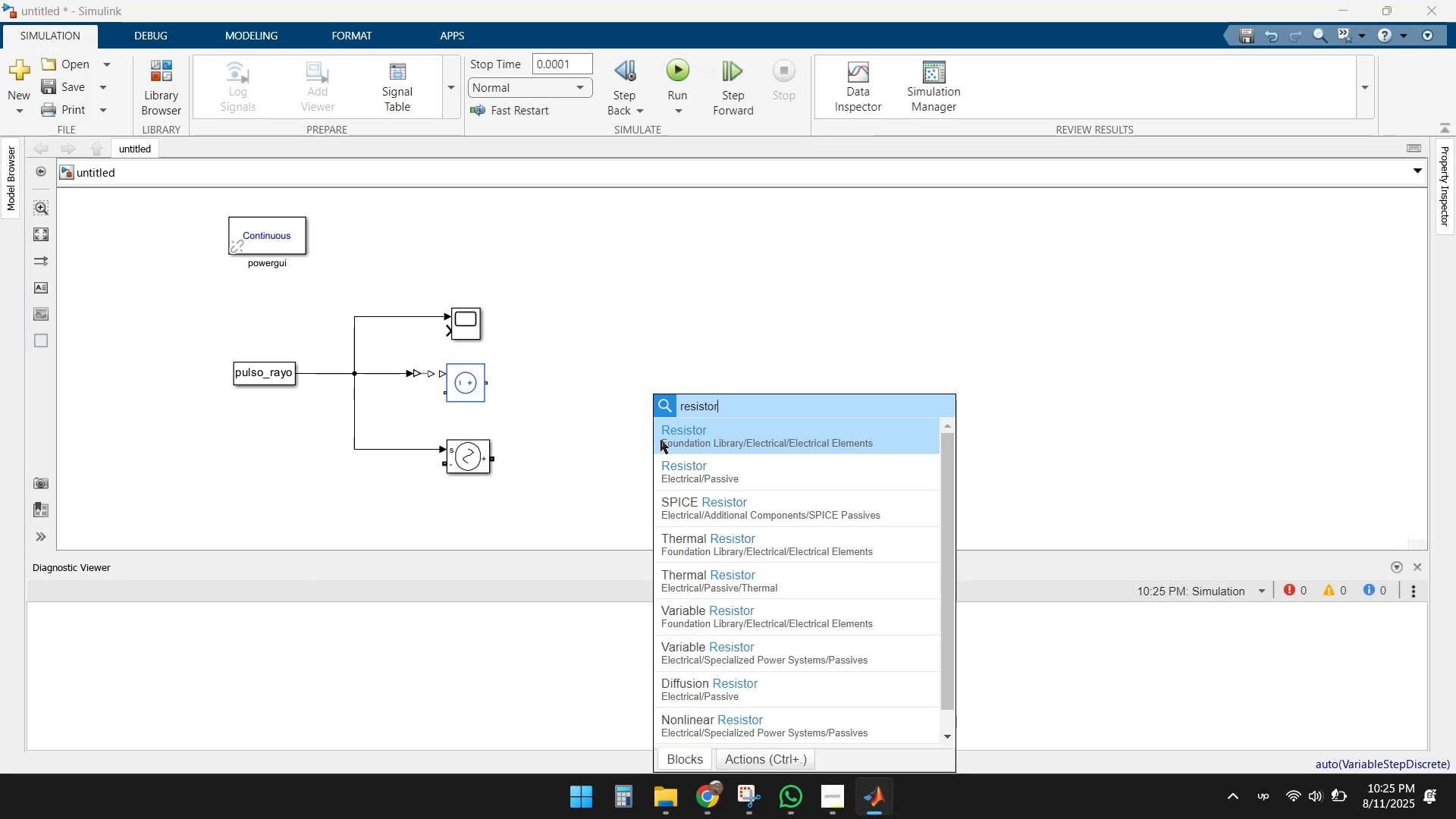 
scroll: coordinate [843, 538], scroll_direction: down, amount: 4.0
 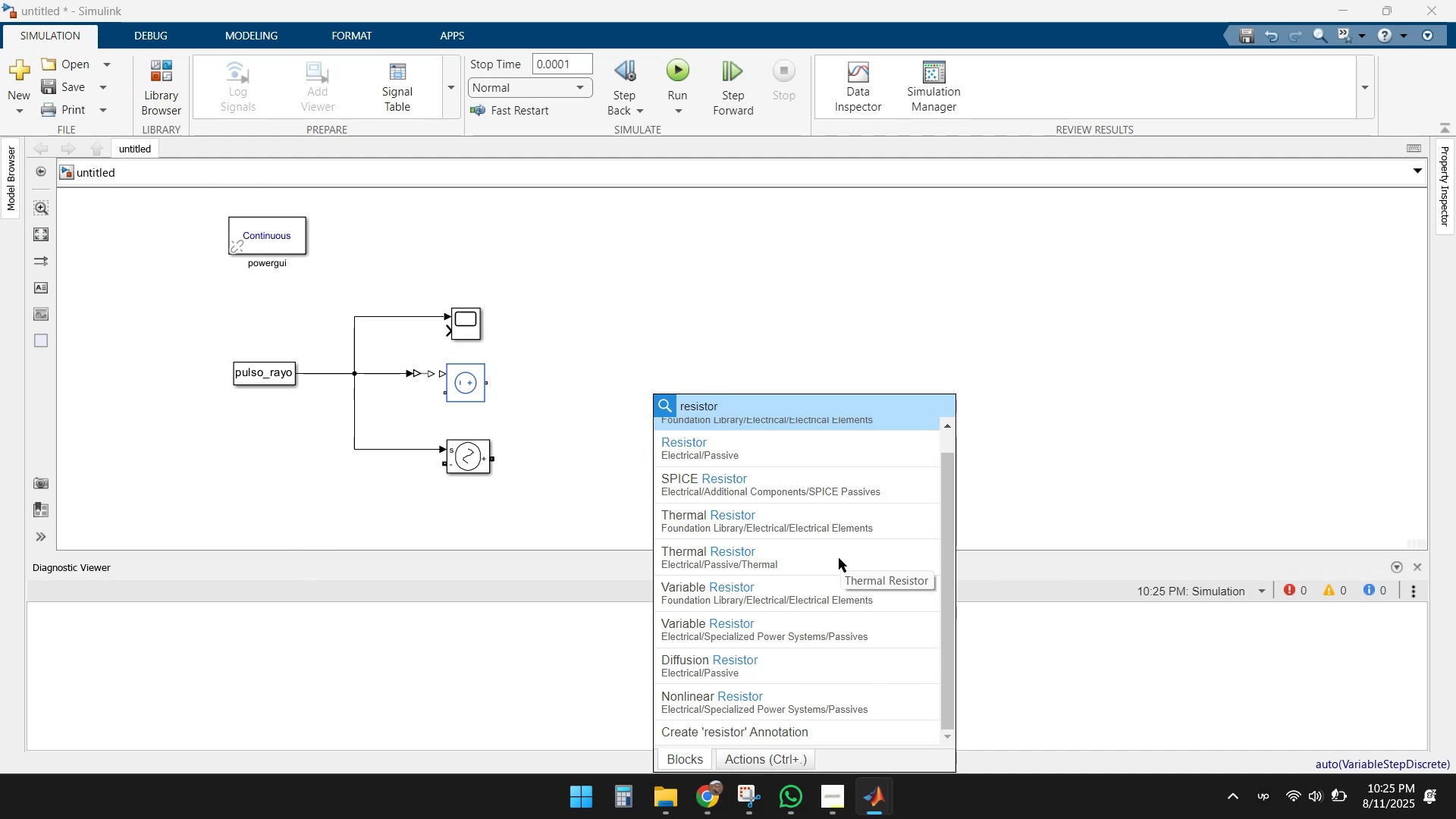 
scroll: coordinate [839, 558], scroll_direction: up, amount: 2.0
 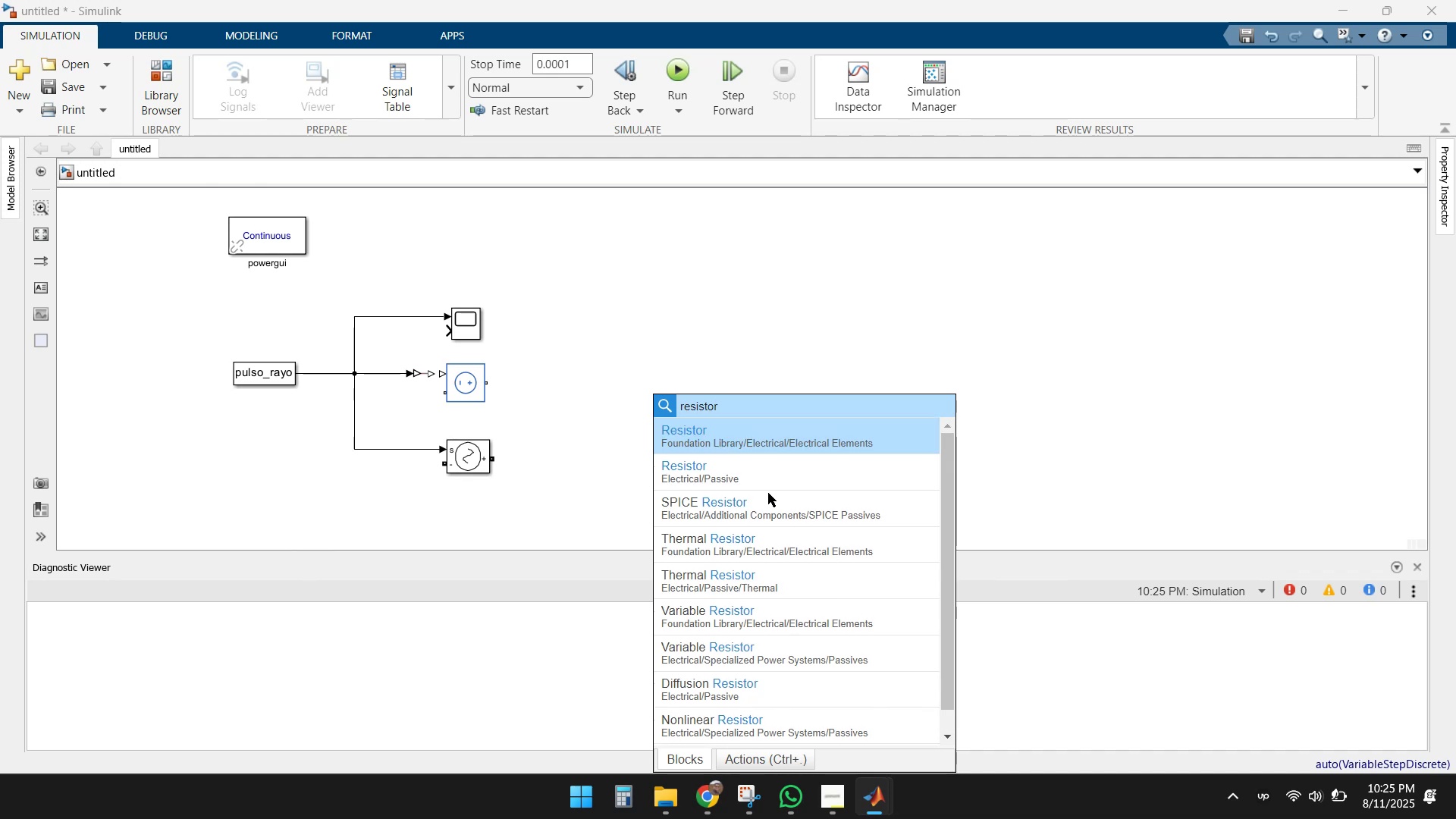 
left_click([754, 475])
 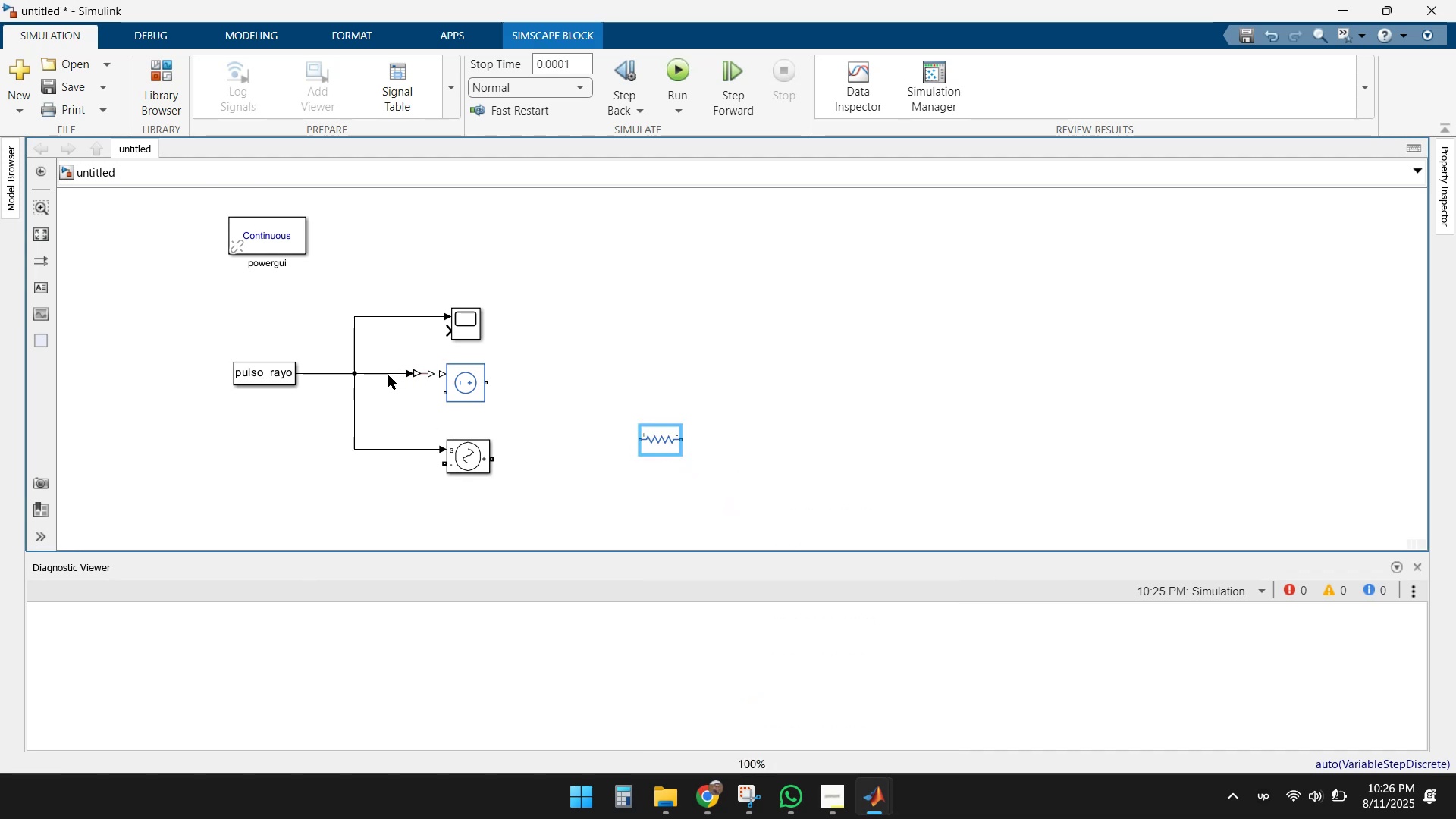 
wait(6.18)
 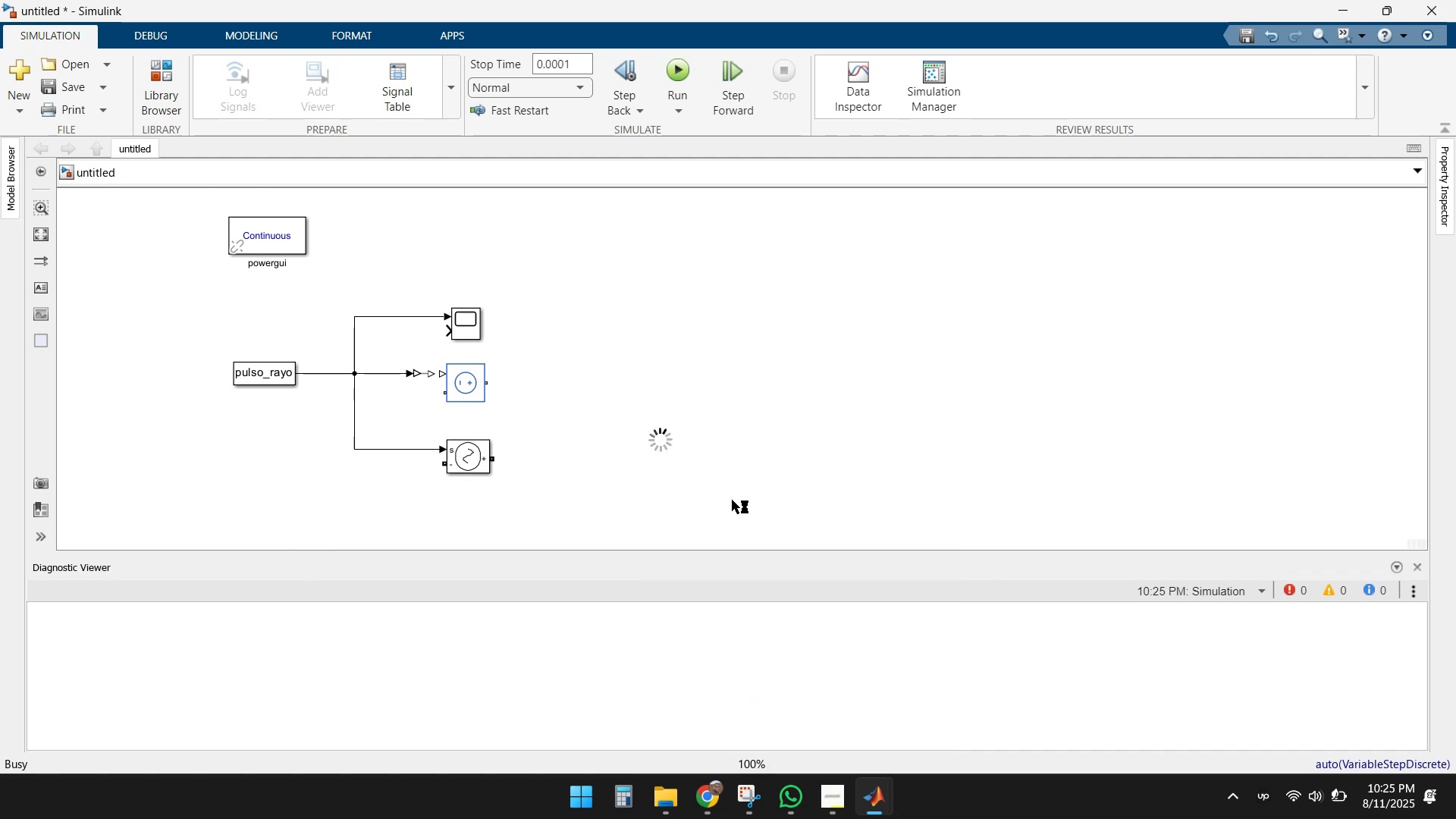 
left_click([388, 372])
 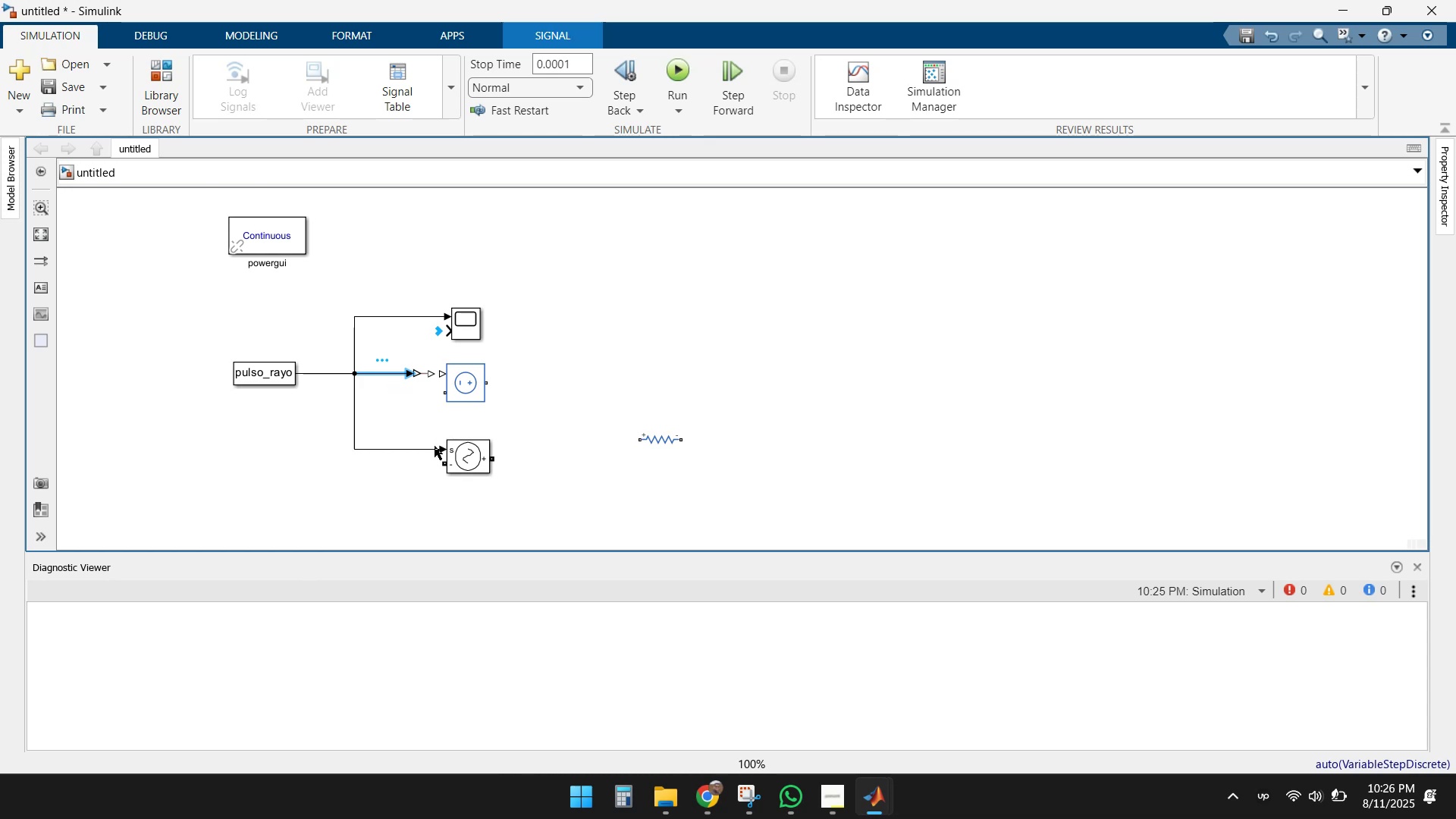 
key(Delete)
 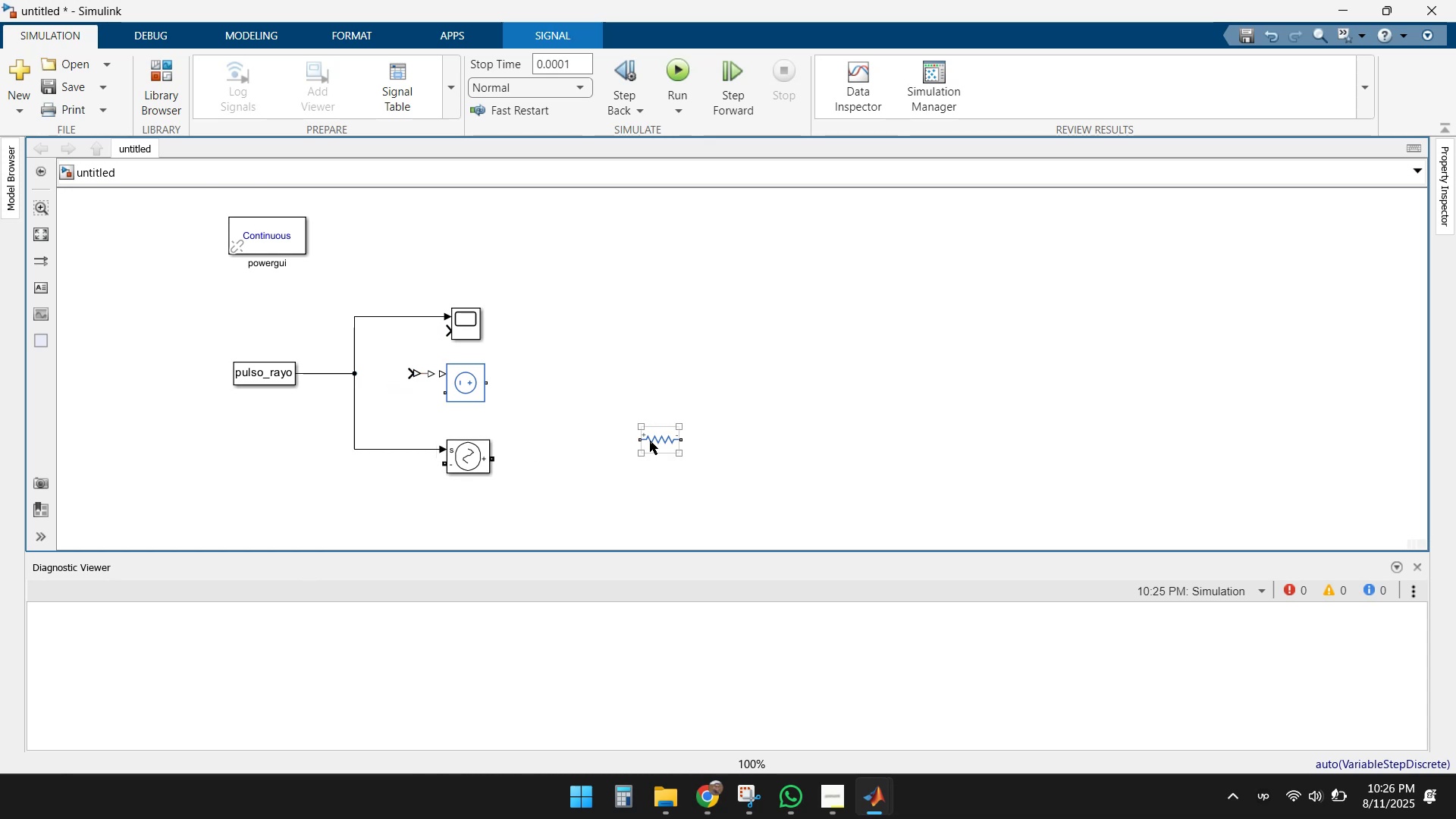 
left_click_drag(start_coordinate=[660, 440], to_coordinate=[387, 375])
 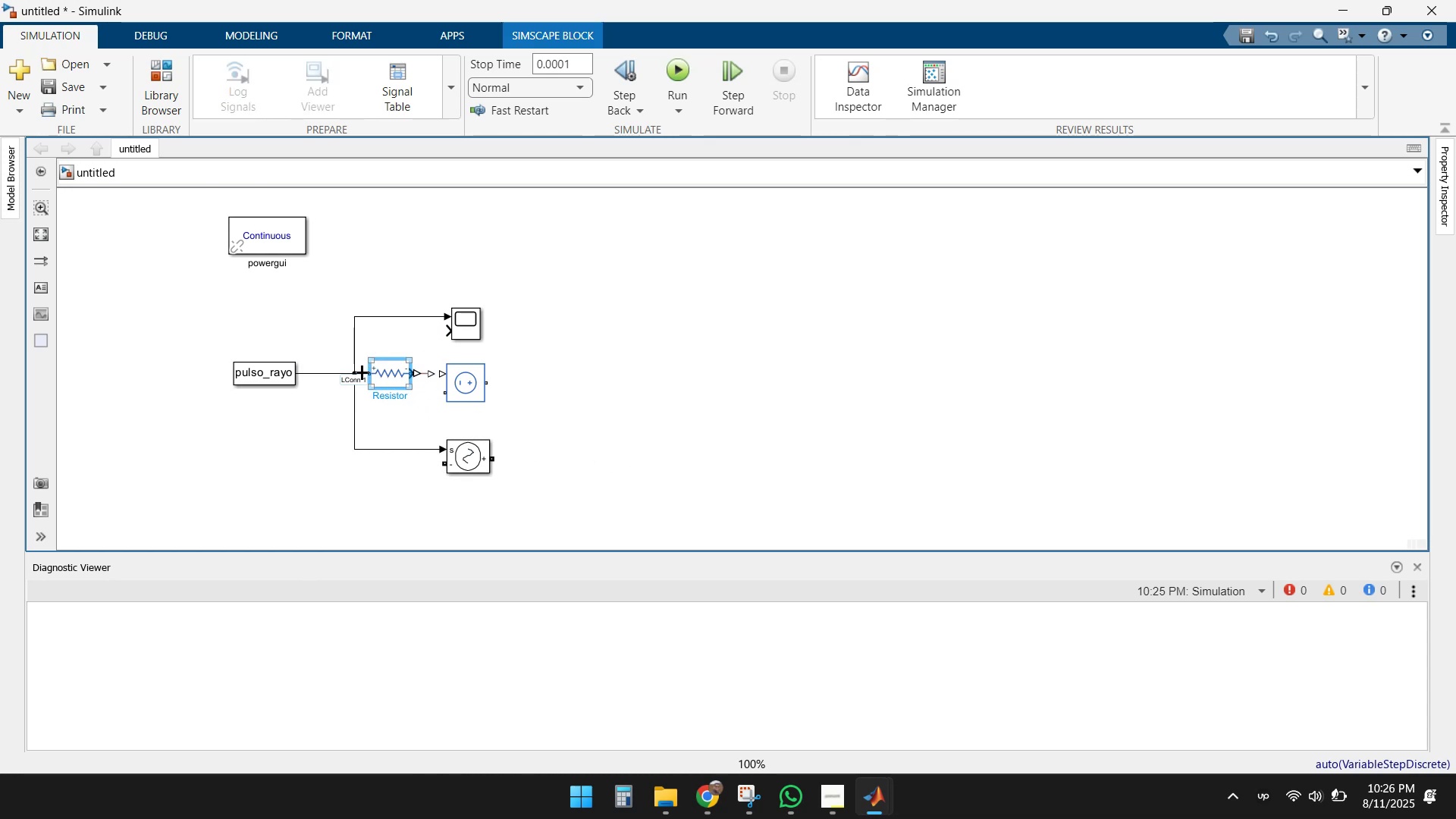 
left_click([362, 372])
 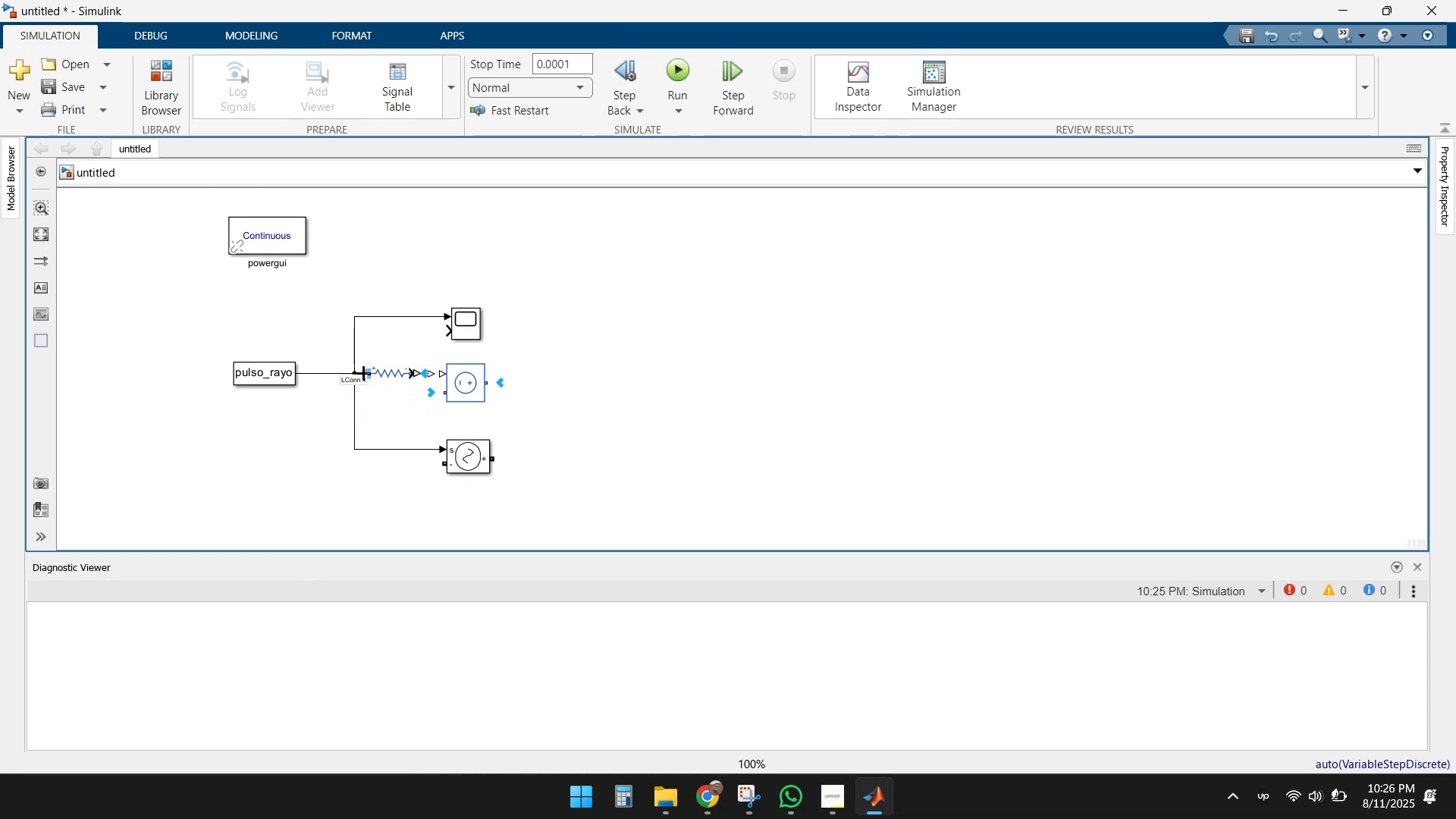 
left_click_drag(start_coordinate=[364, 373], to_coordinate=[353, 373])
 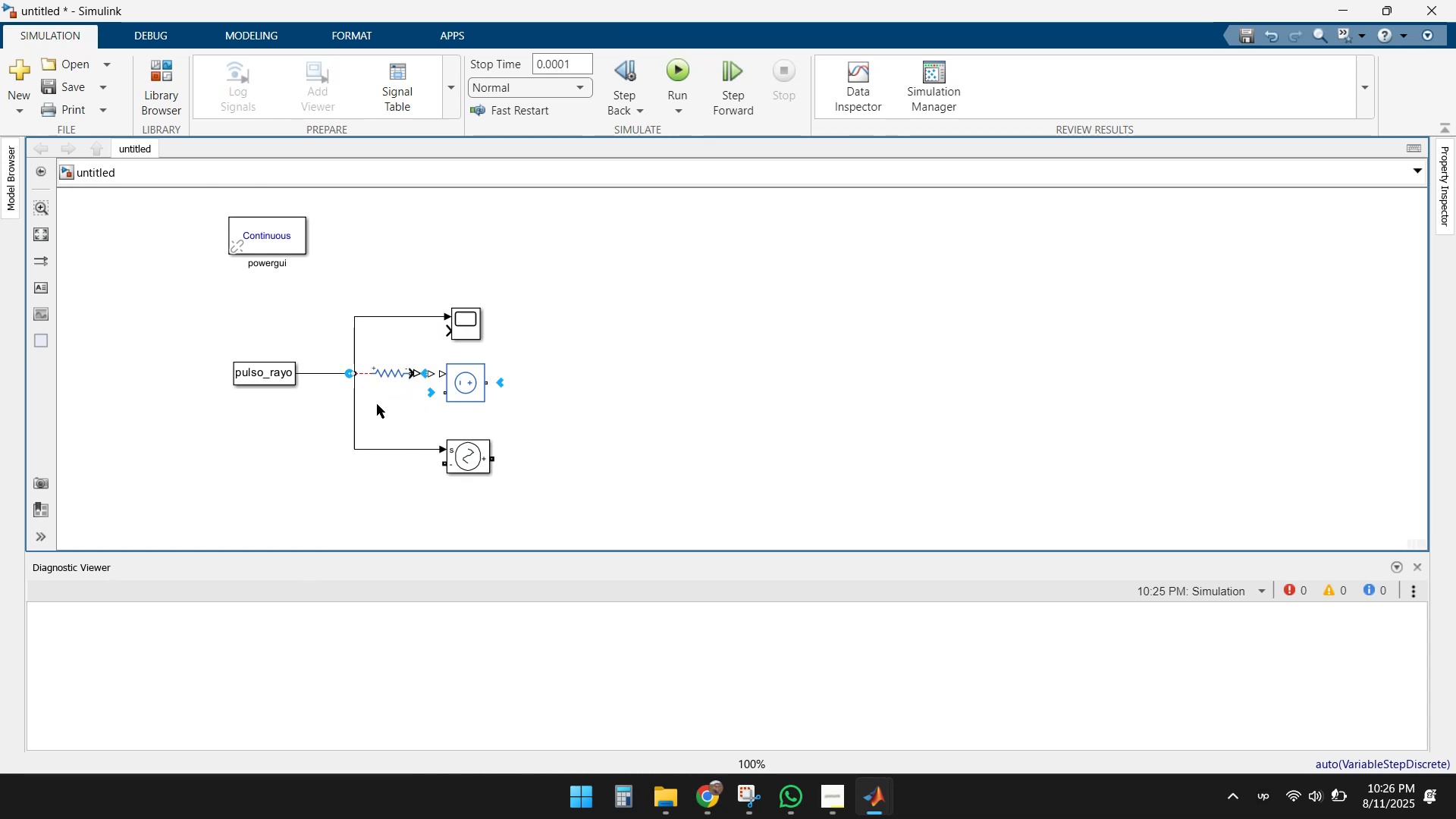 
left_click([377, 404])
 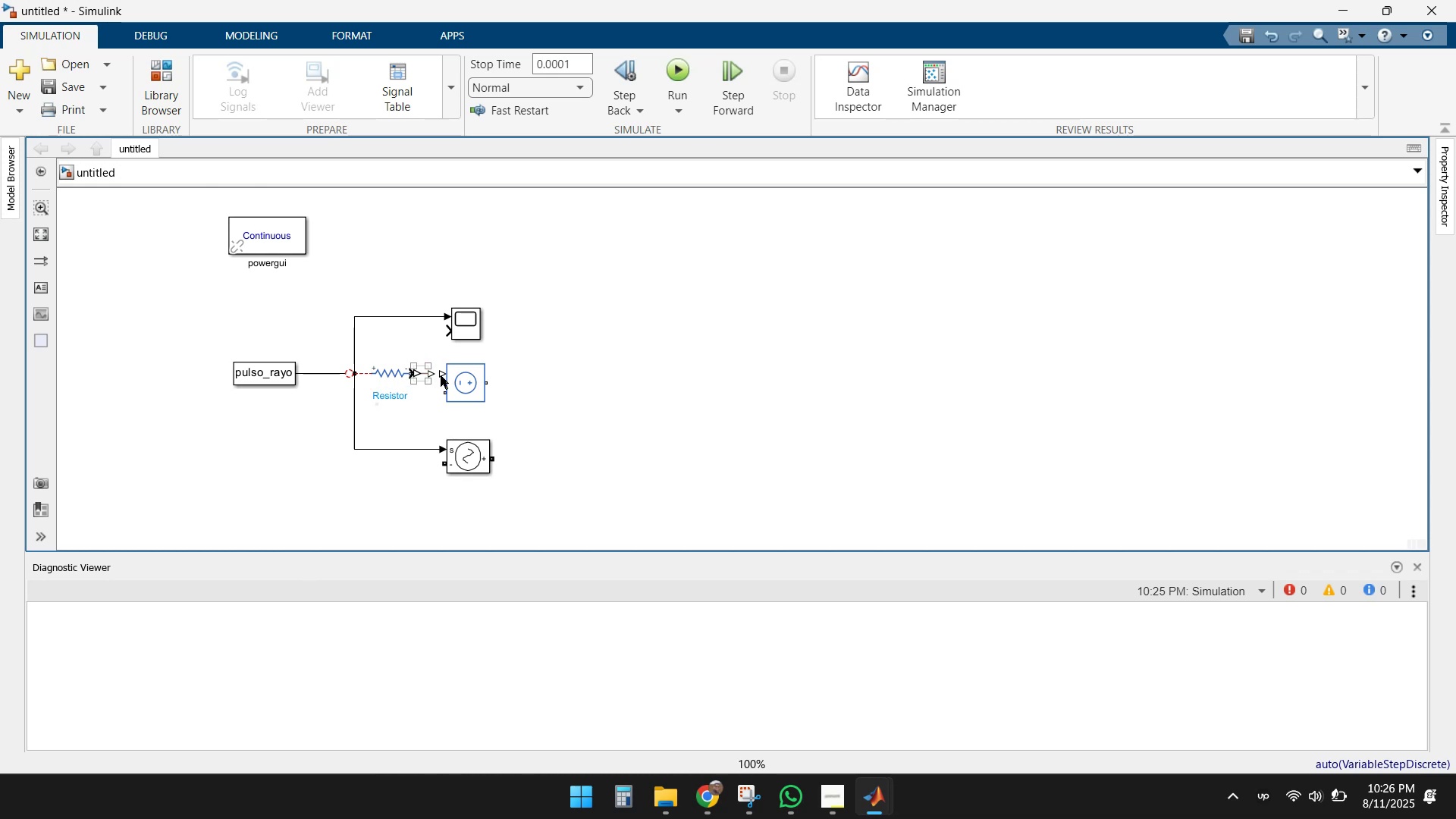 
left_click_drag(start_coordinate=[467, 383], to_coordinate=[569, 381])
 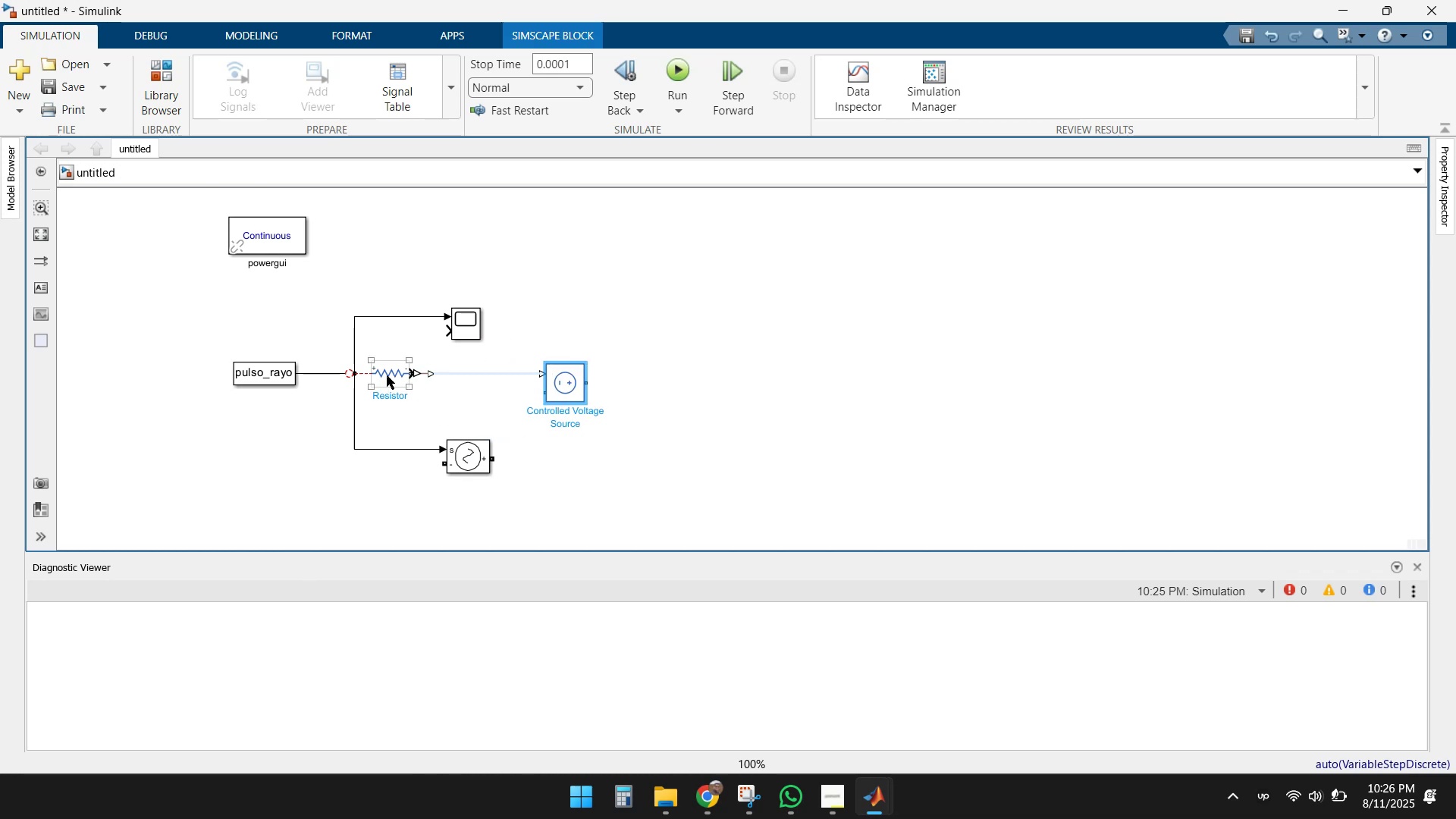 
left_click_drag(start_coordinate=[387, 373], to_coordinate=[489, 375])
 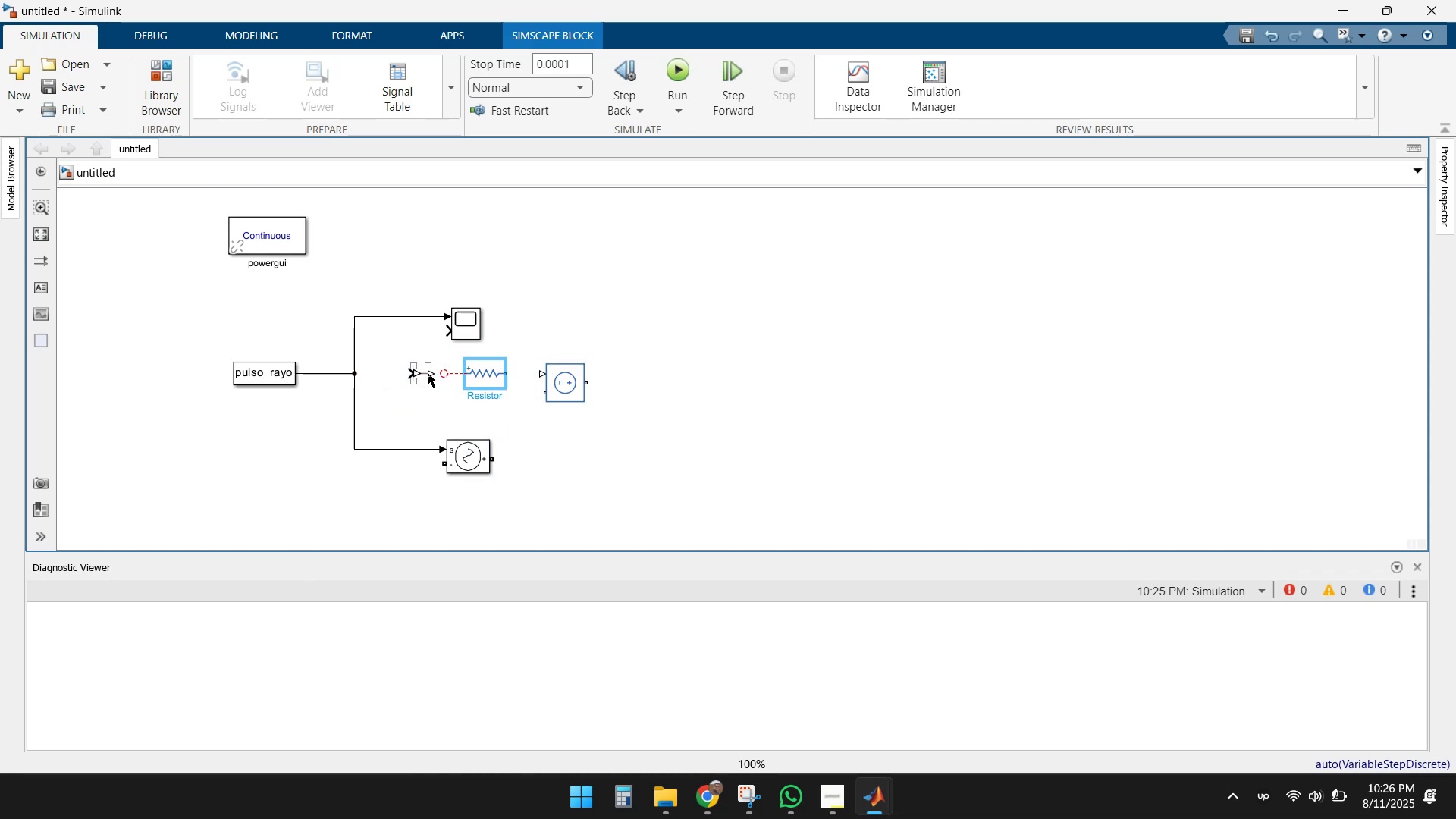 
left_click_drag(start_coordinate=[431, 373], to_coordinate=[447, 372])
 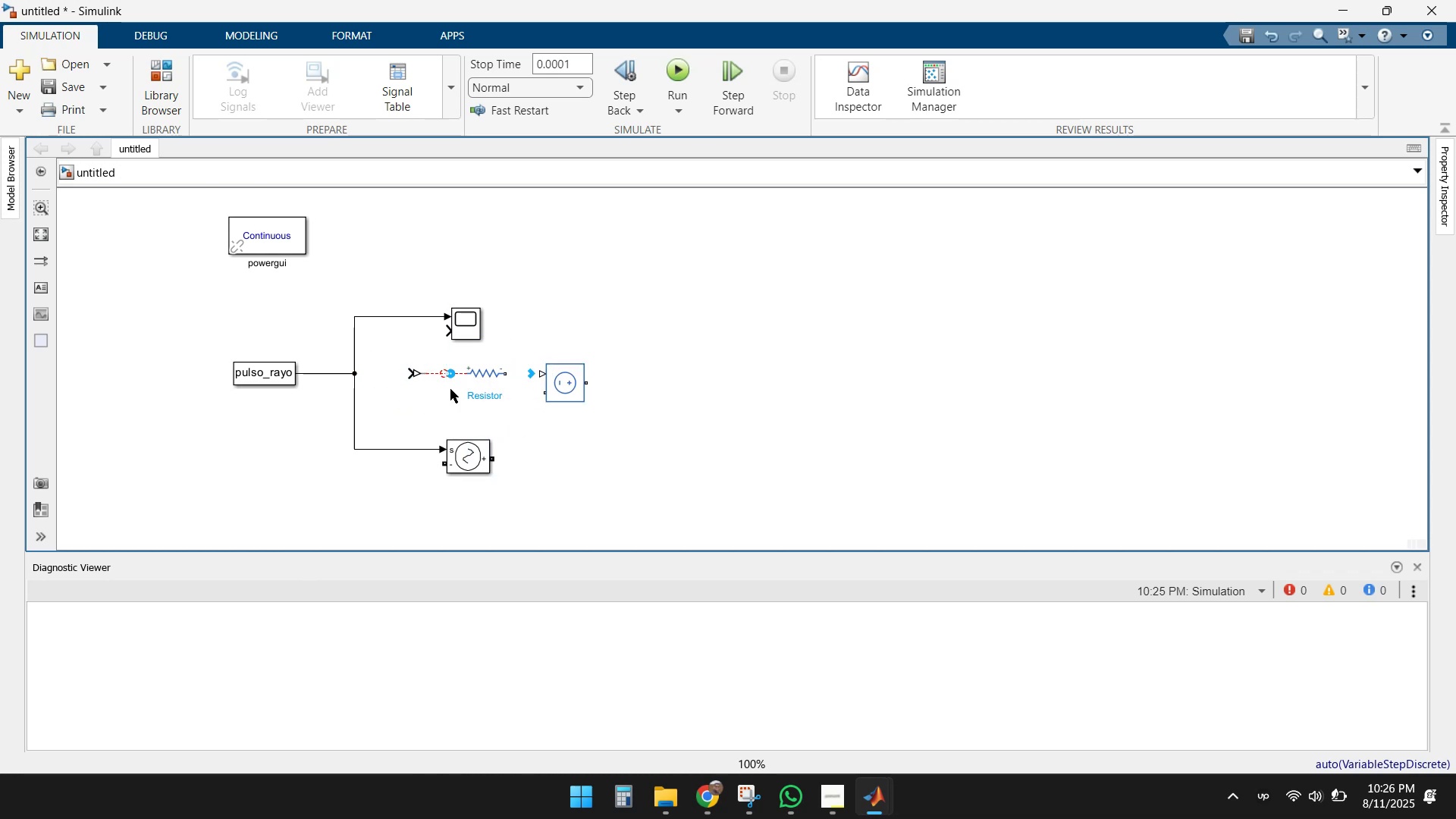 
left_click([431, 398])
 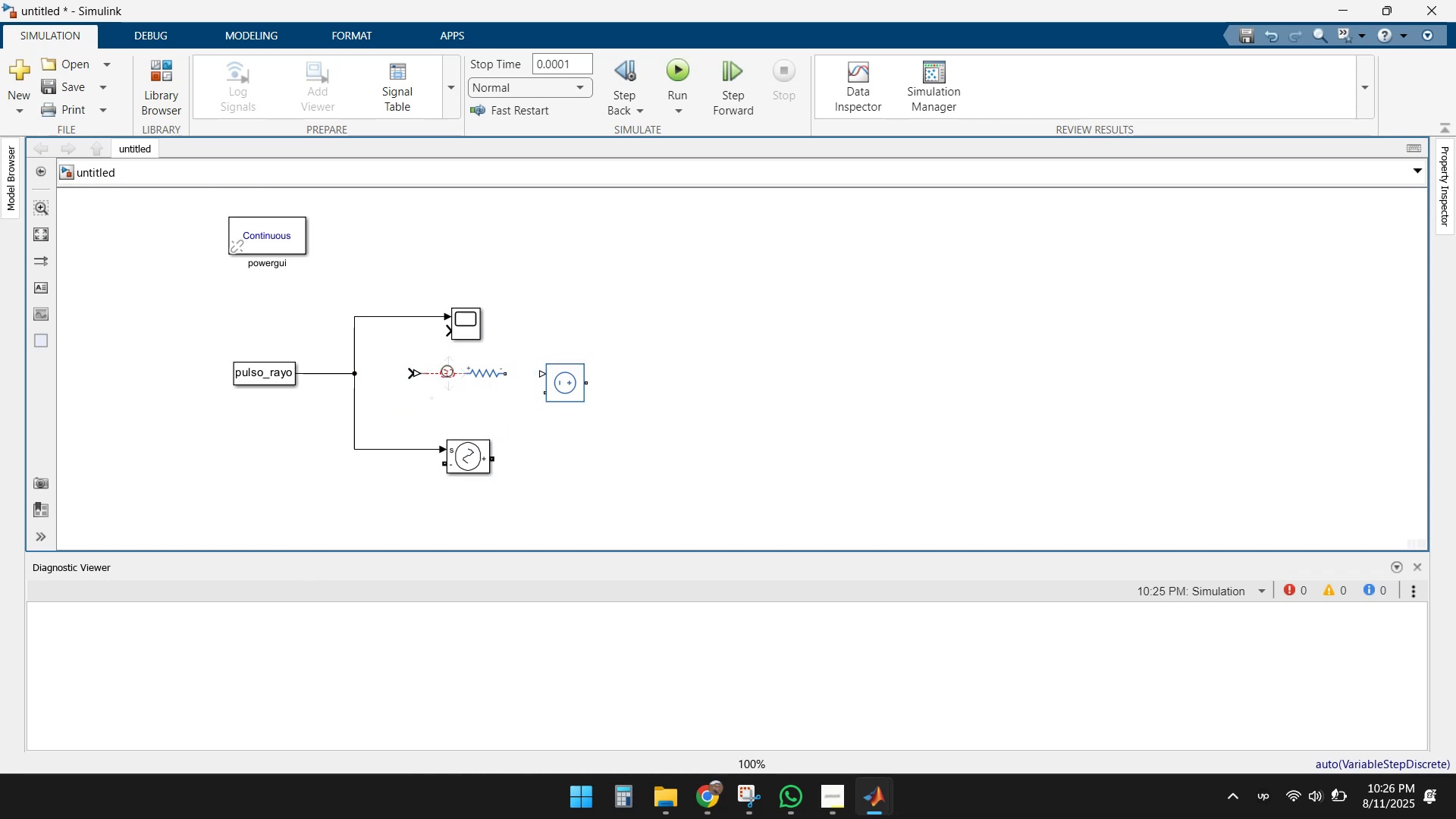 
left_click([447, 372])
 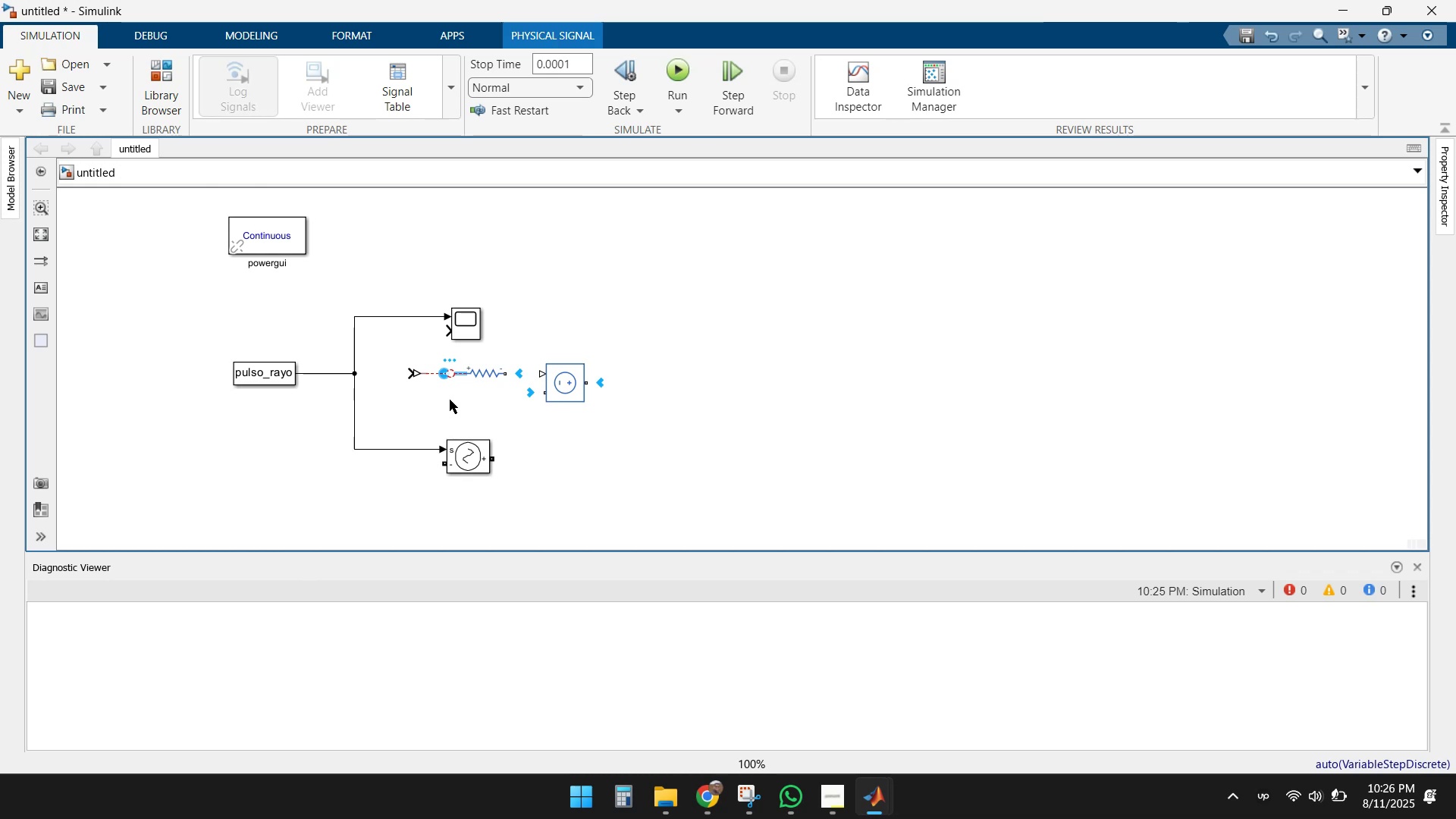 
key(Delete)
 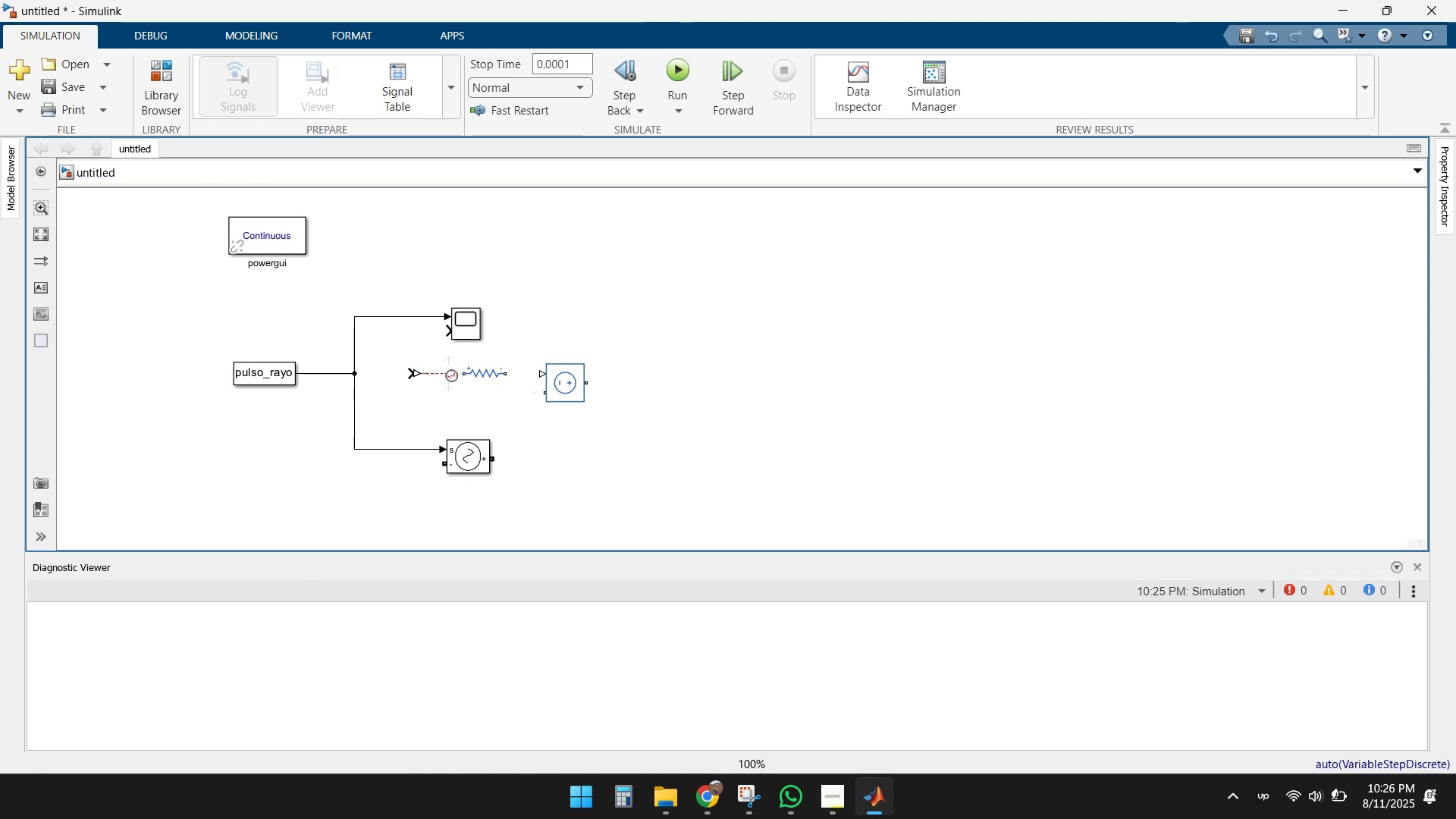 
left_click([450, 375])
 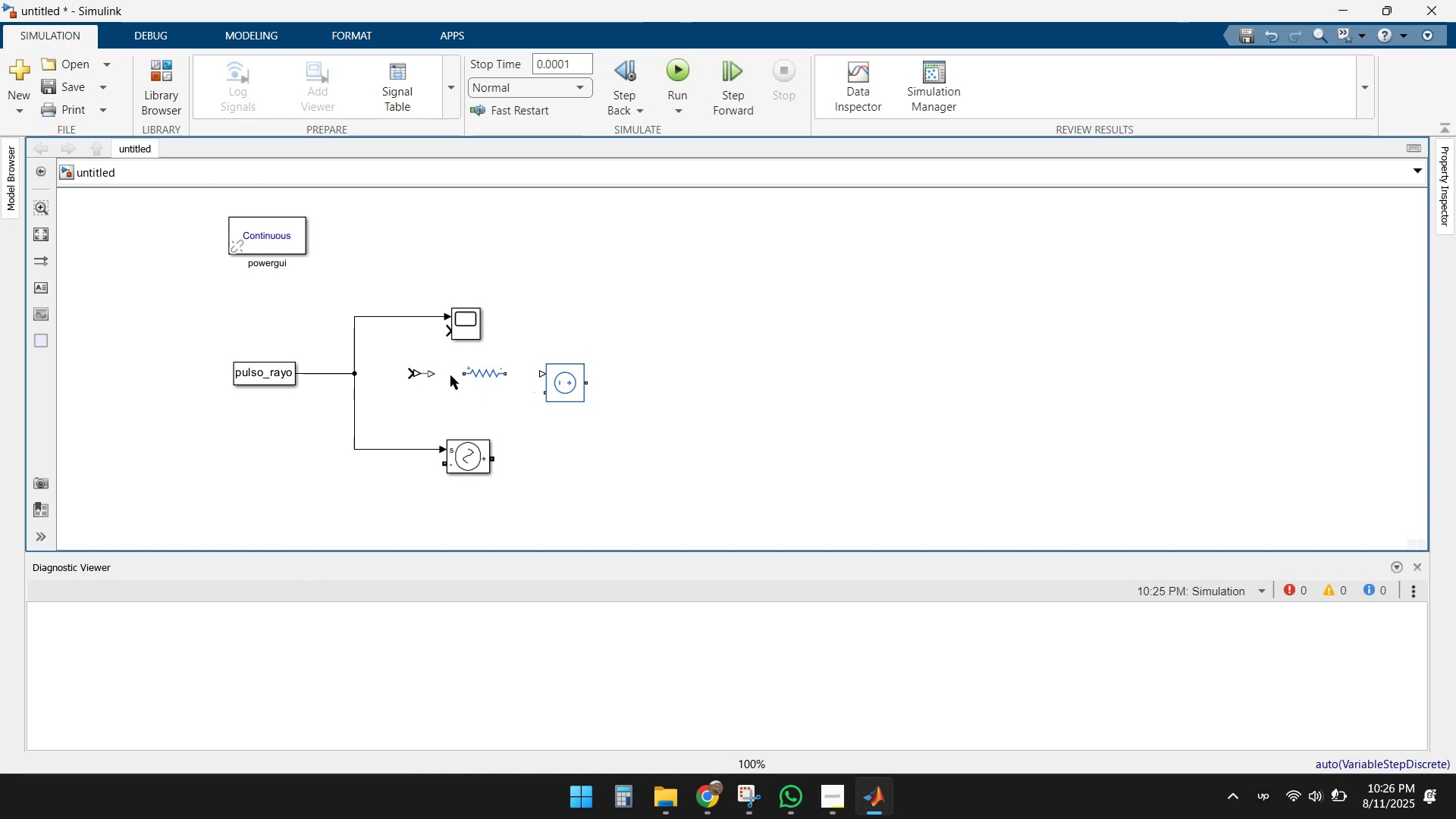 
key(Delete)
 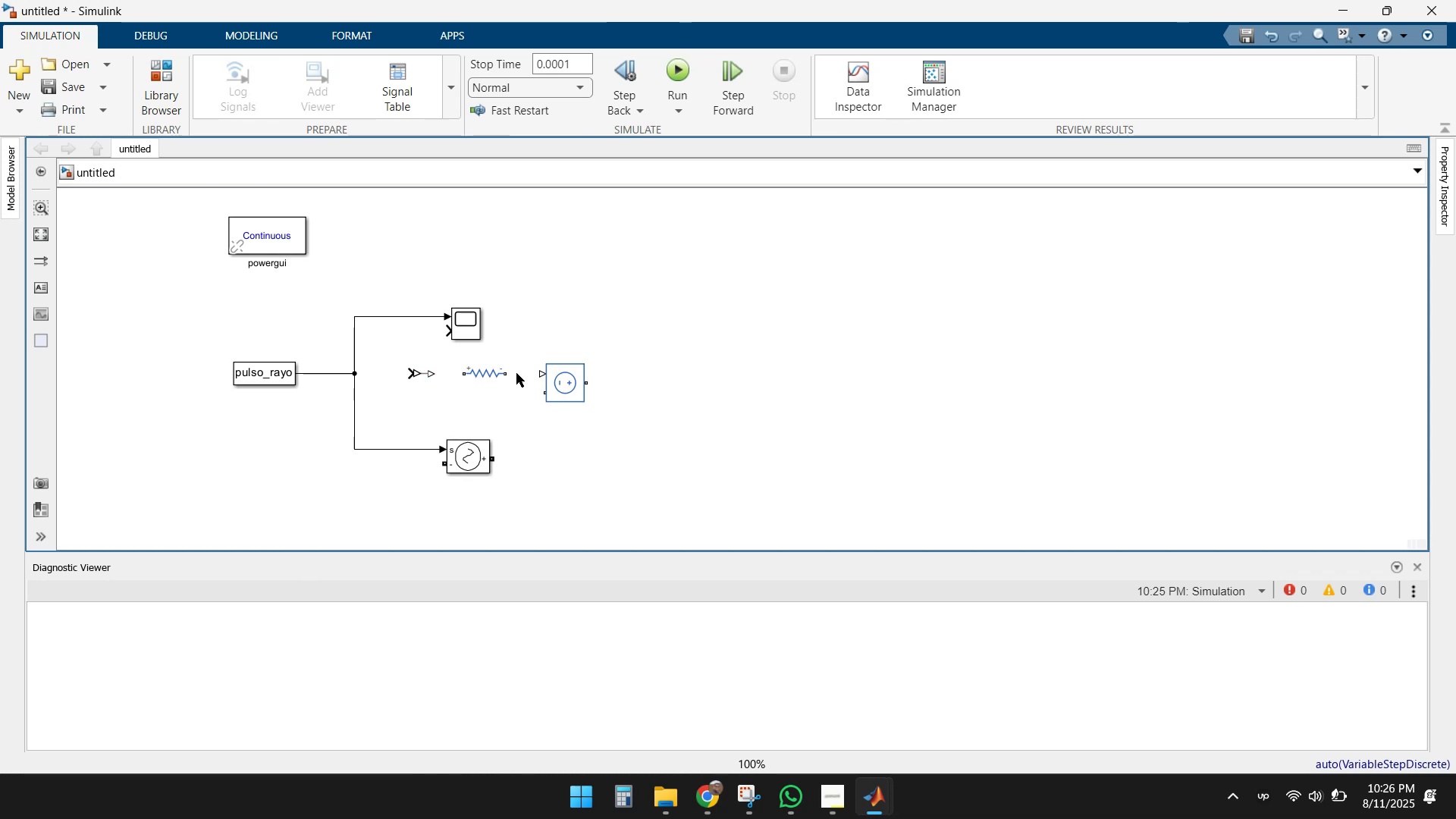 
left_click_drag(start_coordinate=[511, 374], to_coordinate=[546, 374])
 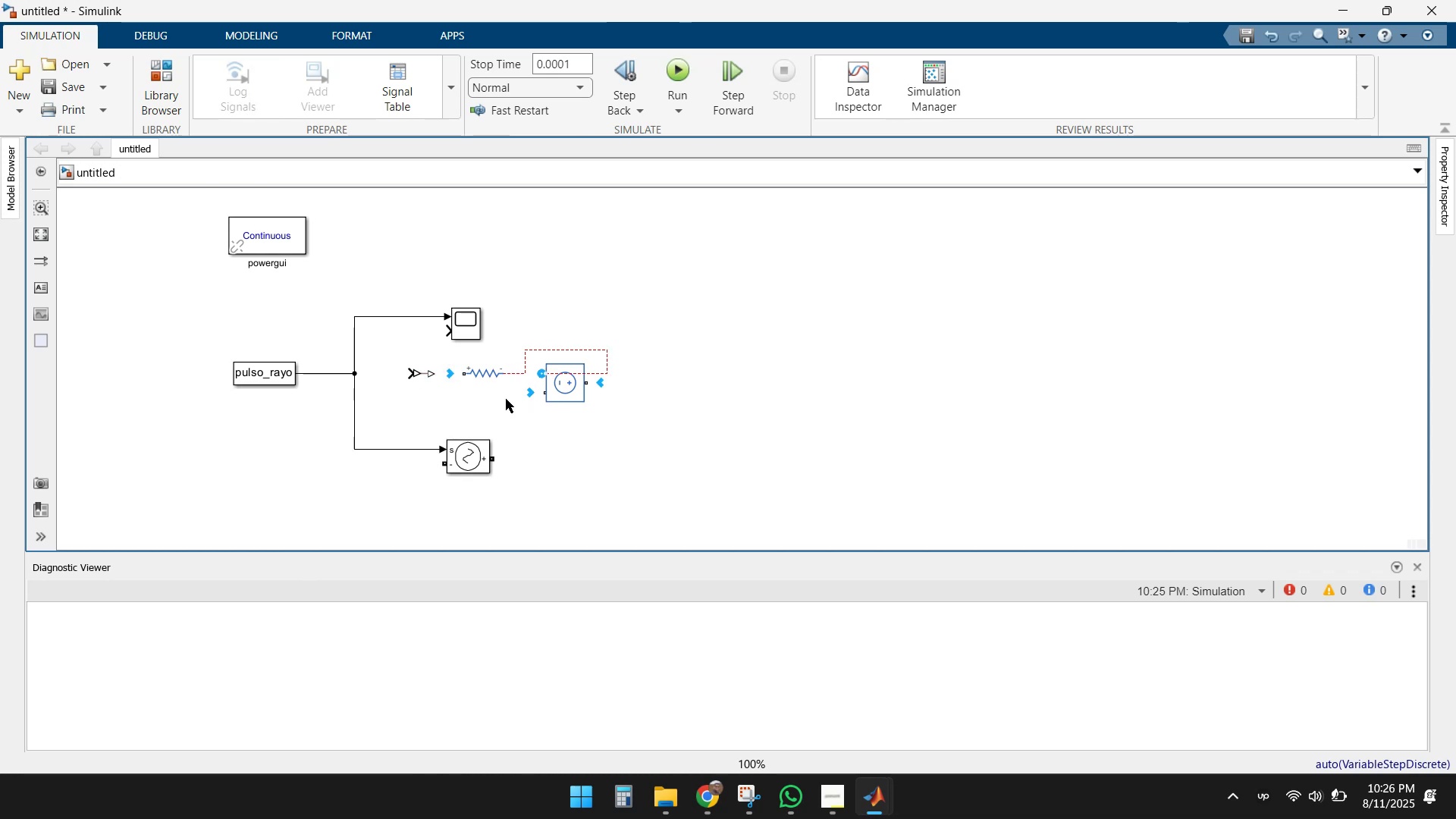 
left_click([506, 399])
 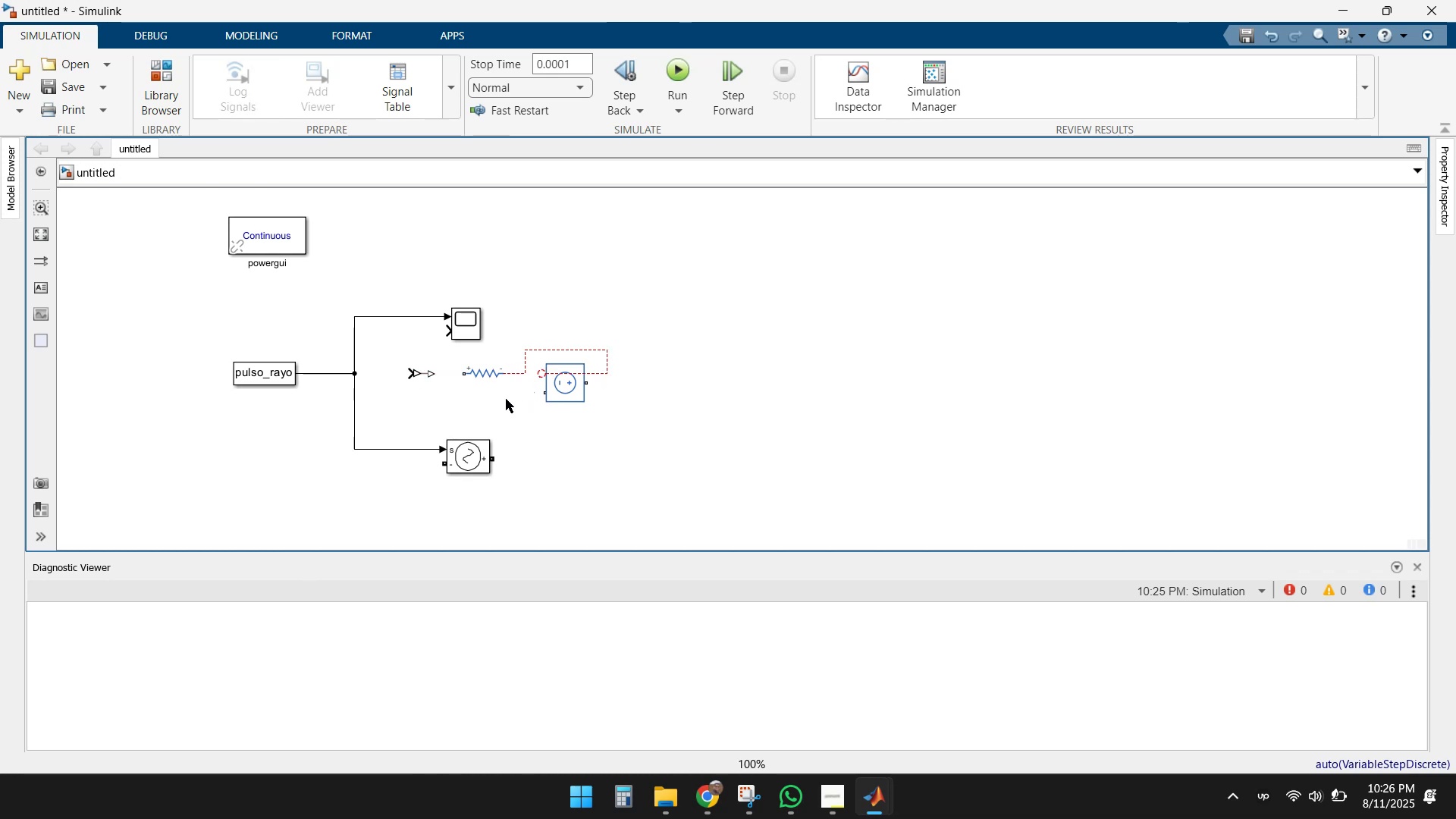 
key(Delete)
 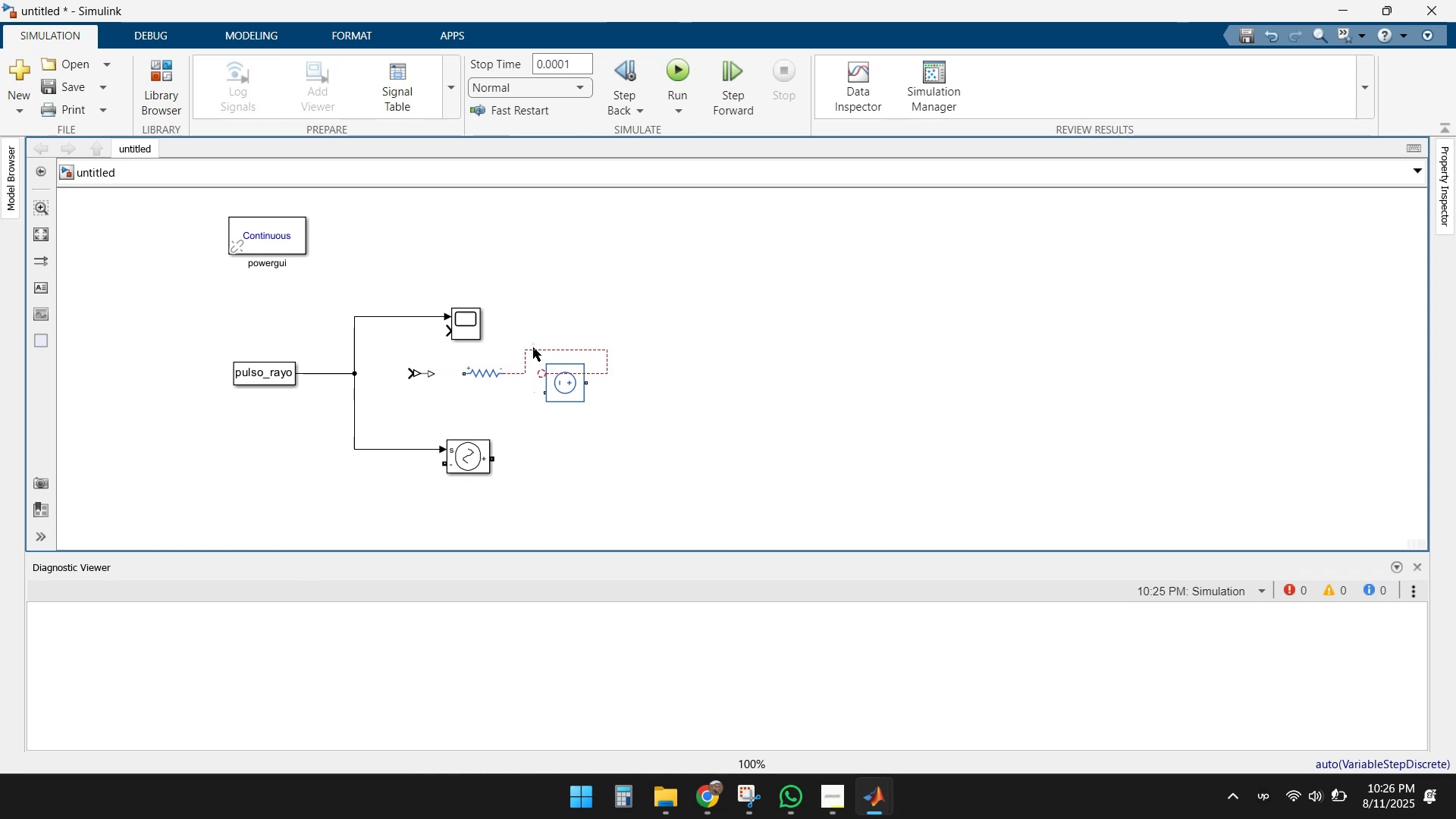 
double_click([533, 350])
 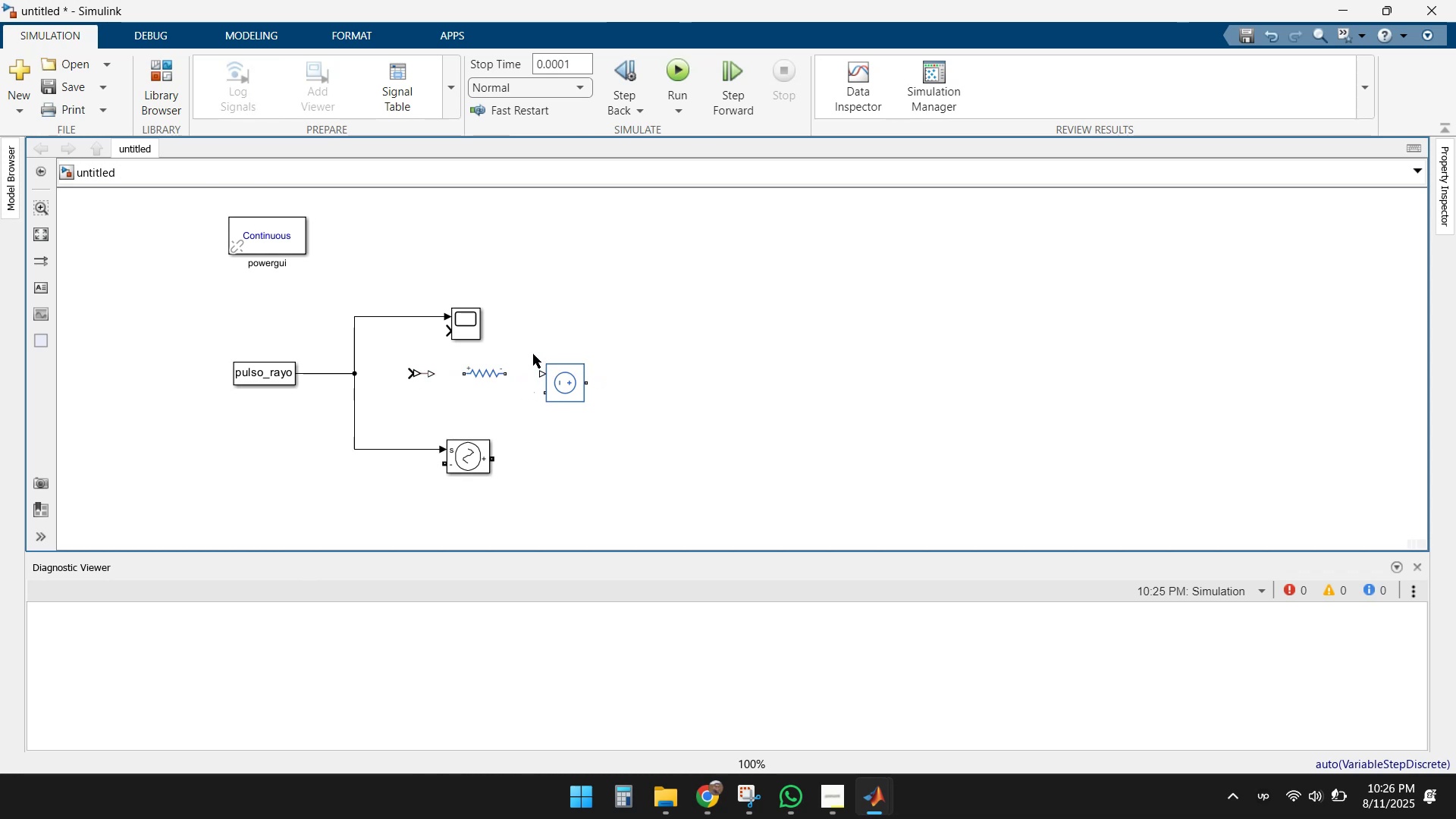 
key(Delete)
 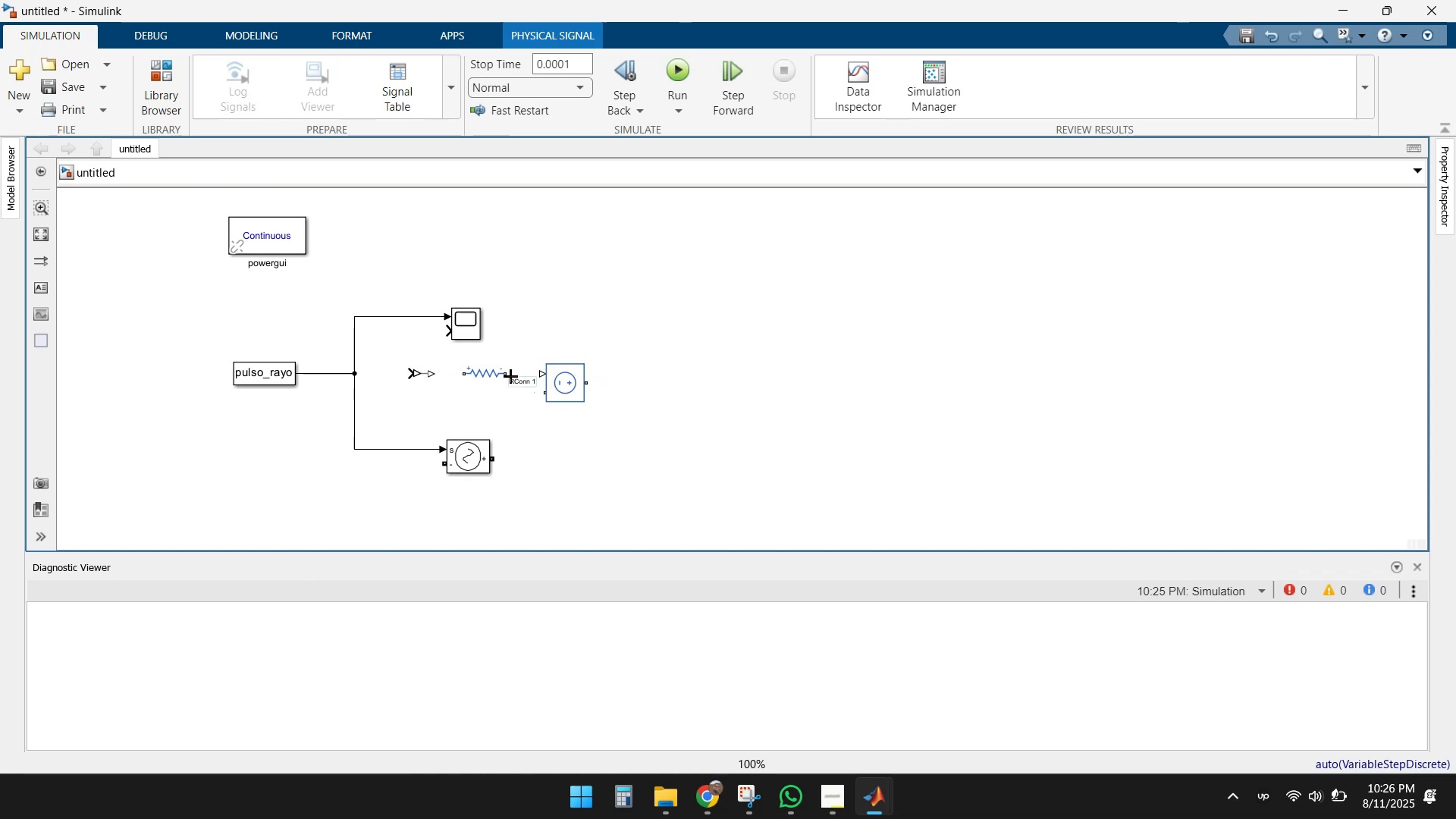 
left_click_drag(start_coordinate=[510, 376], to_coordinate=[549, 391])
 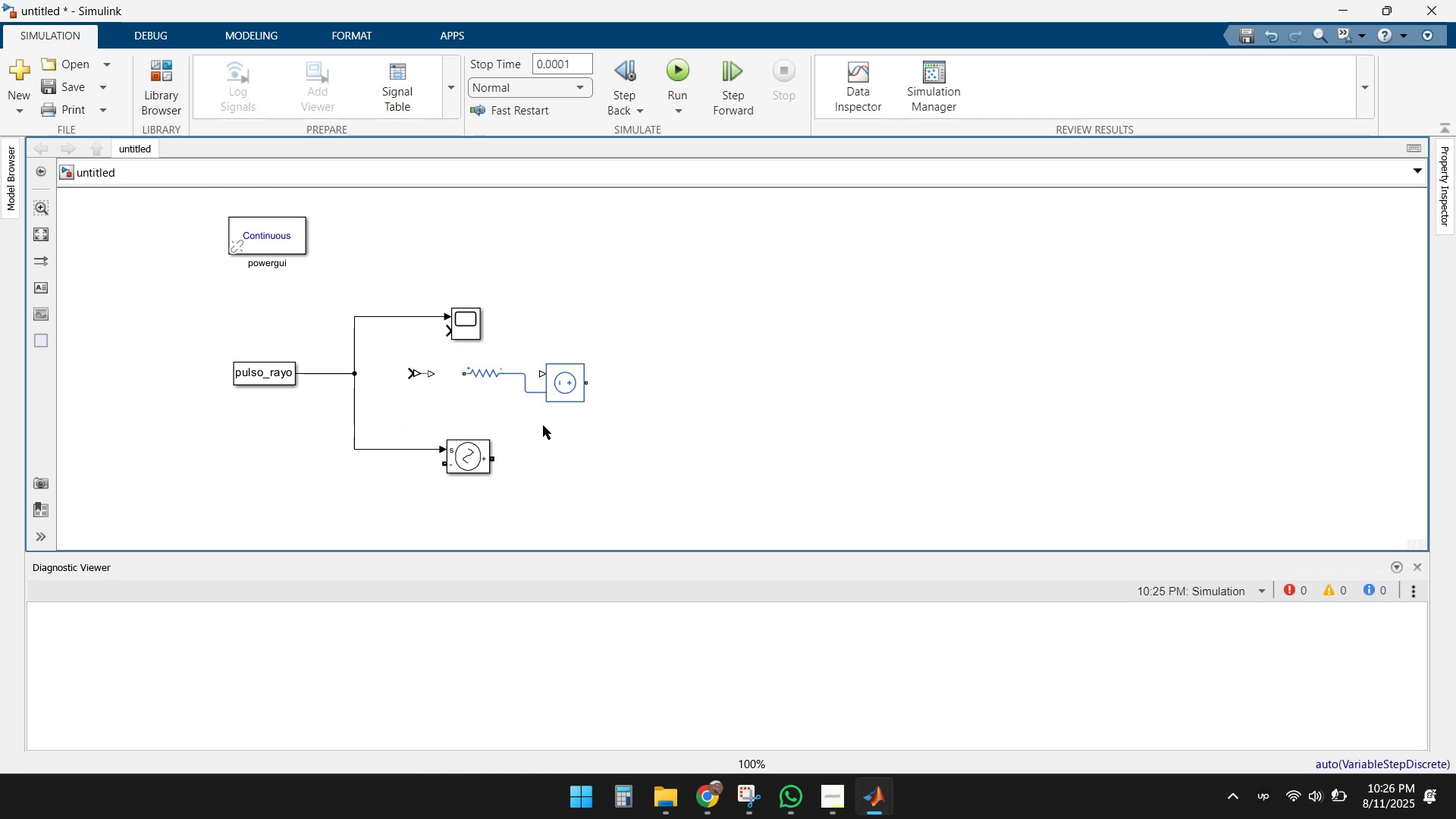 
left_click([524, 386])
 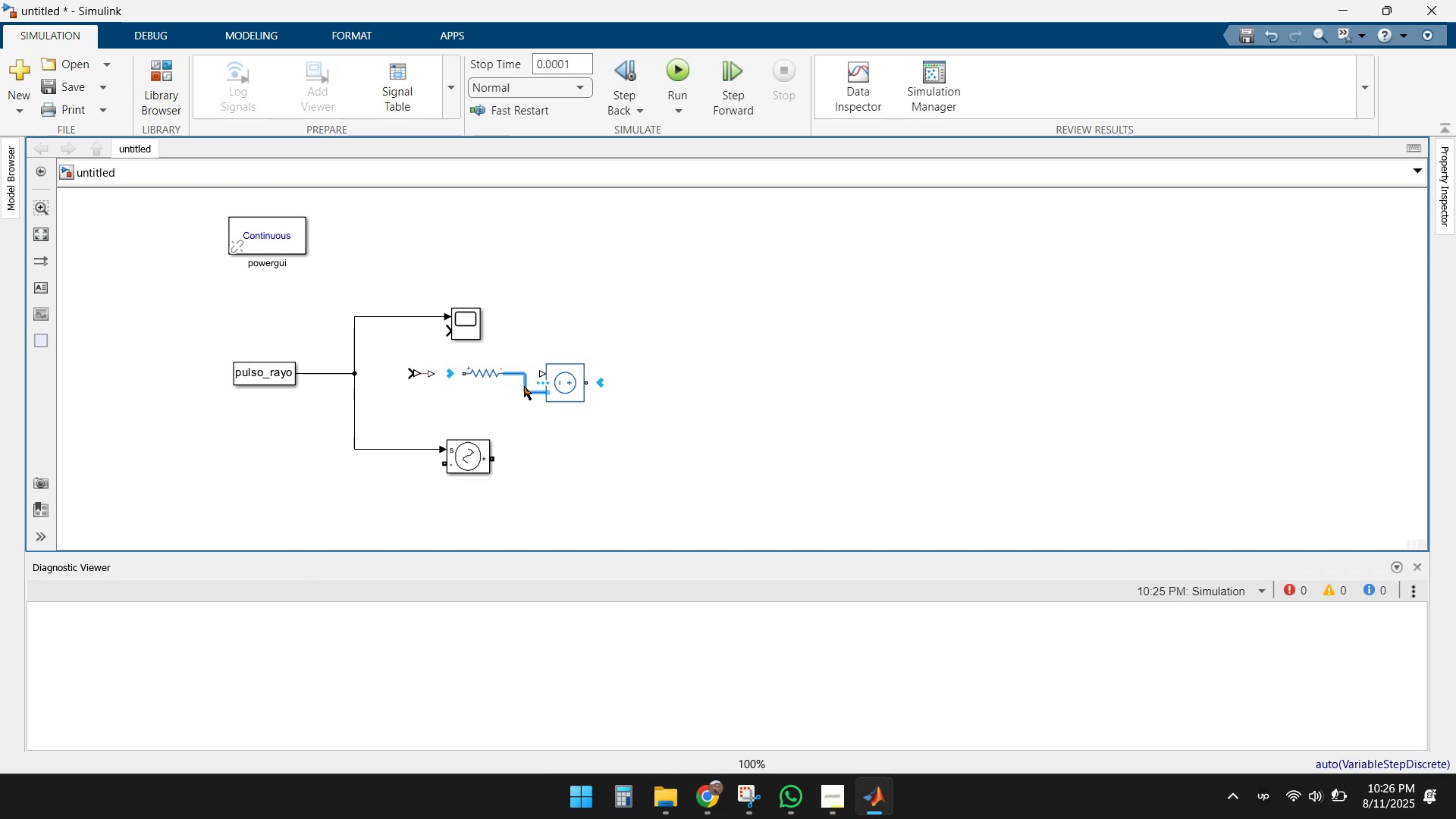 
key(Delete)
 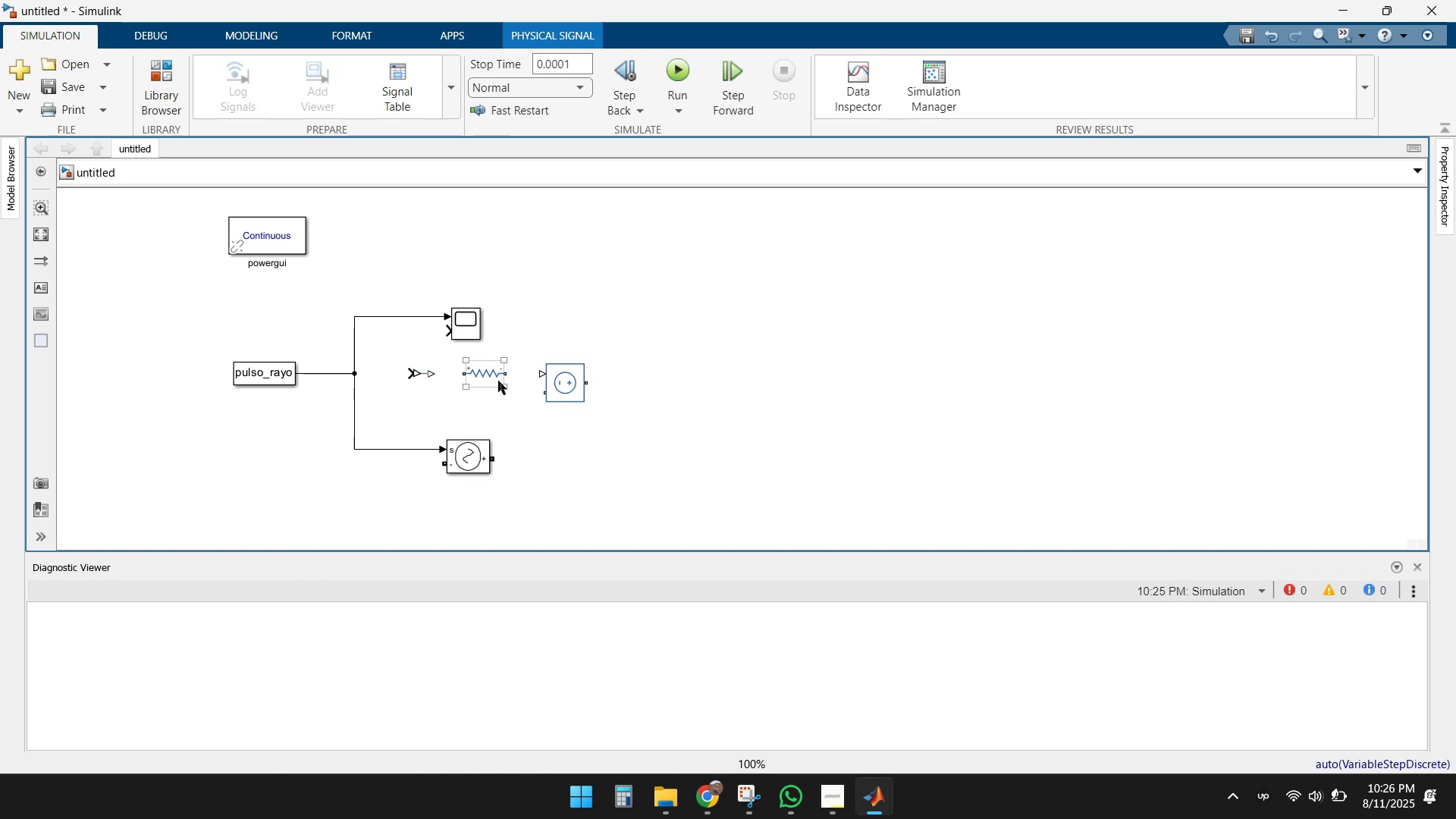 
left_click([496, 375])
 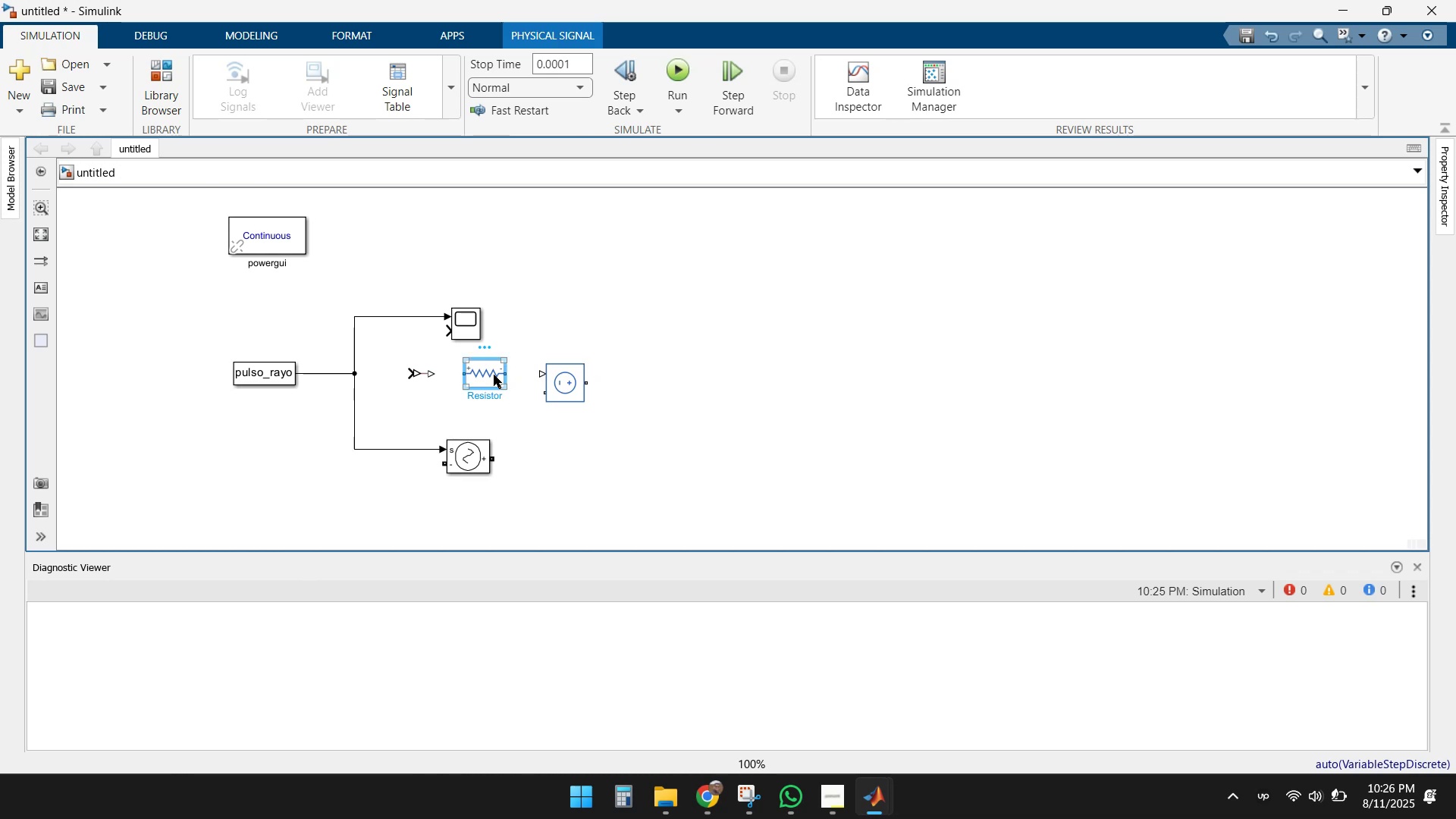 
key(Delete)
 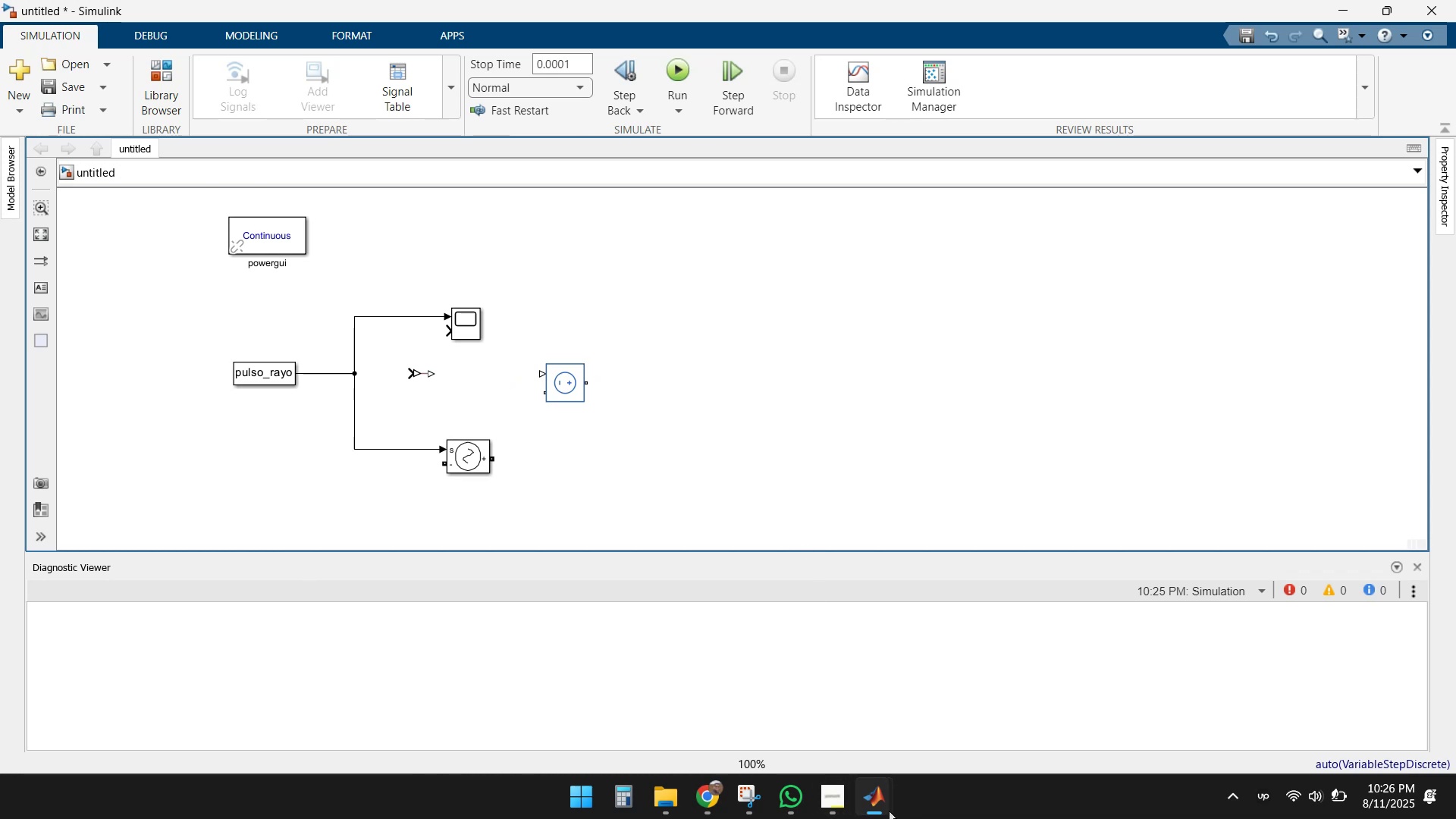 
double_click([749, 702])
 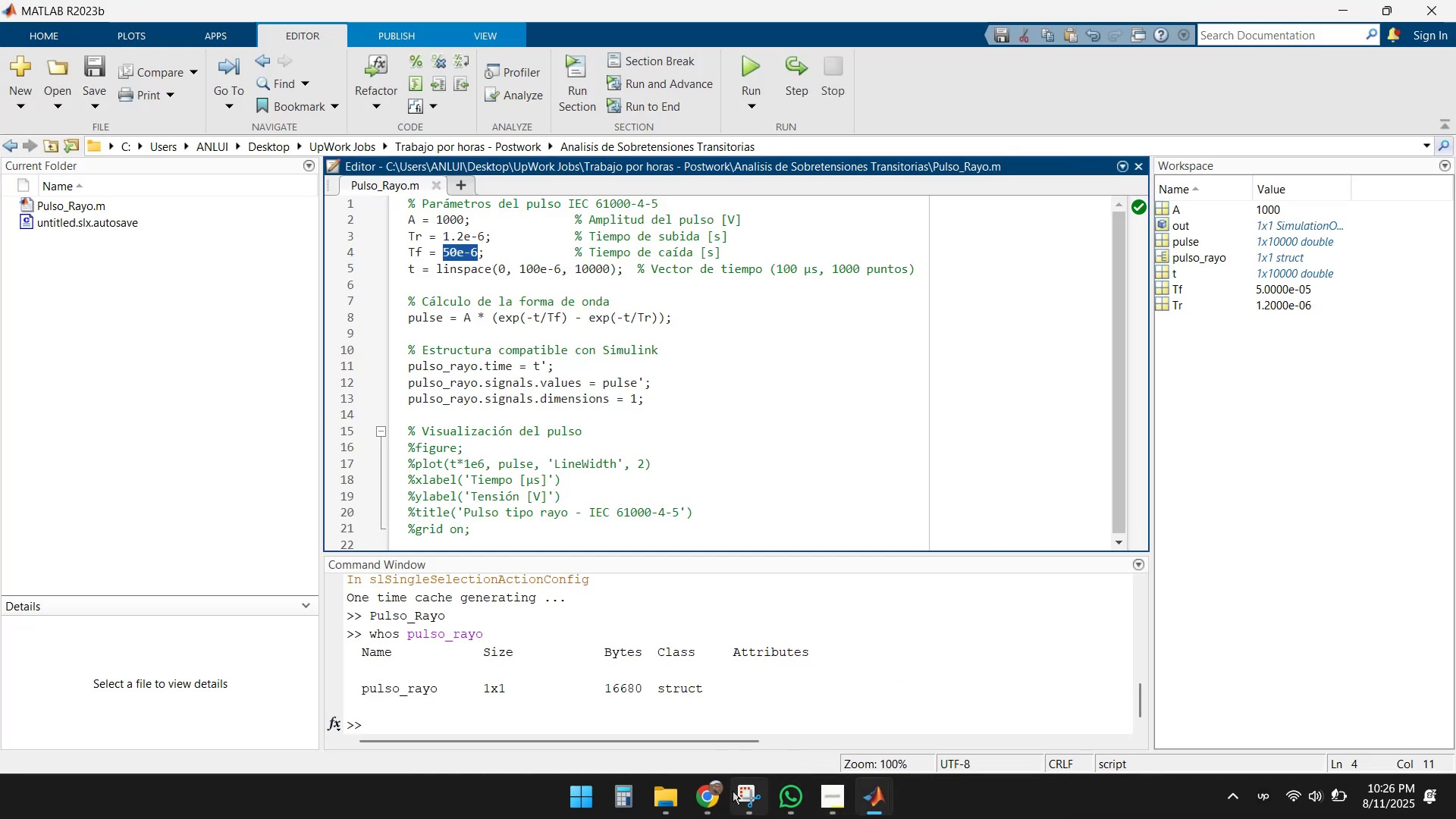 
left_click([728, 793])
 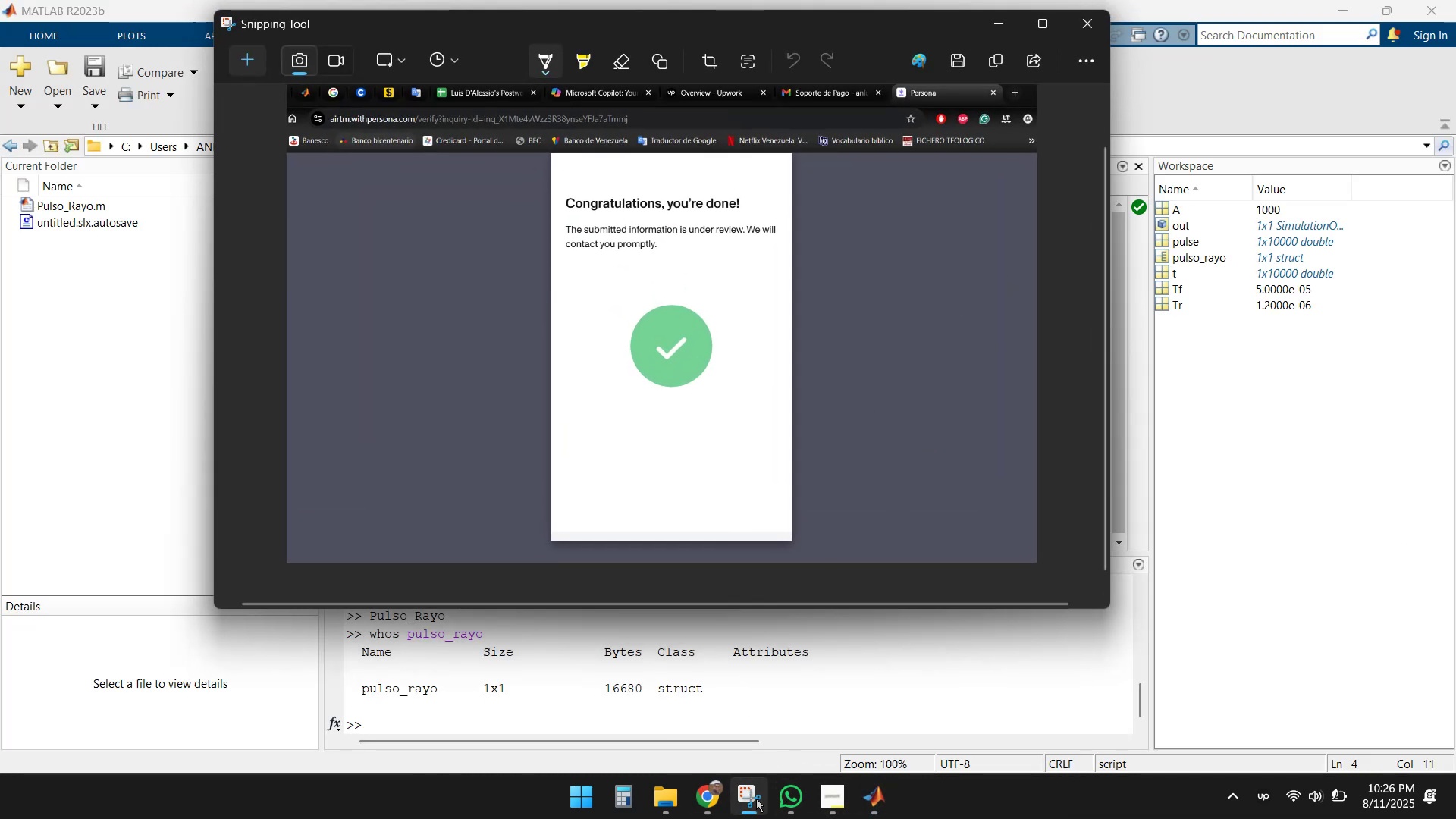 
double_click([708, 798])
 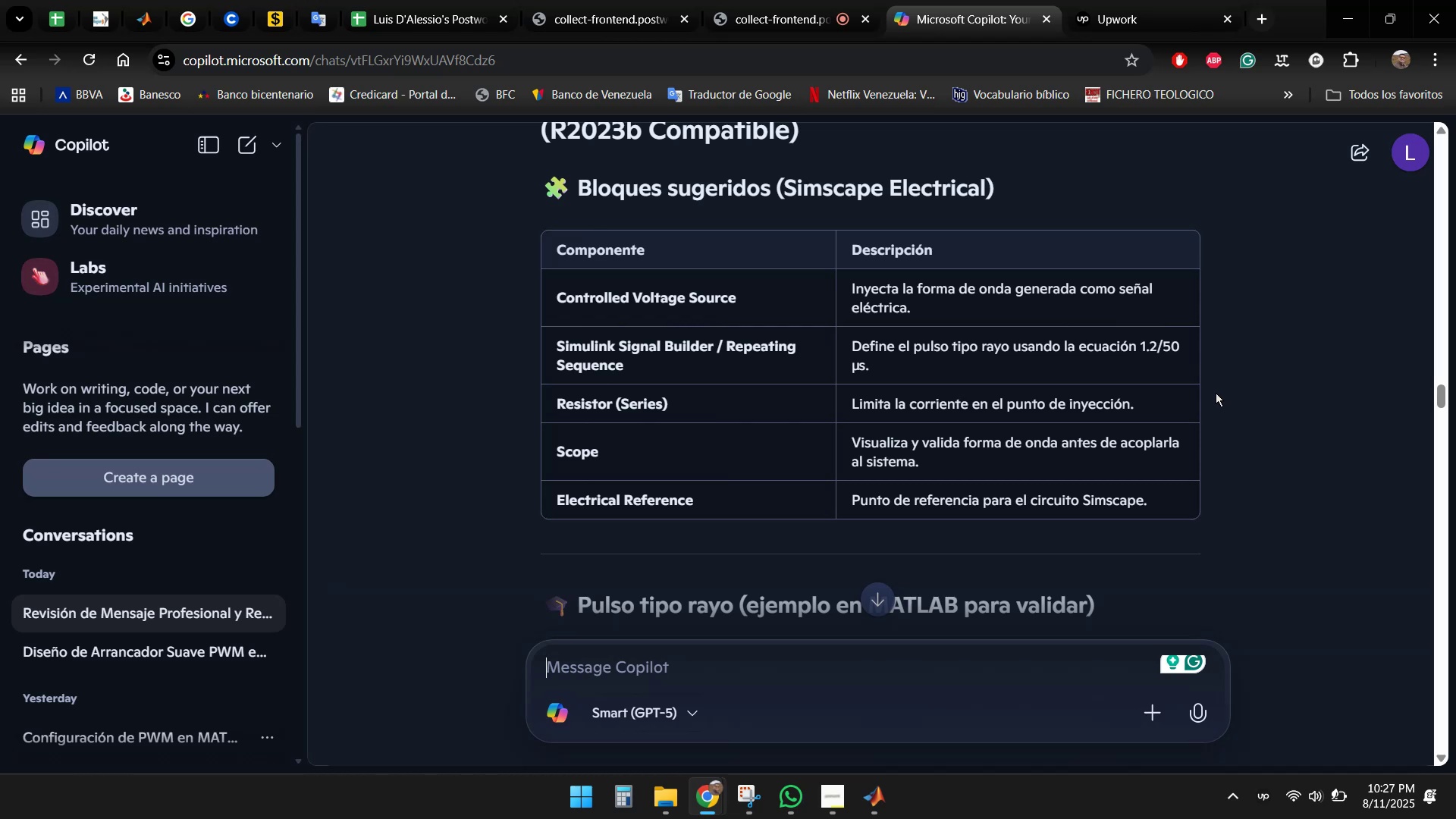 
wait(14.7)
 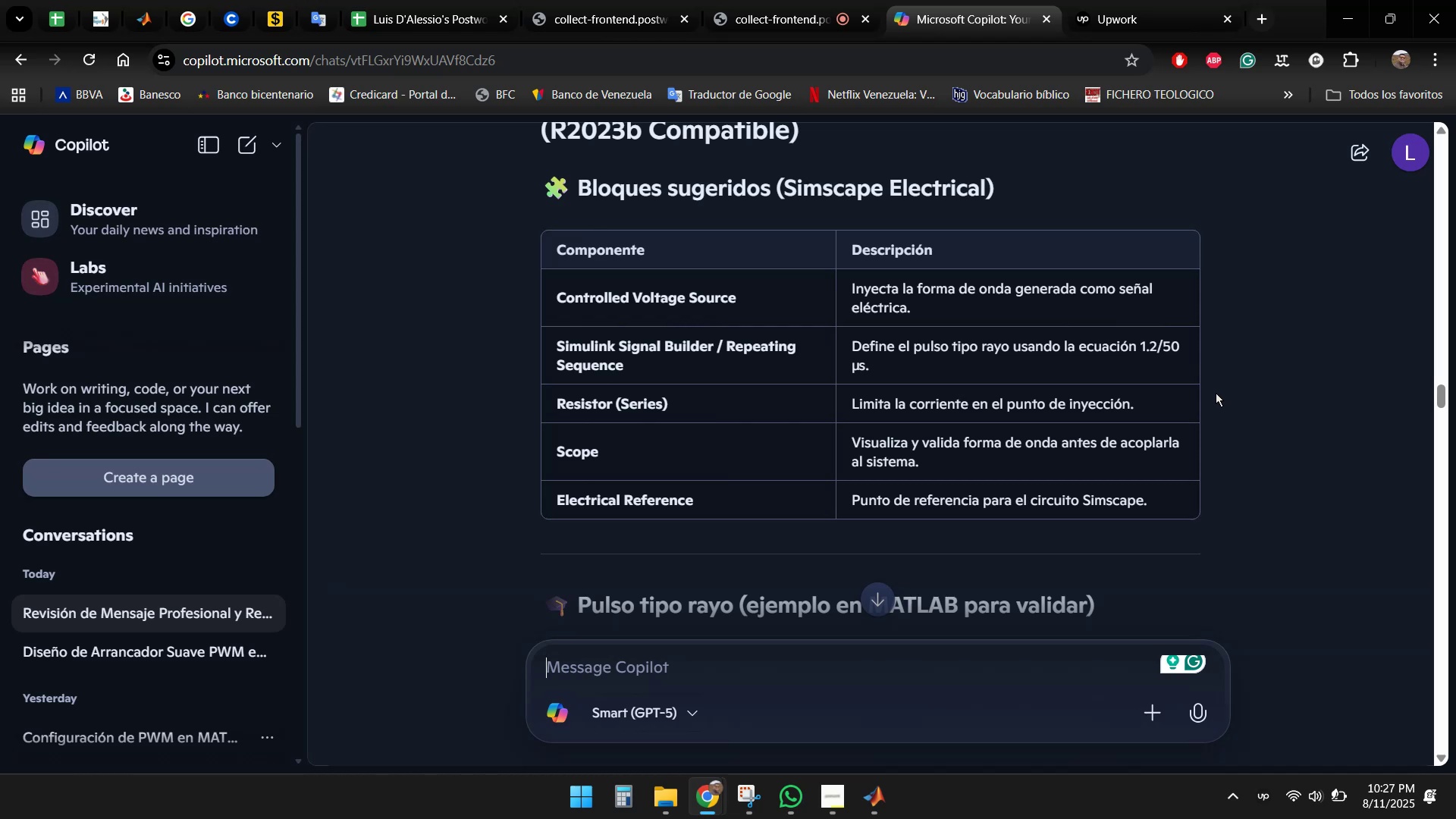 
double_click([781, 723])
 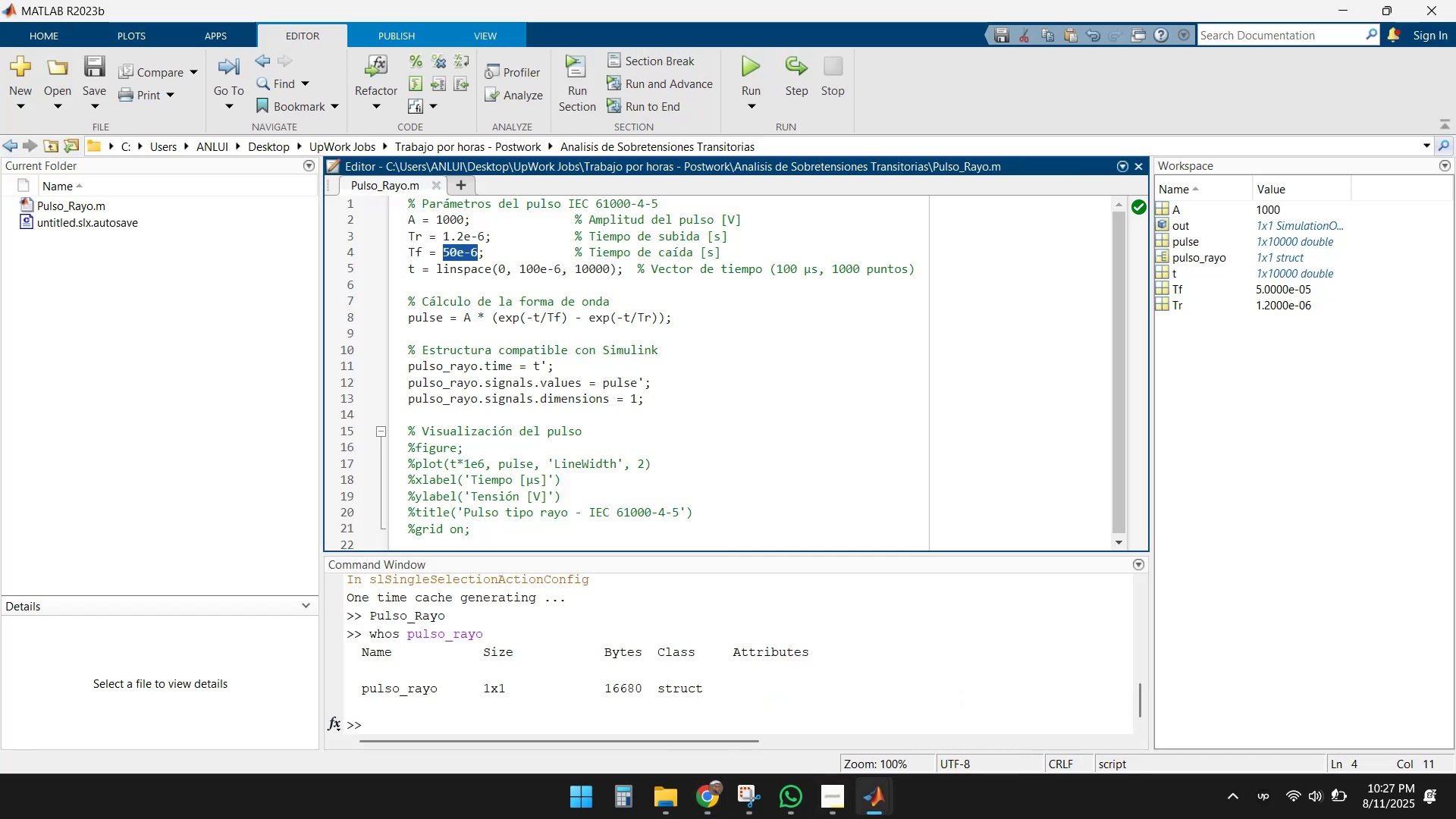 
left_click([880, 817])
 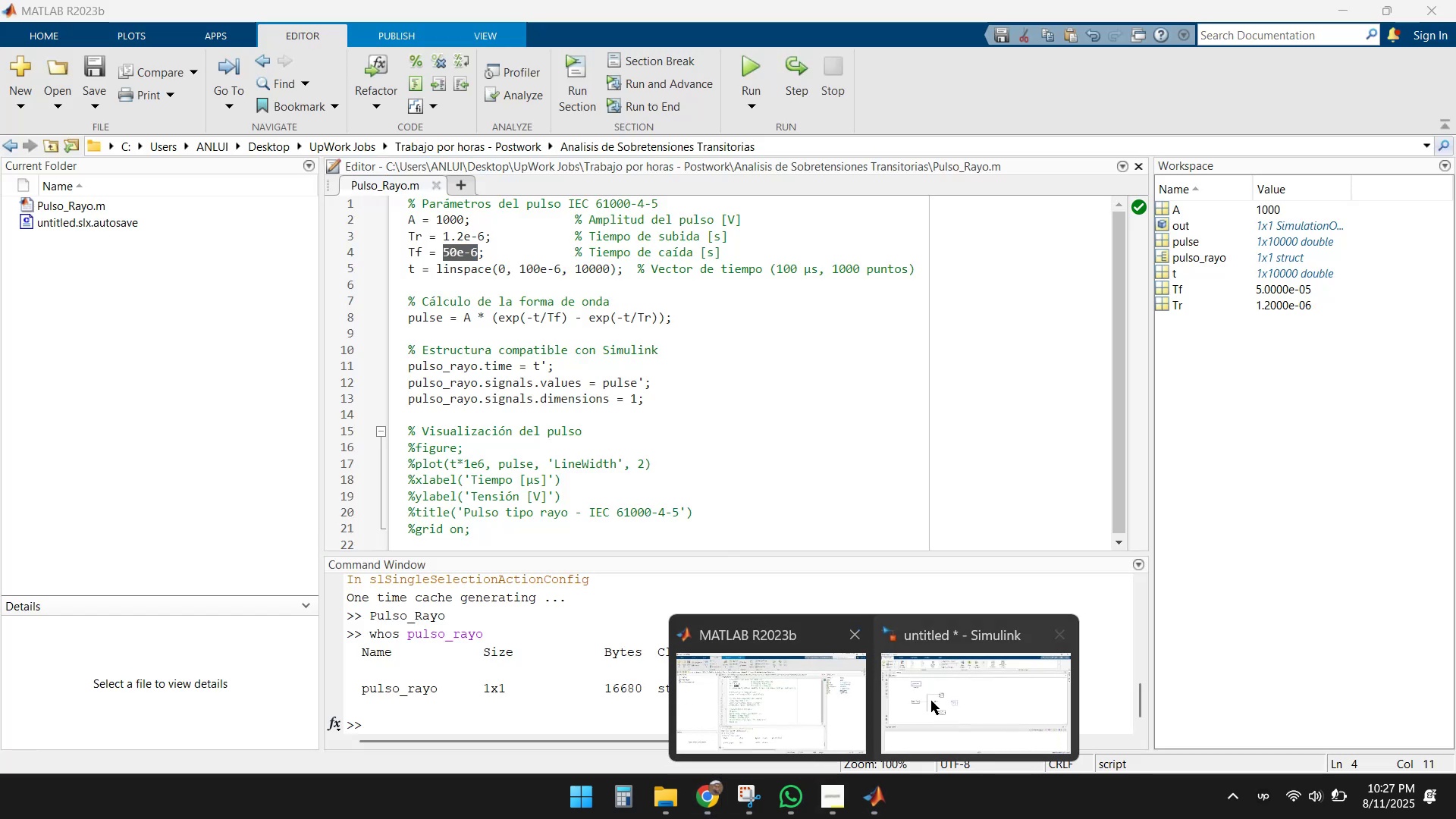 
left_click([936, 701])
 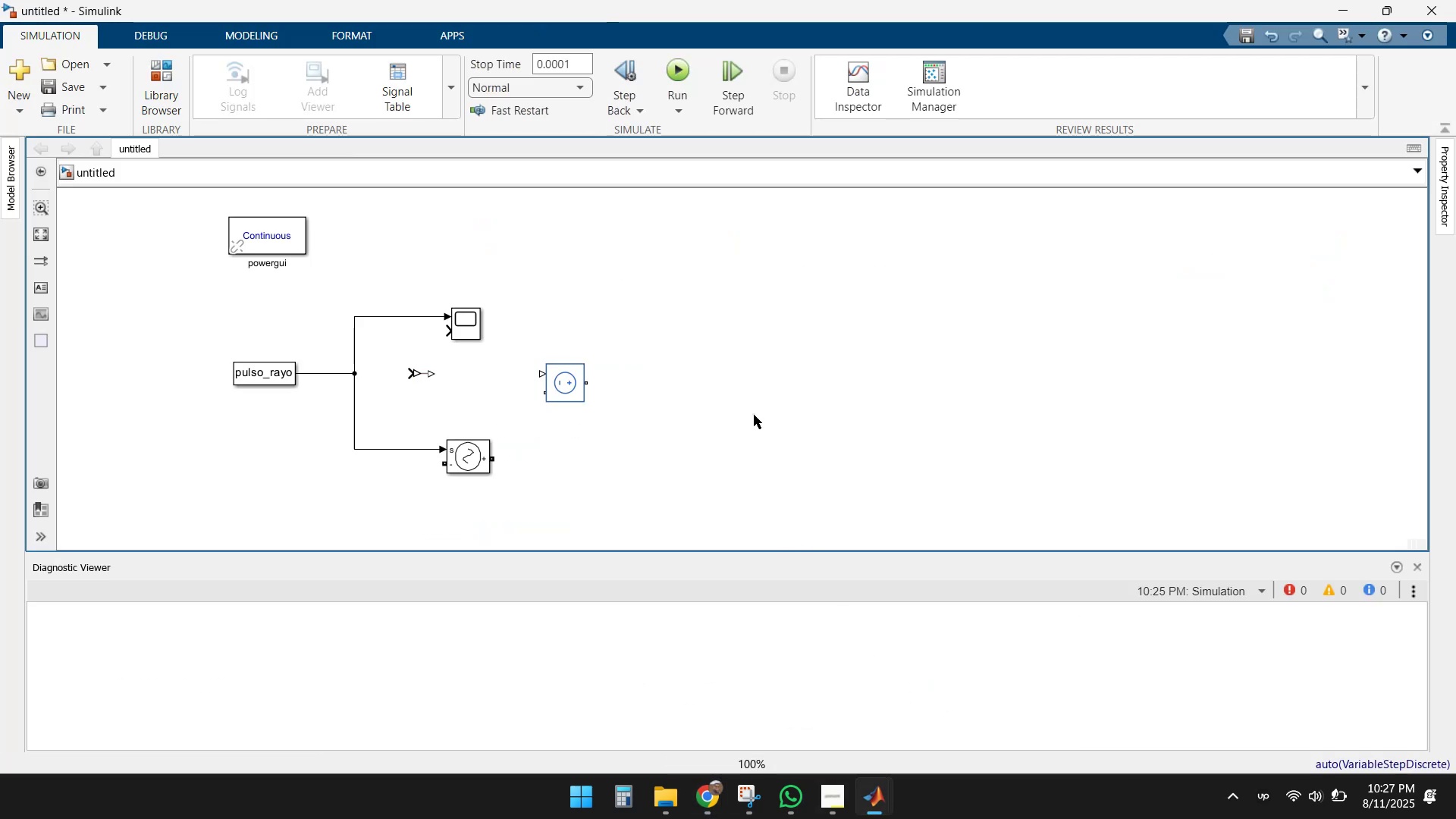 
double_click([754, 415])
 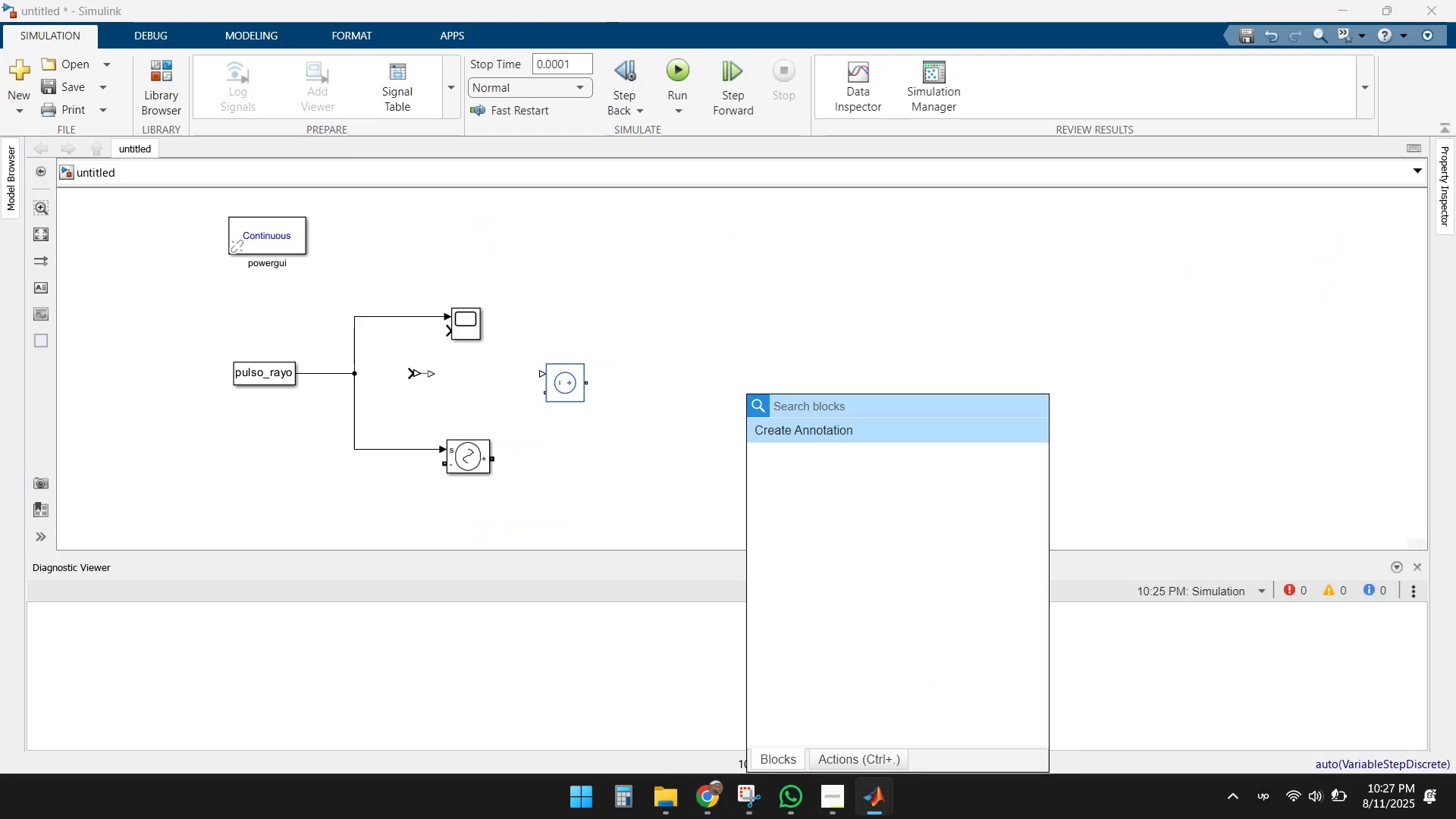 
type(electrical)
 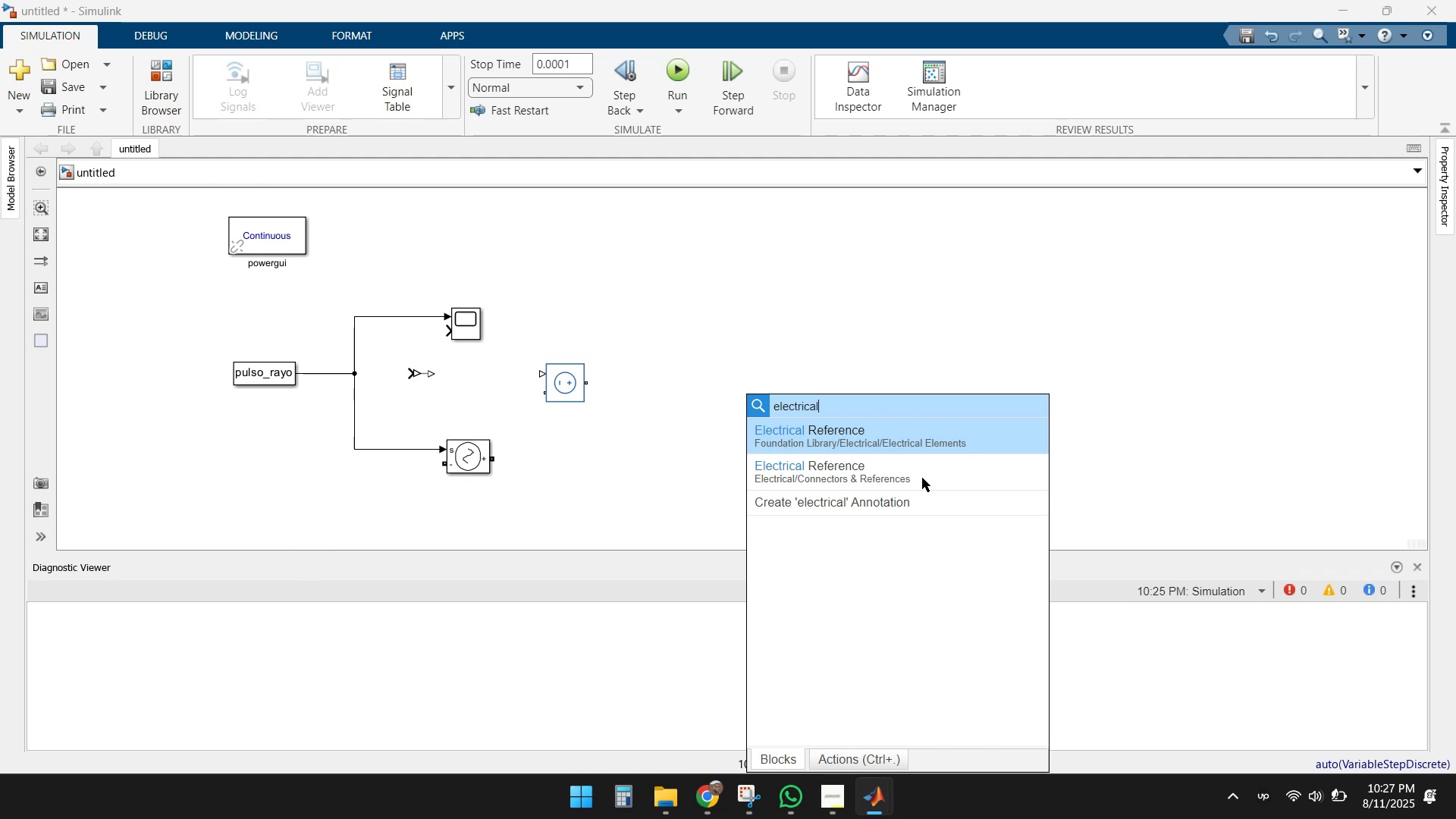 
left_click([901, 475])
 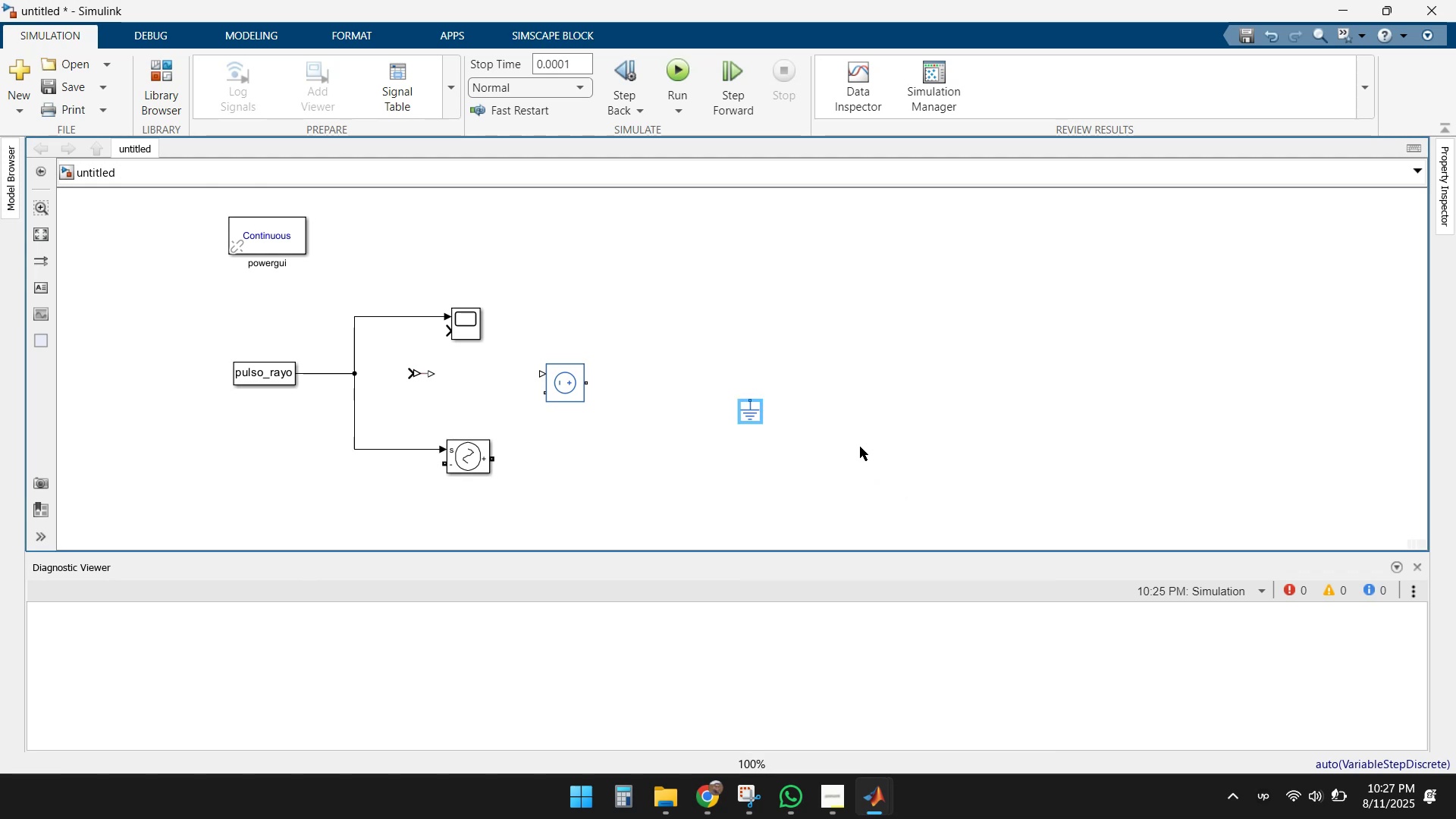 
left_click([860, 447])
 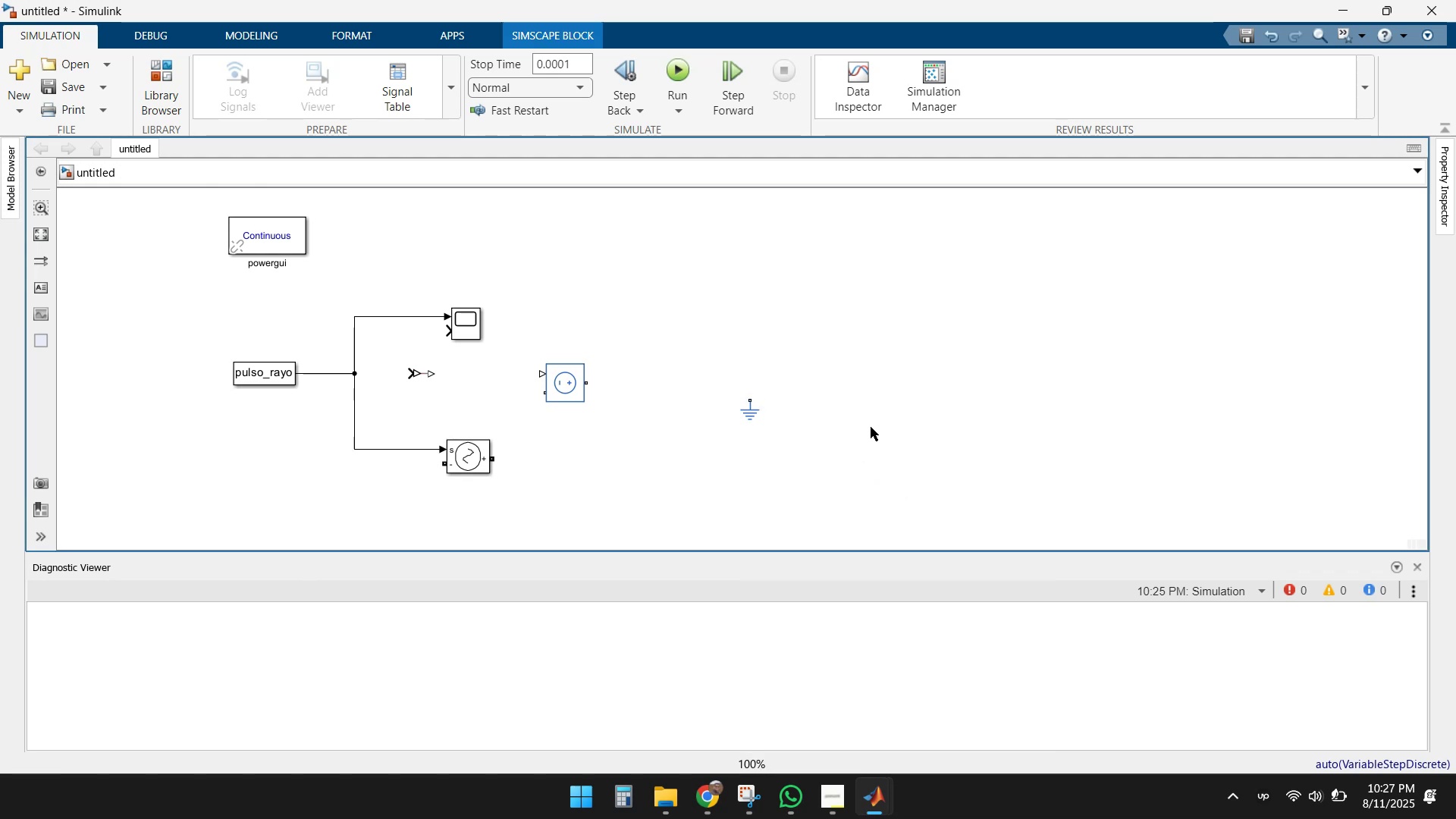 
double_click([871, 427])
 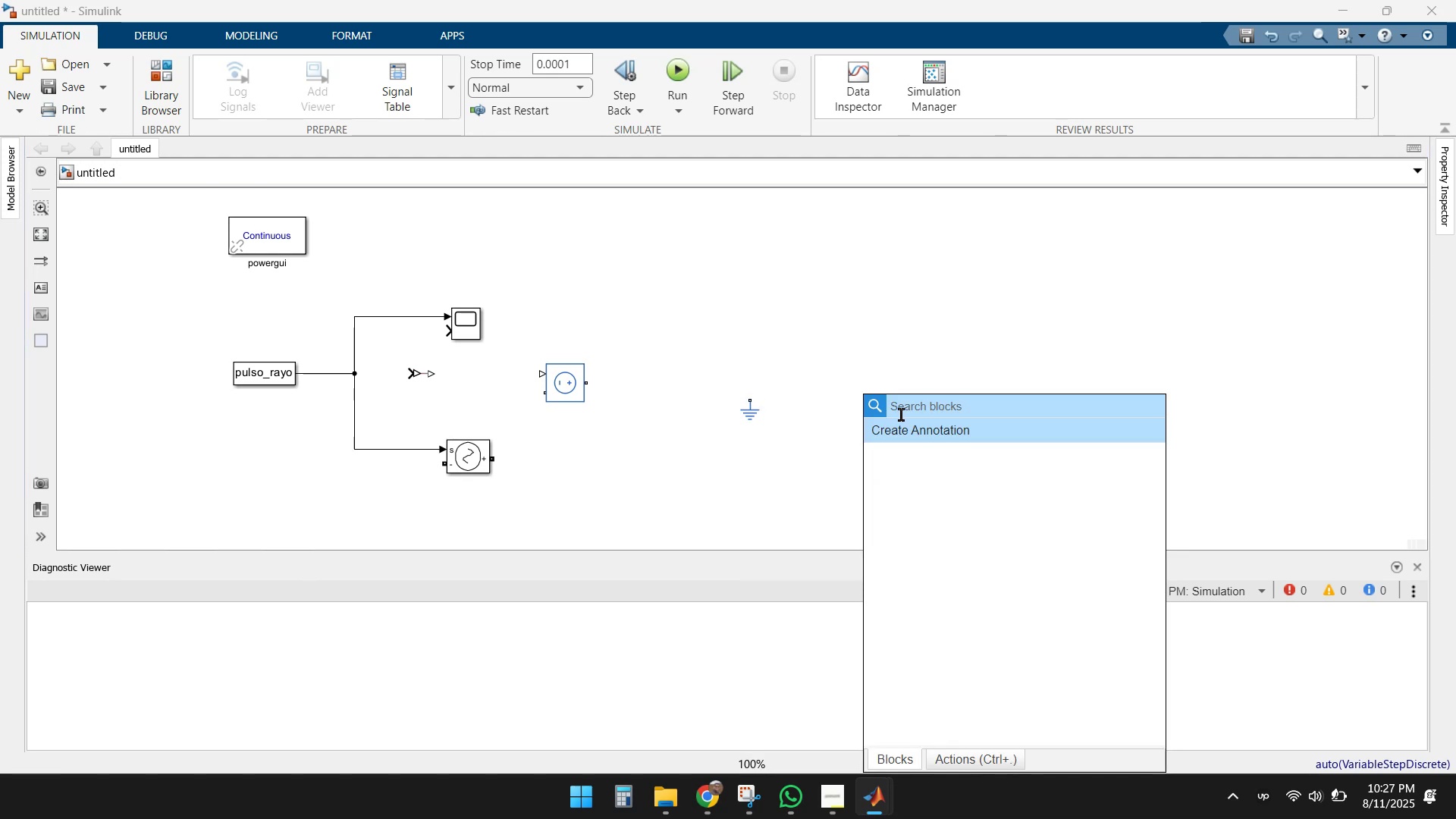 
type(Electrical)
 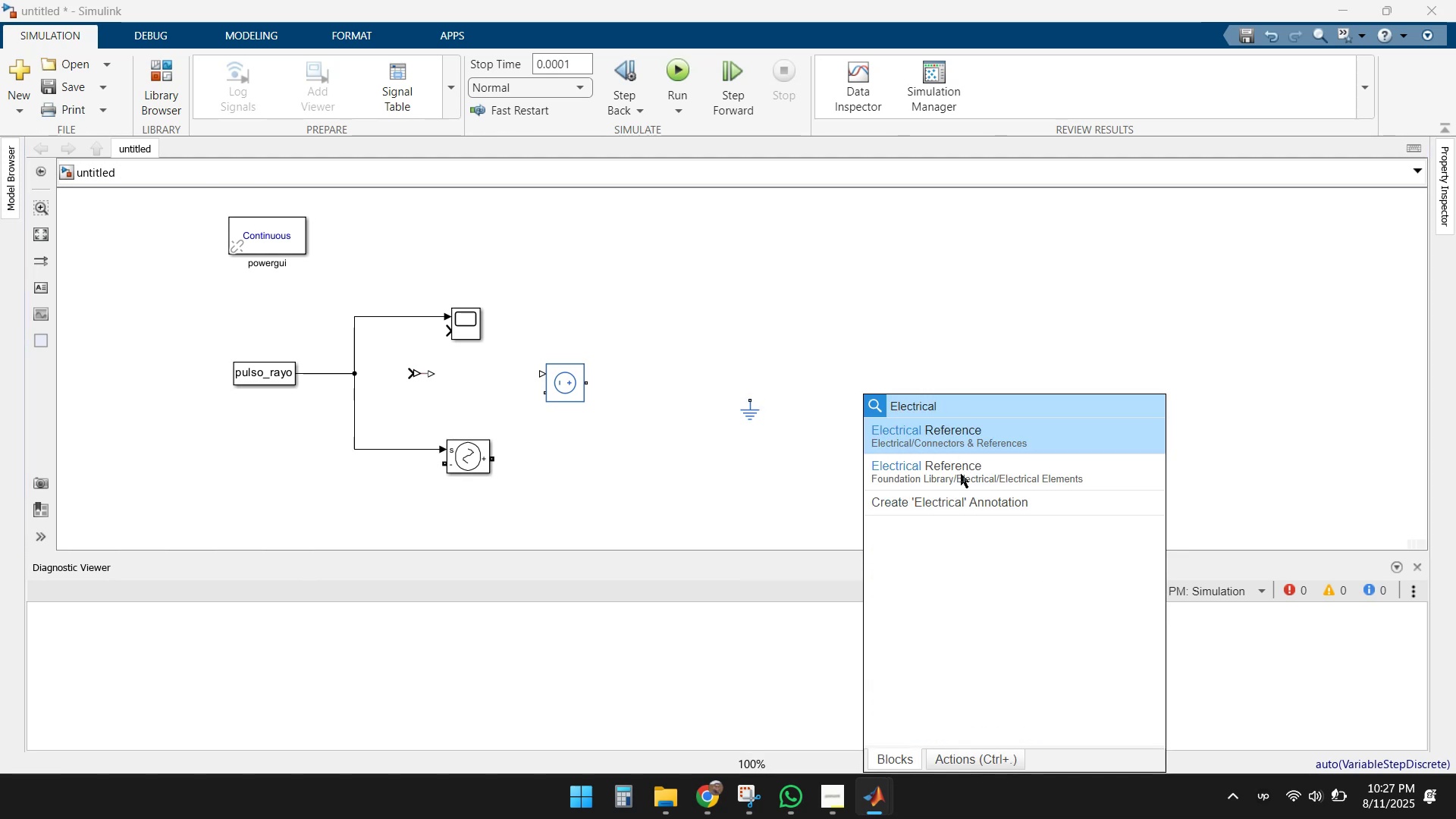 
left_click([961, 474])
 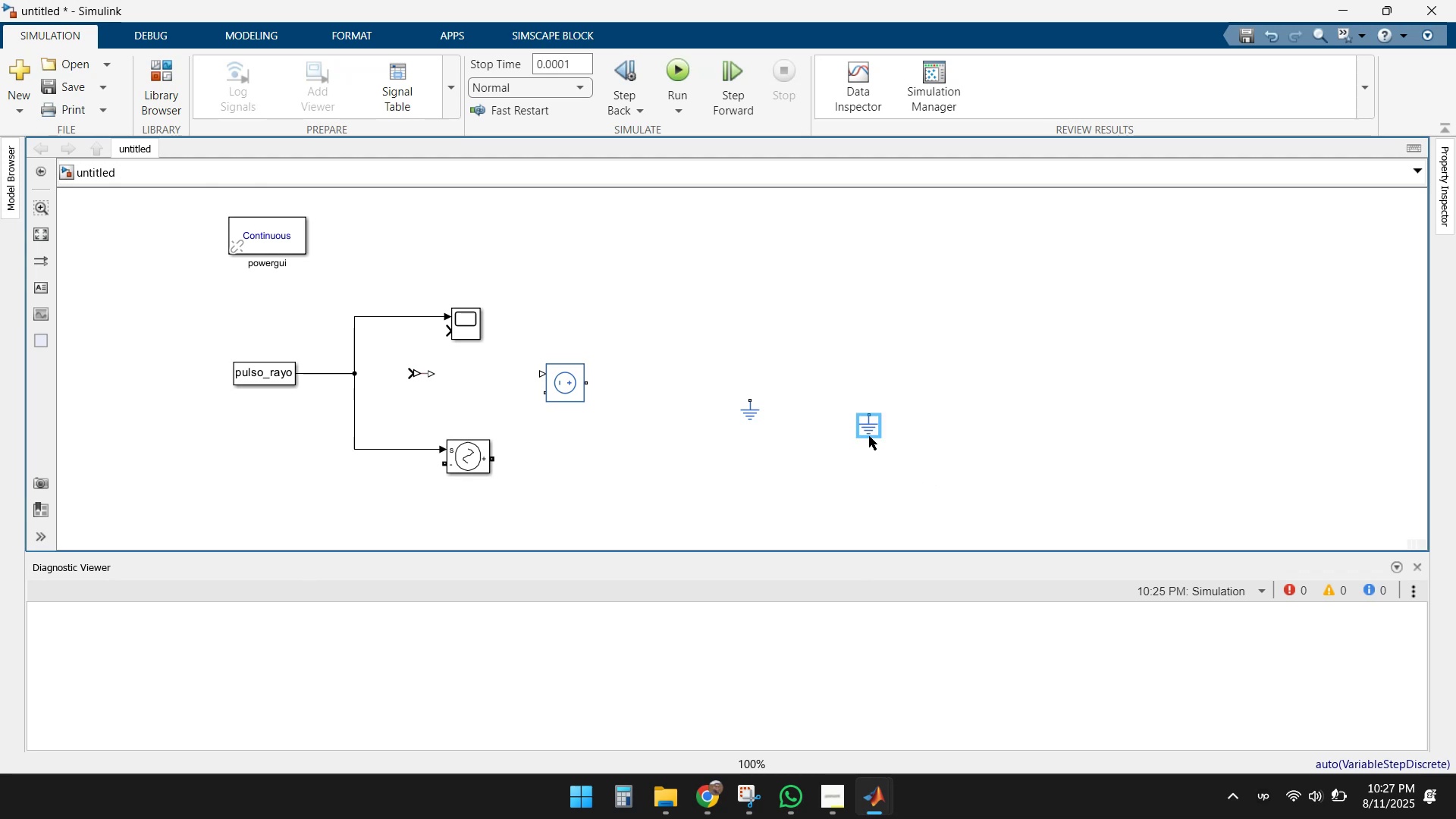 
left_click_drag(start_coordinate=[868, 428], to_coordinate=[833, 410])
 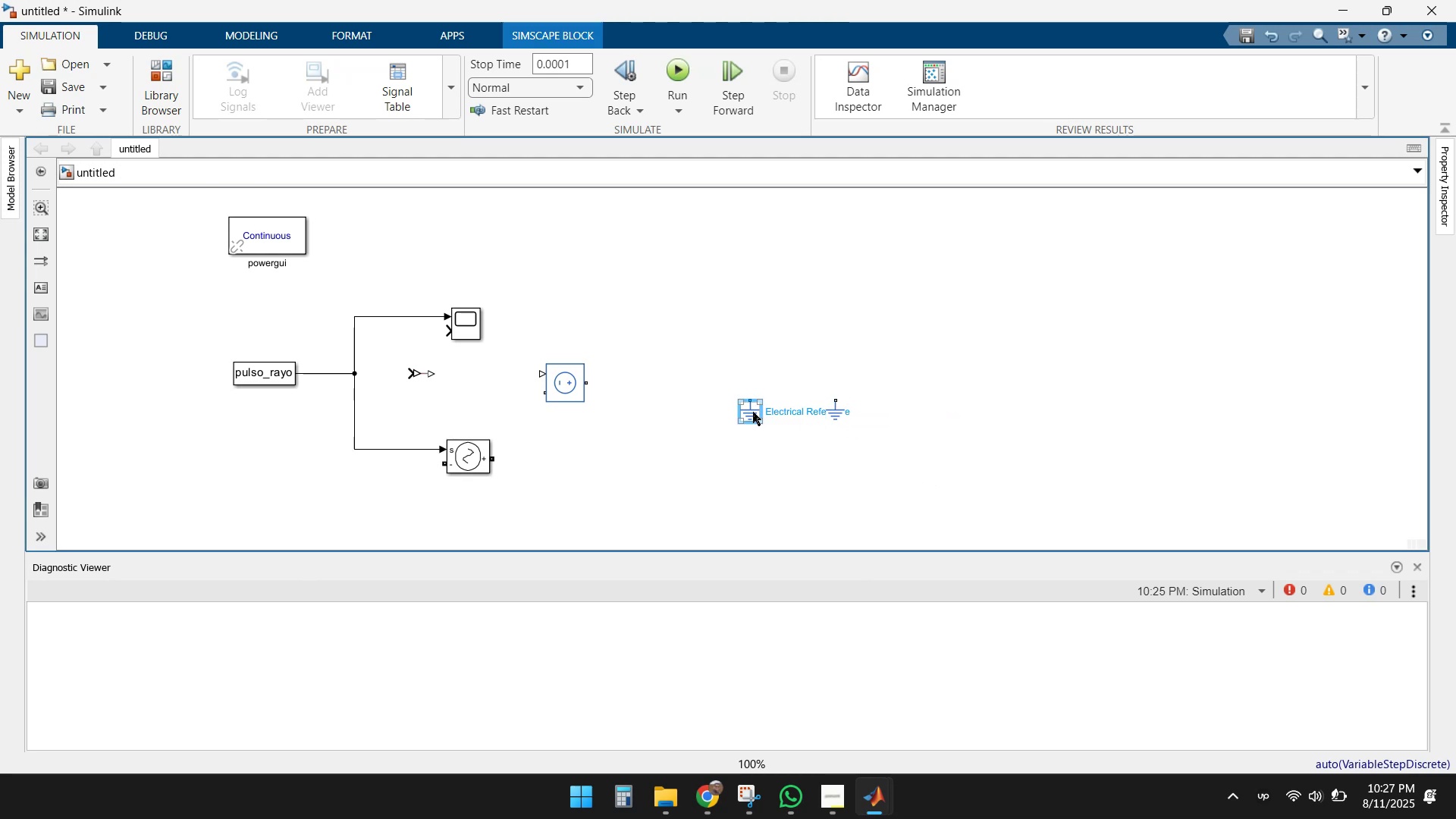 
left_click([753, 412])
 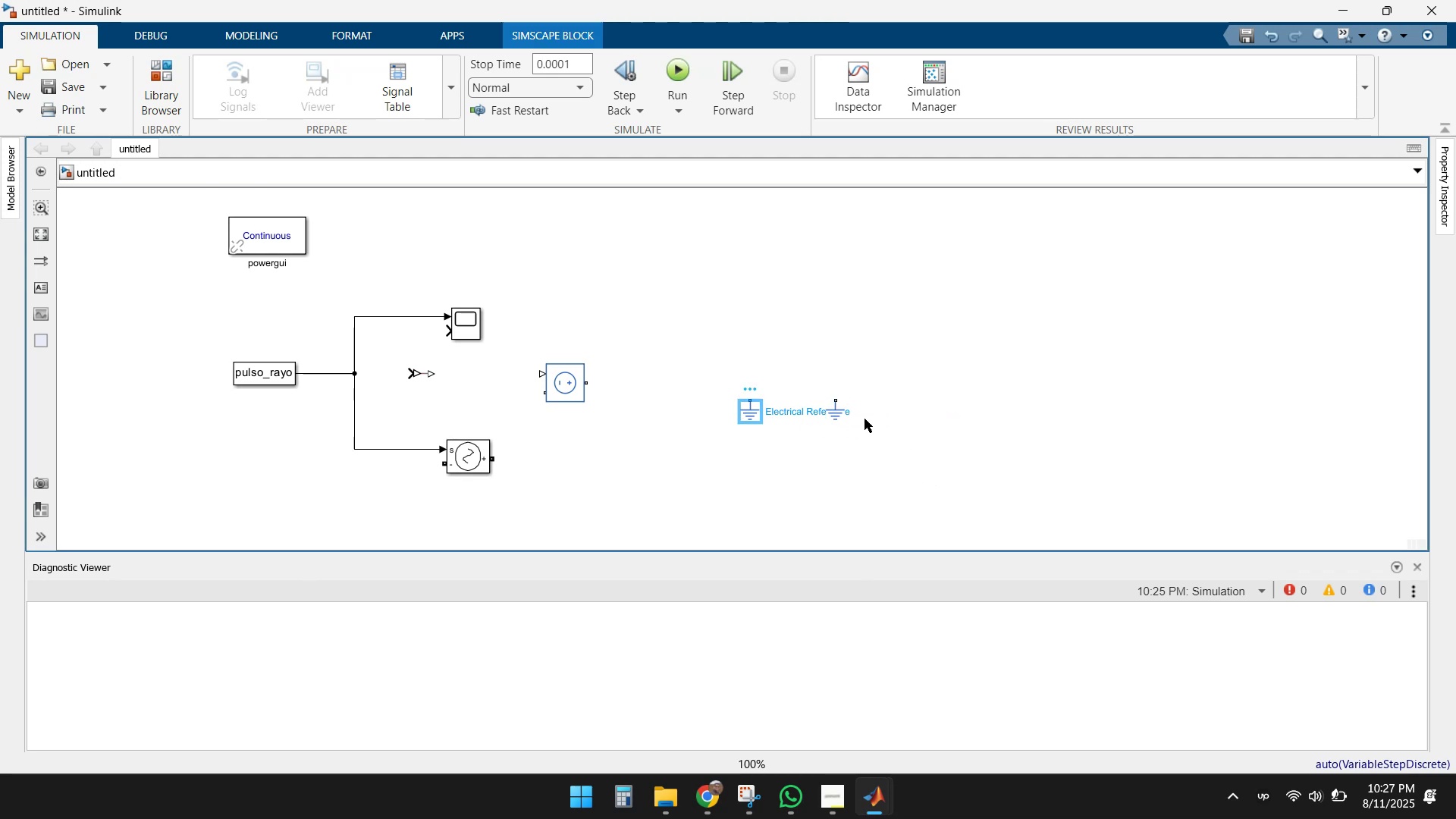 
left_click_drag(start_coordinate=[838, 416], to_coordinate=[904, 409])
 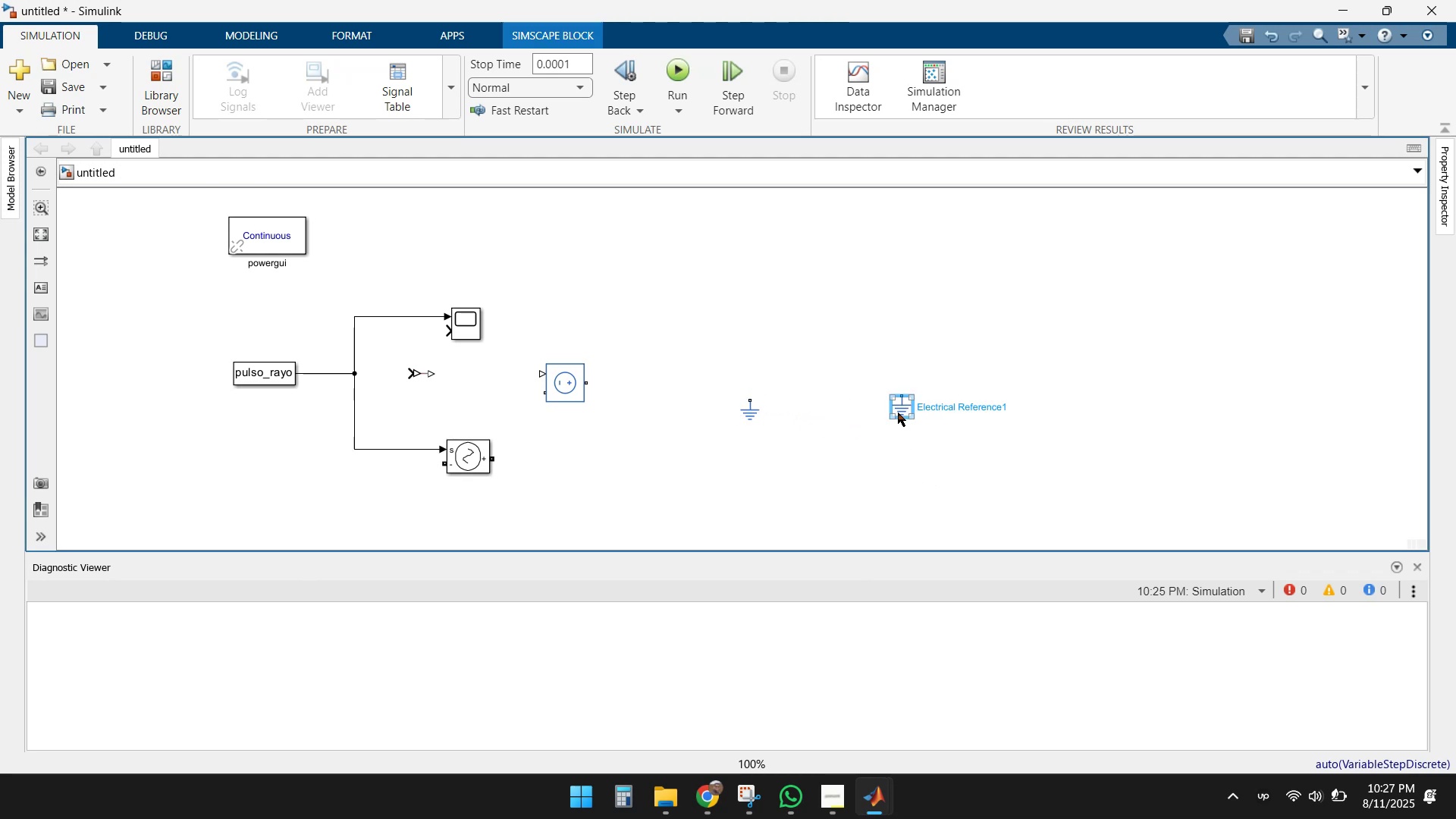 
key(Delete)
 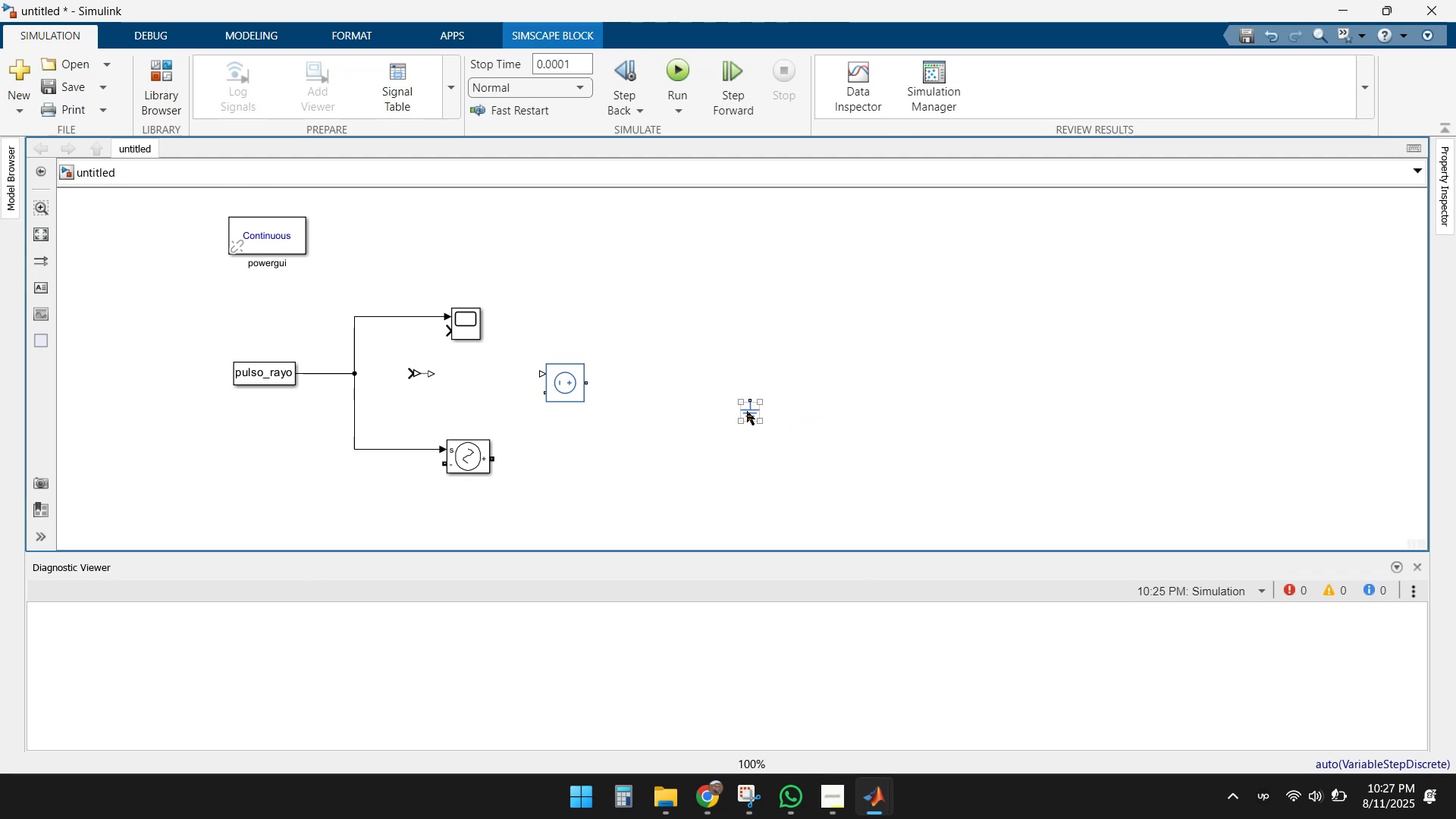 
left_click([746, 411])
 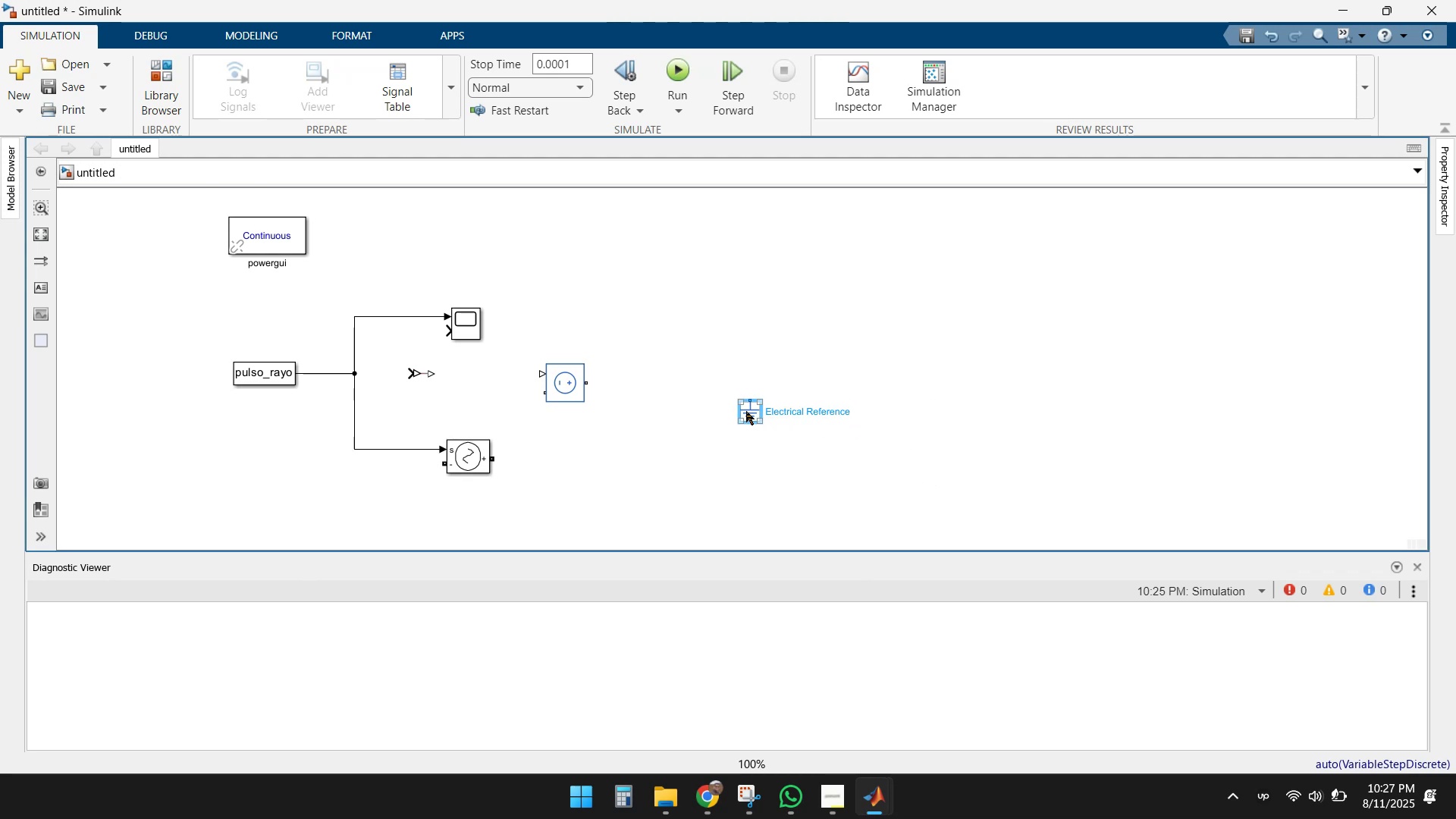 
key(Delete)
 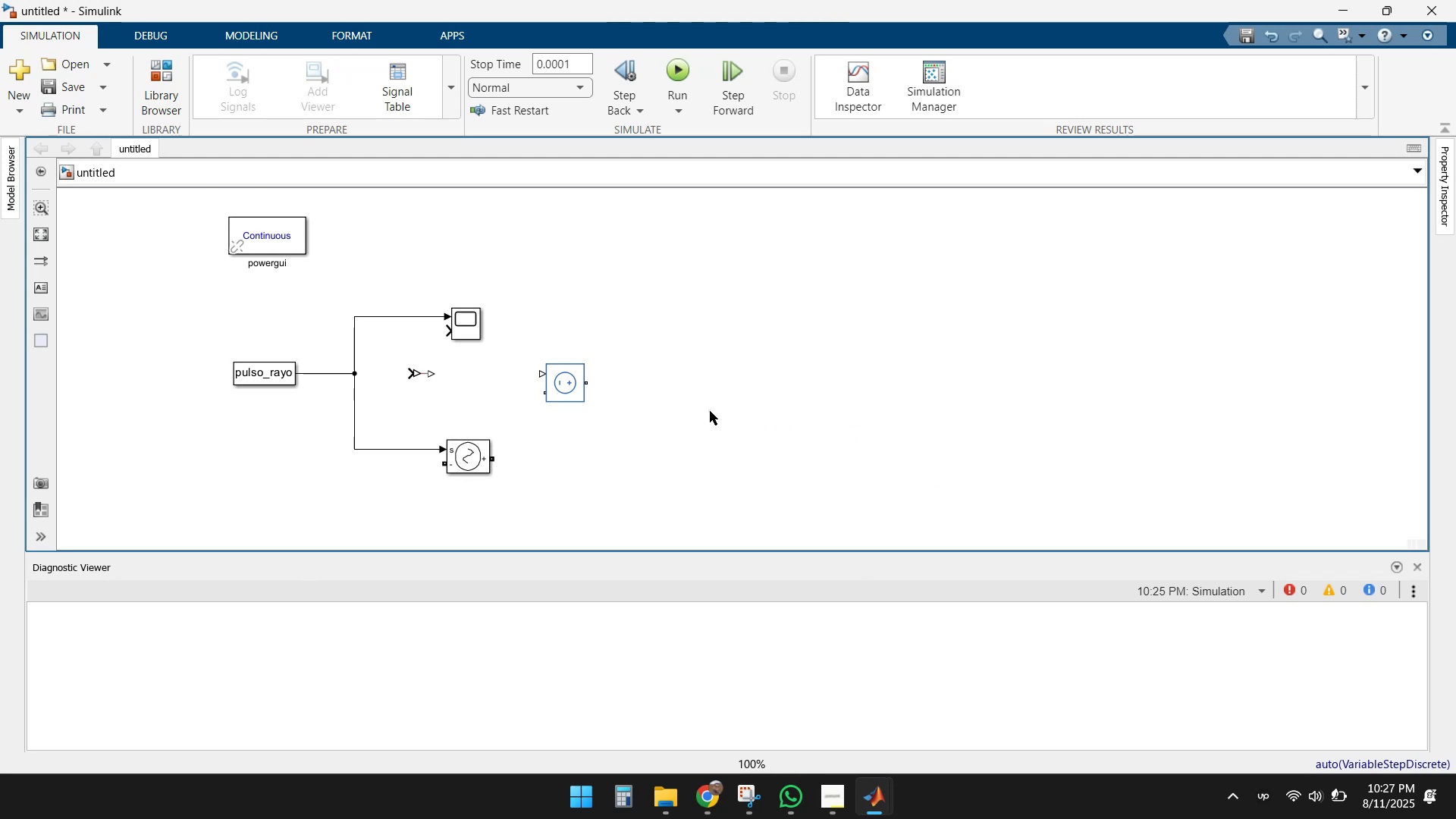 
double_click([710, 411])
 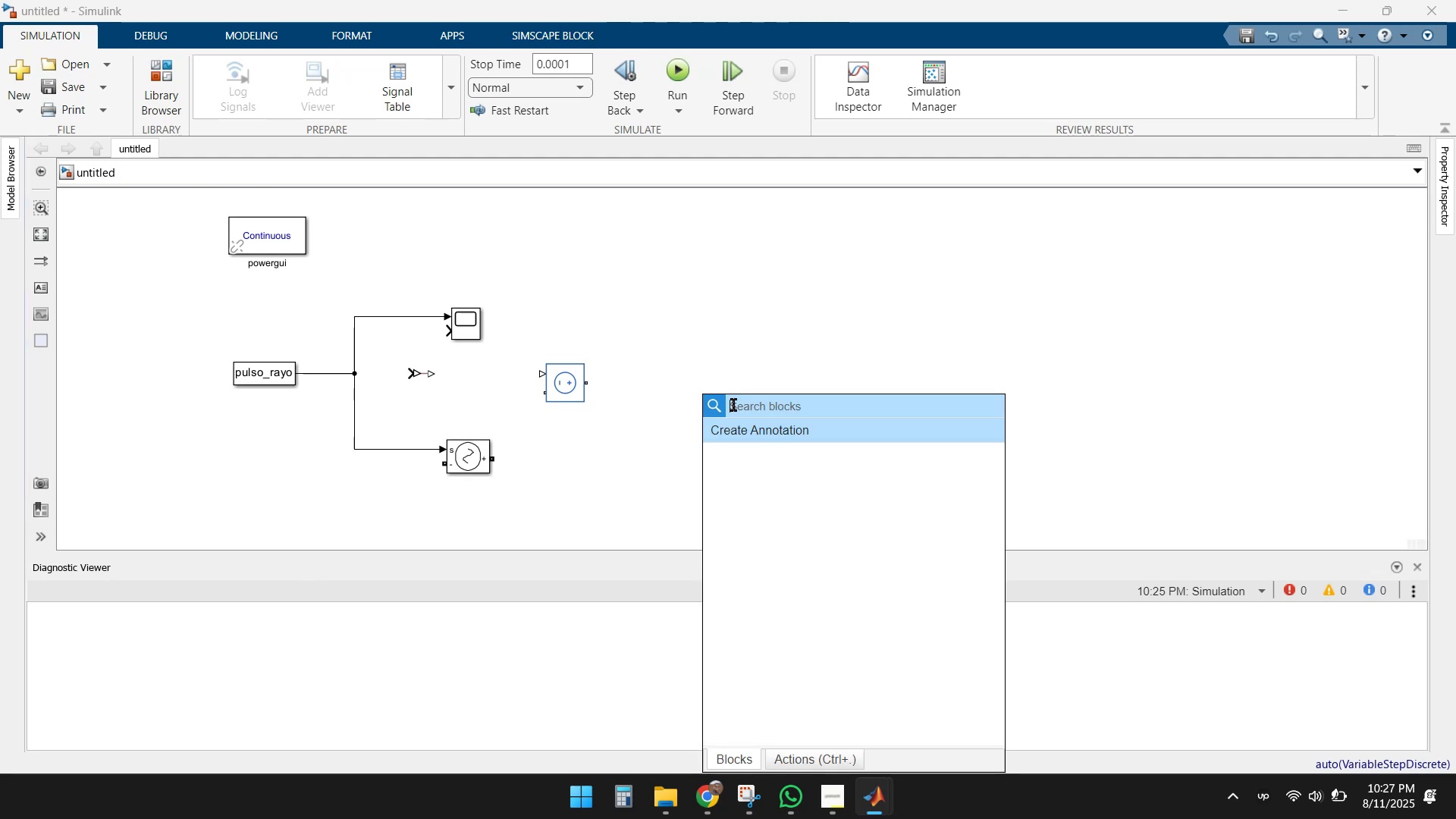 
type(Electrical)
 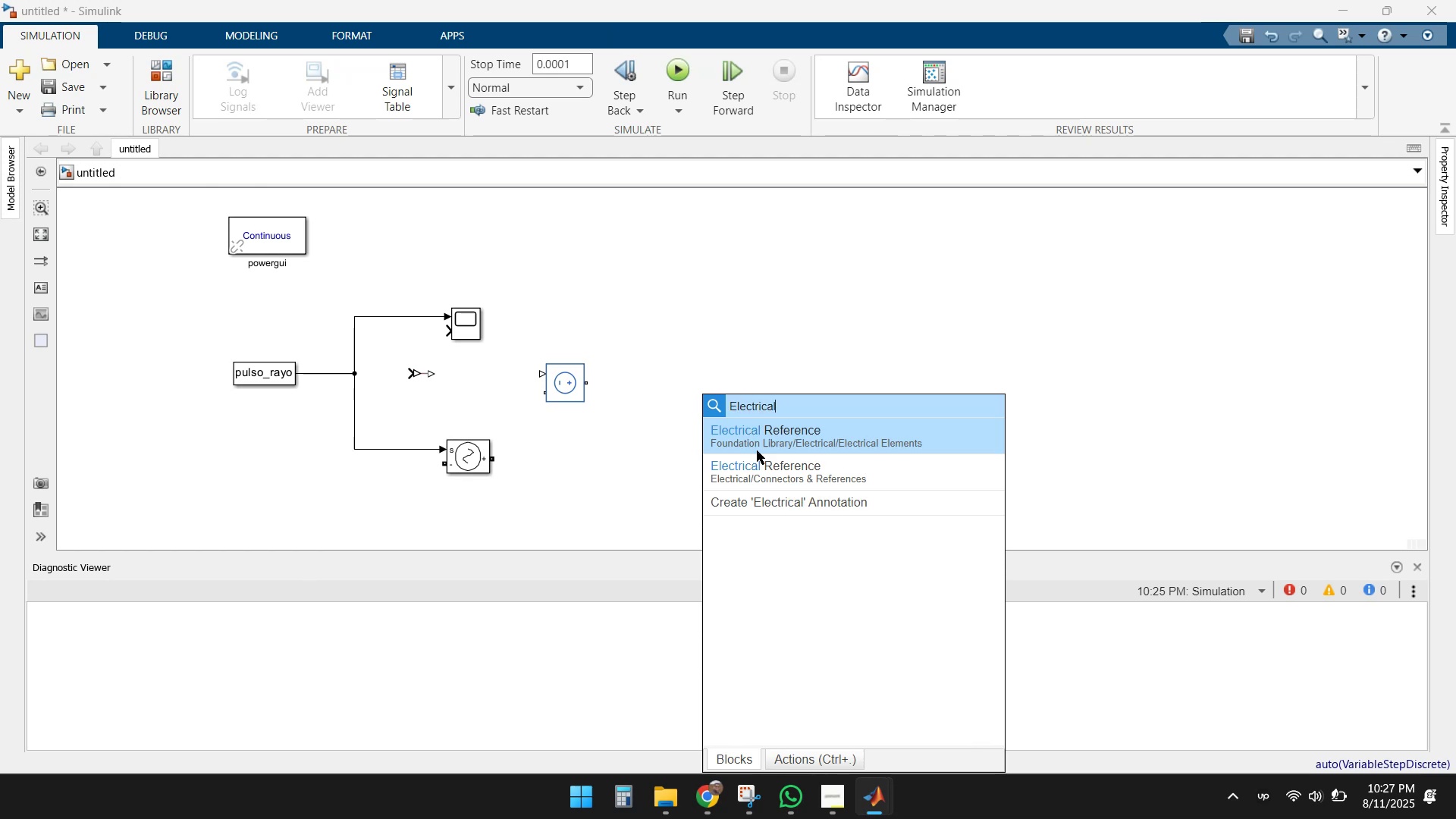 
left_click([799, 439])
 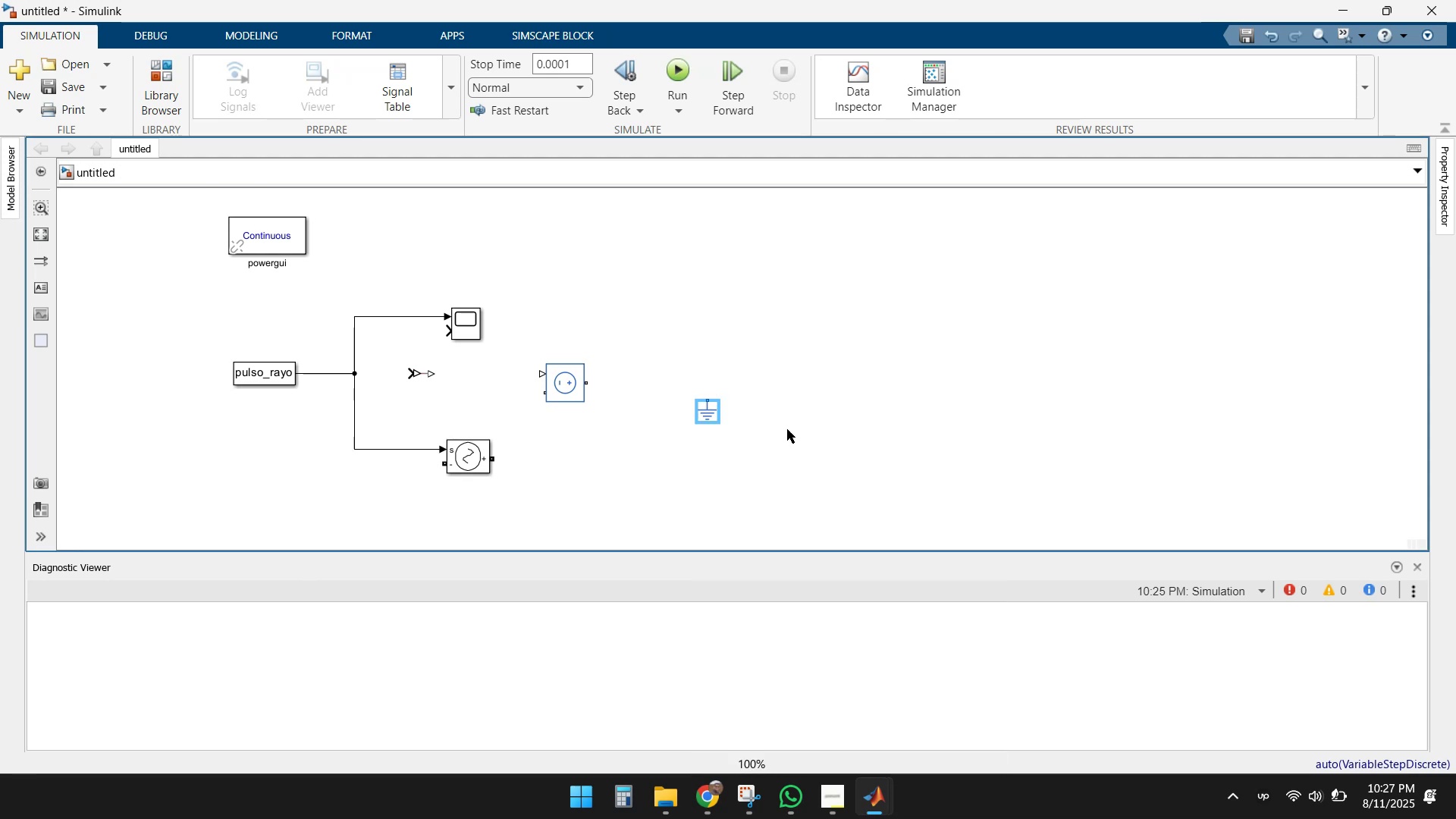 
left_click([790, 429])
 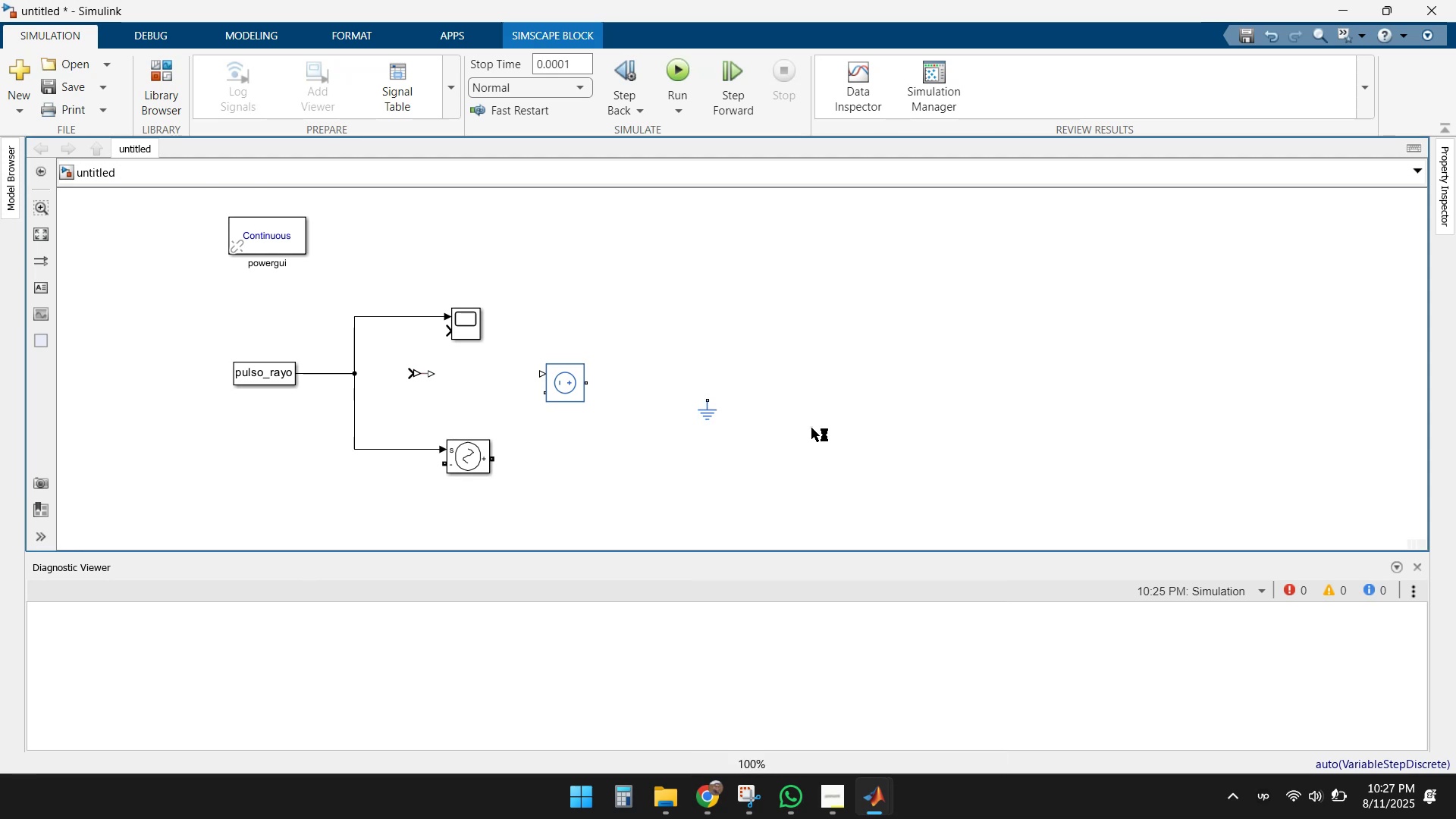 
double_click([811, 428])
 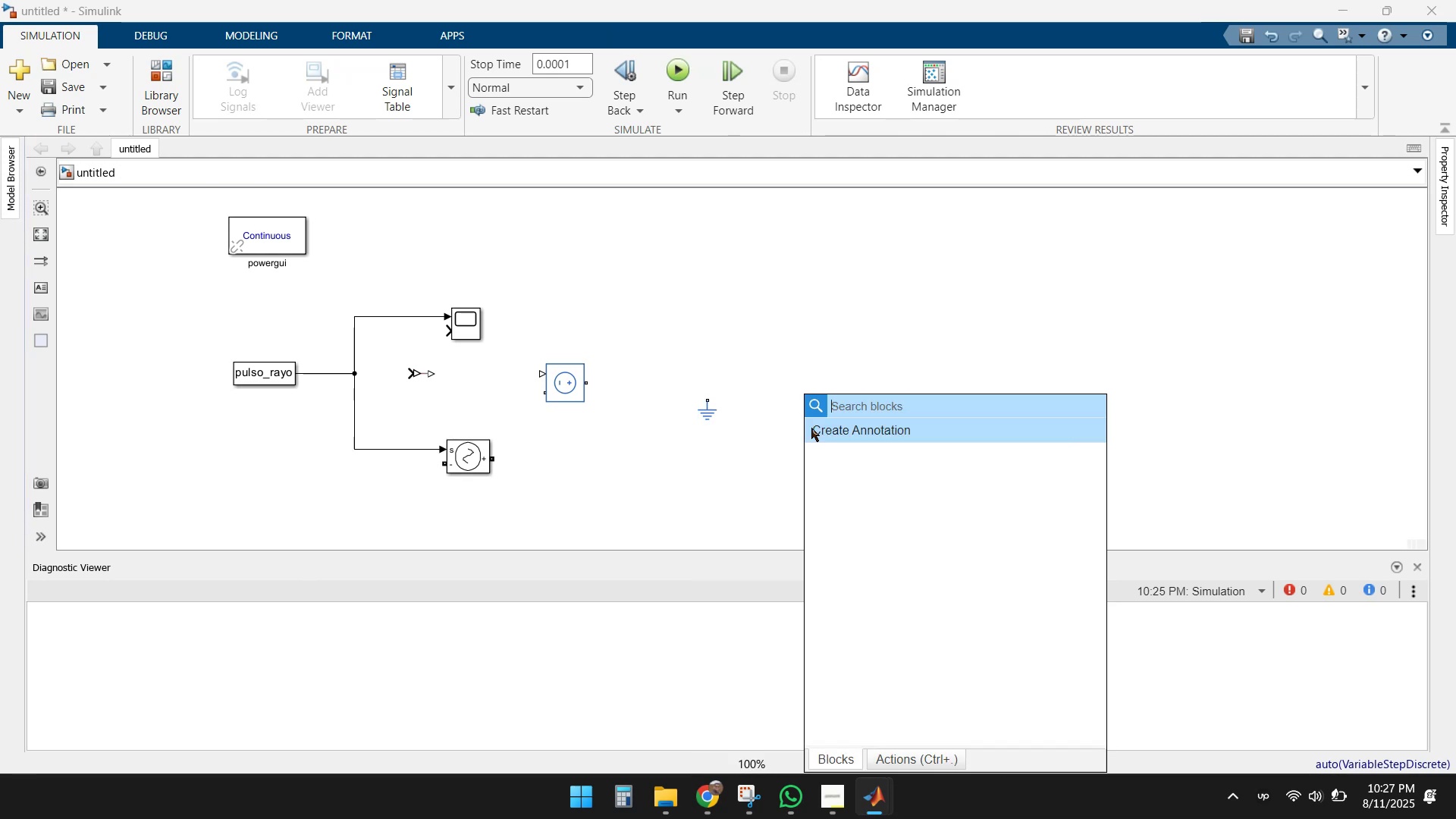 
type(electrical)
 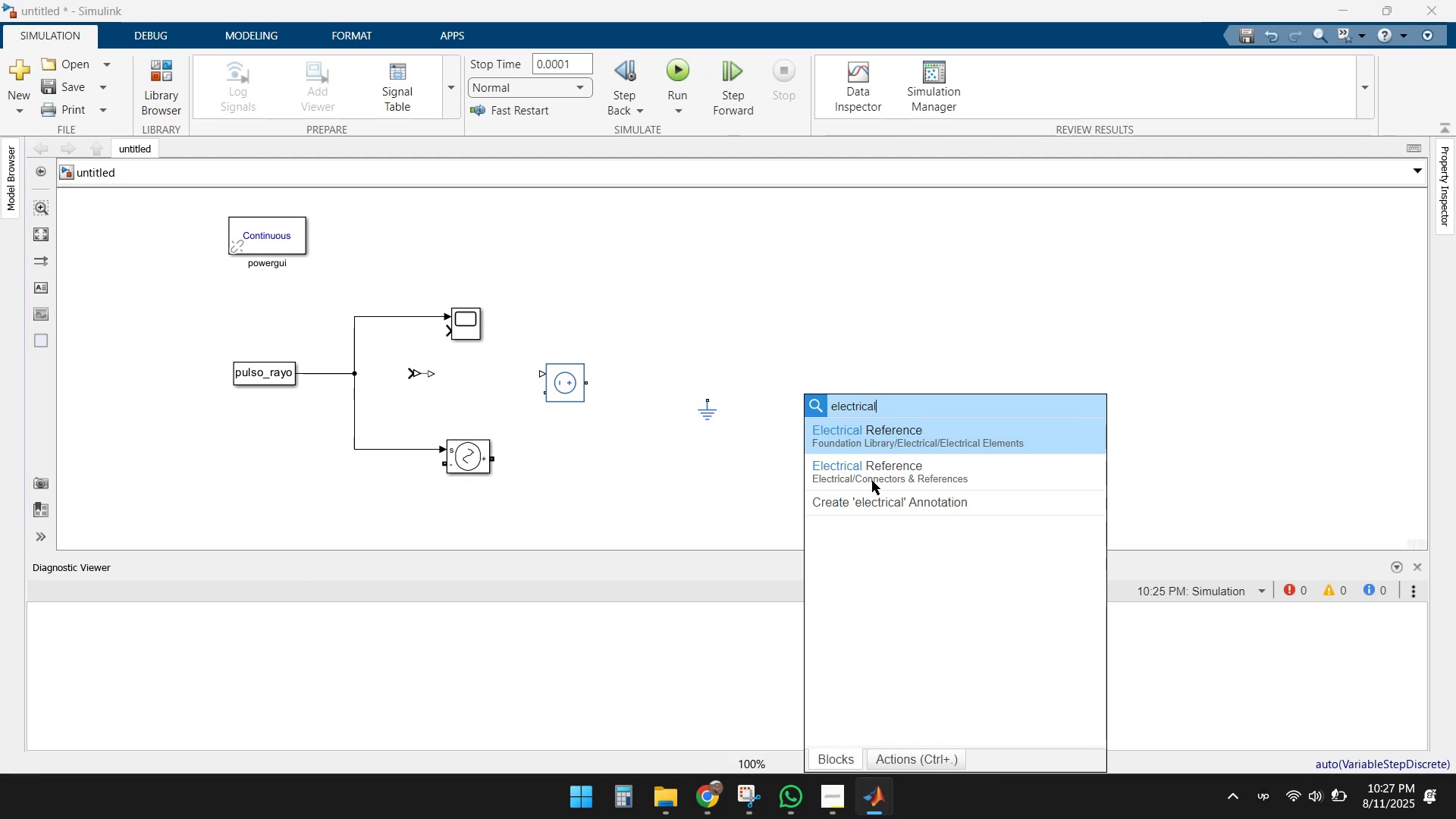 
left_click([874, 475])
 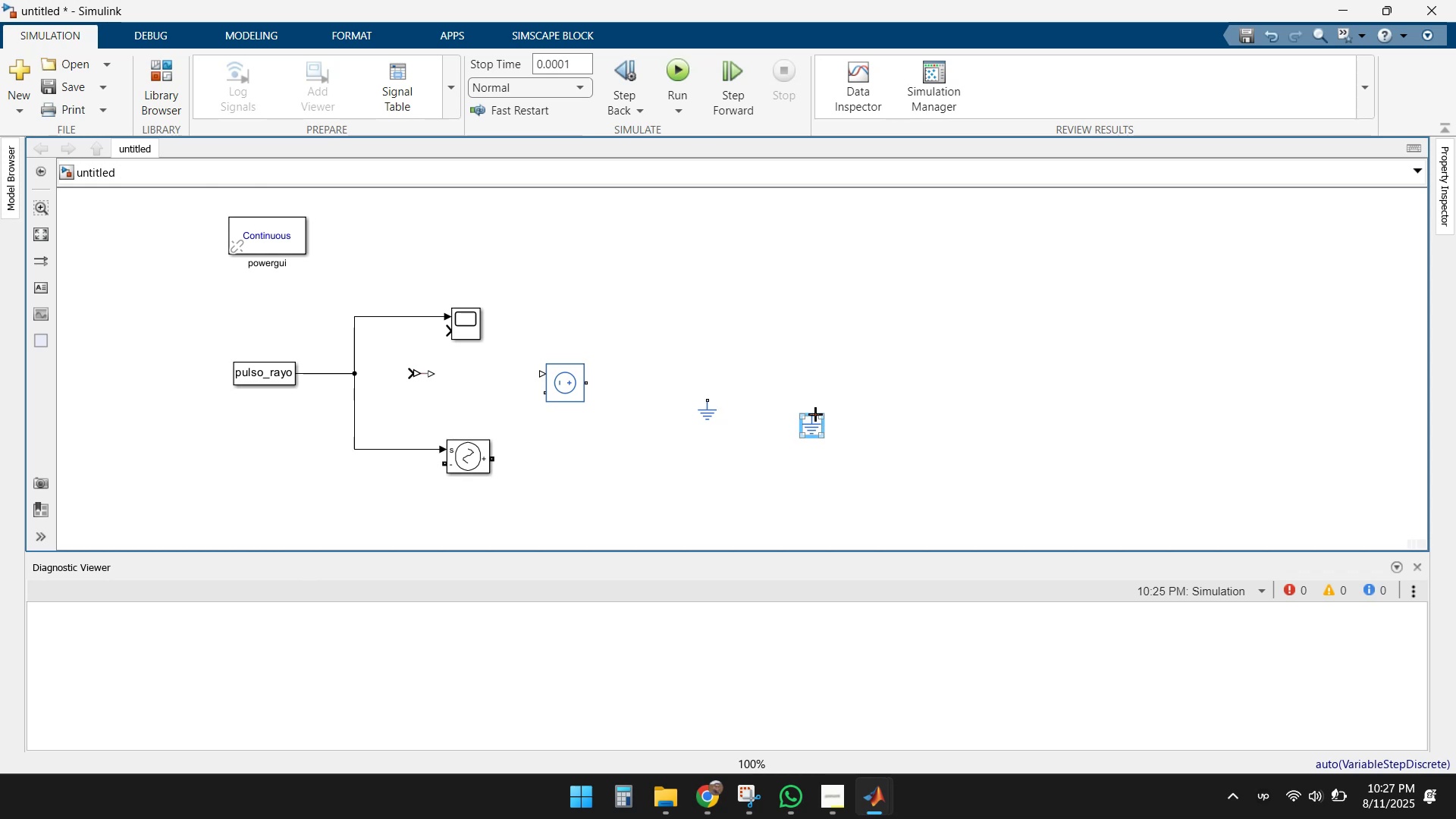 
left_click_drag(start_coordinate=[815, 411], to_coordinate=[710, 400])
 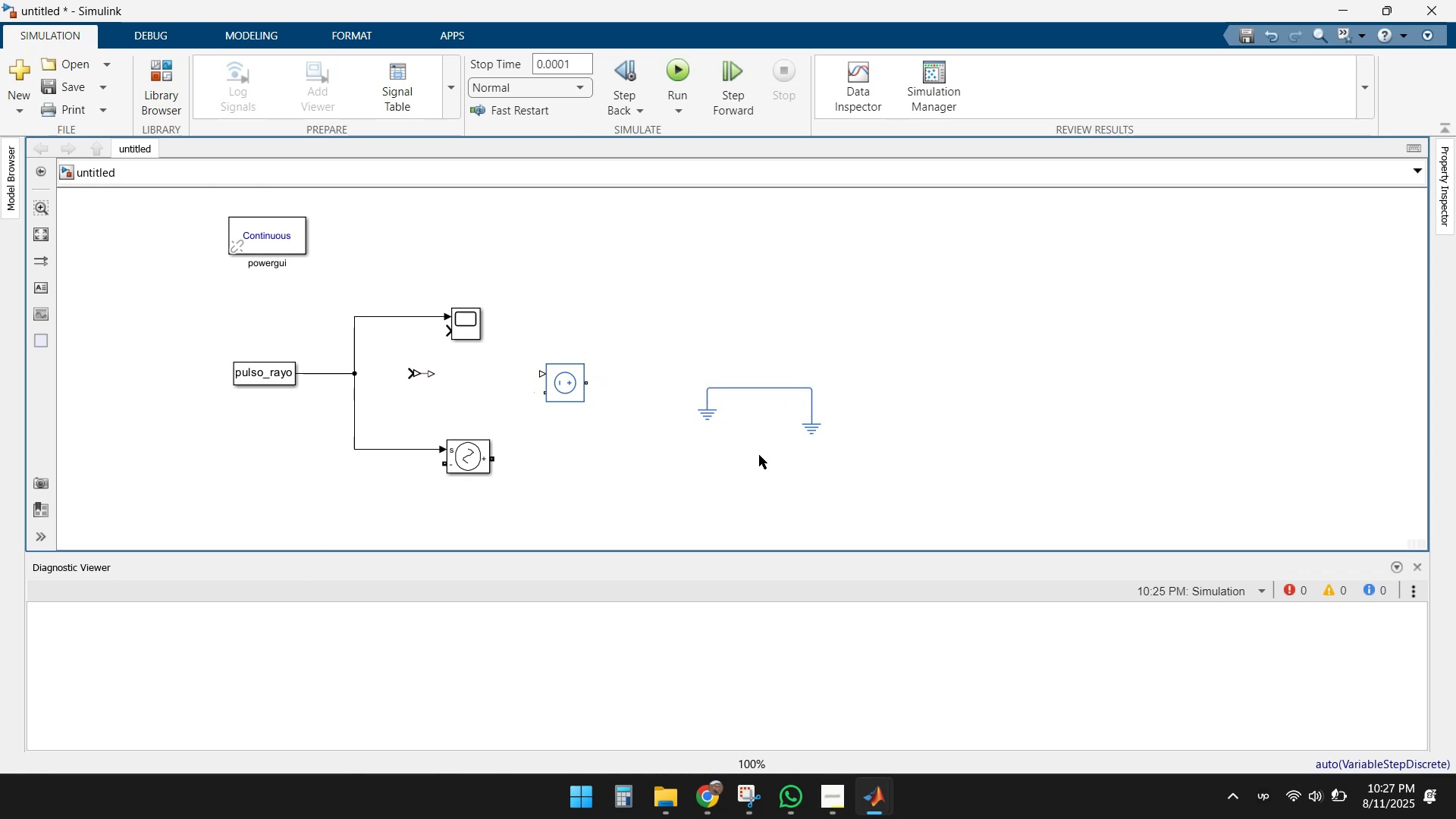 
left_click([759, 457])
 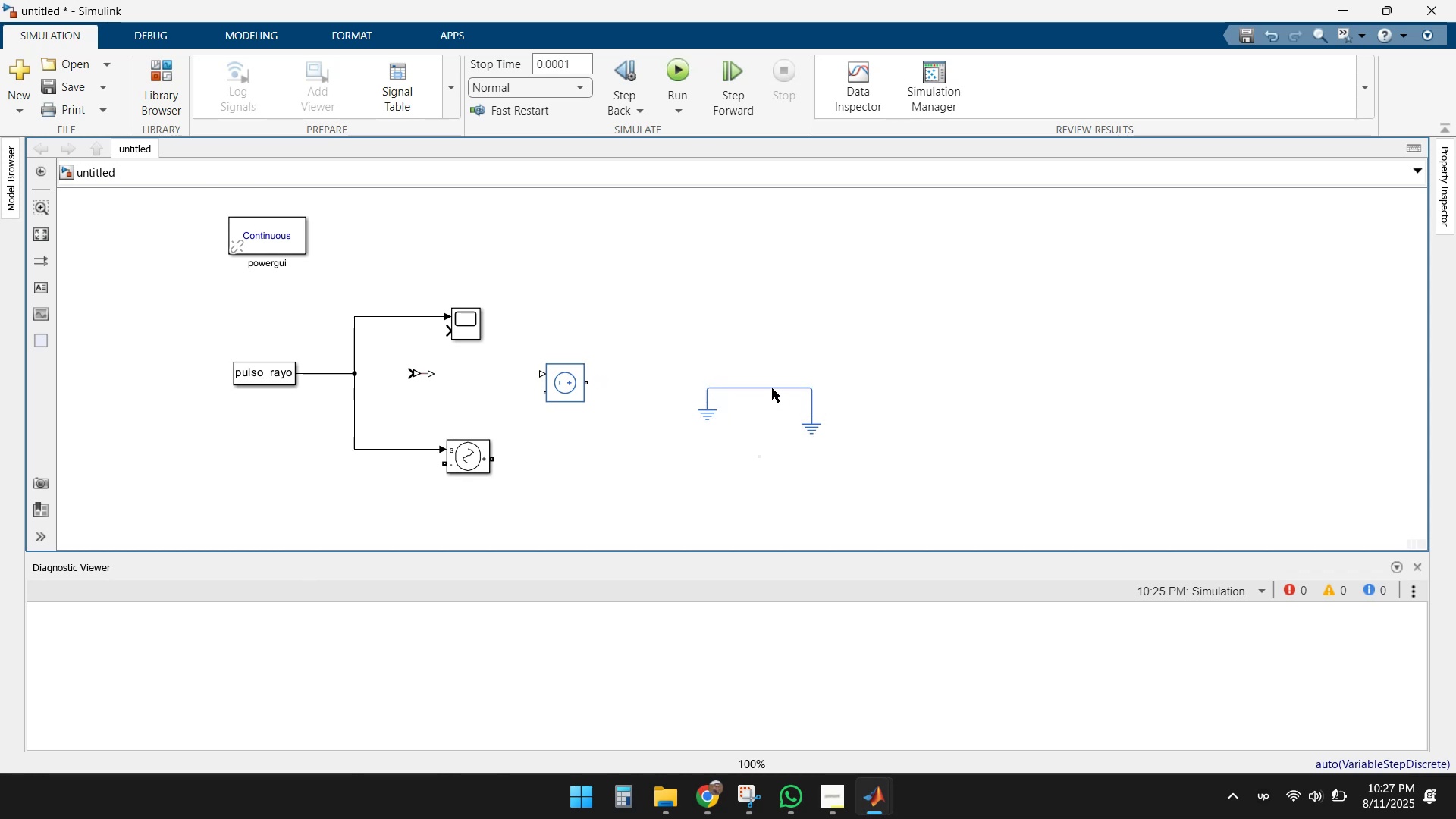 
left_click([772, 388])
 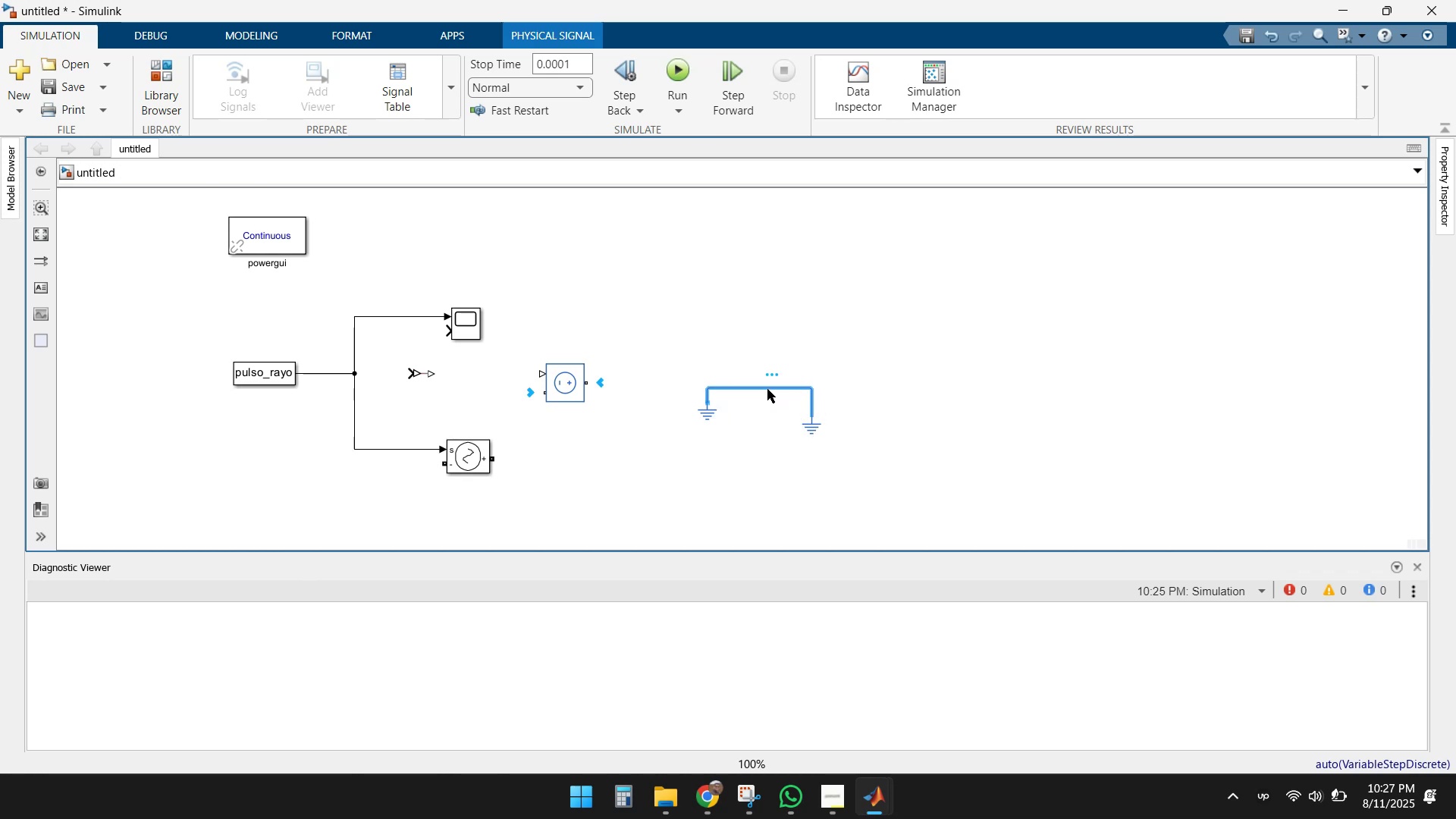 
key(Delete)
 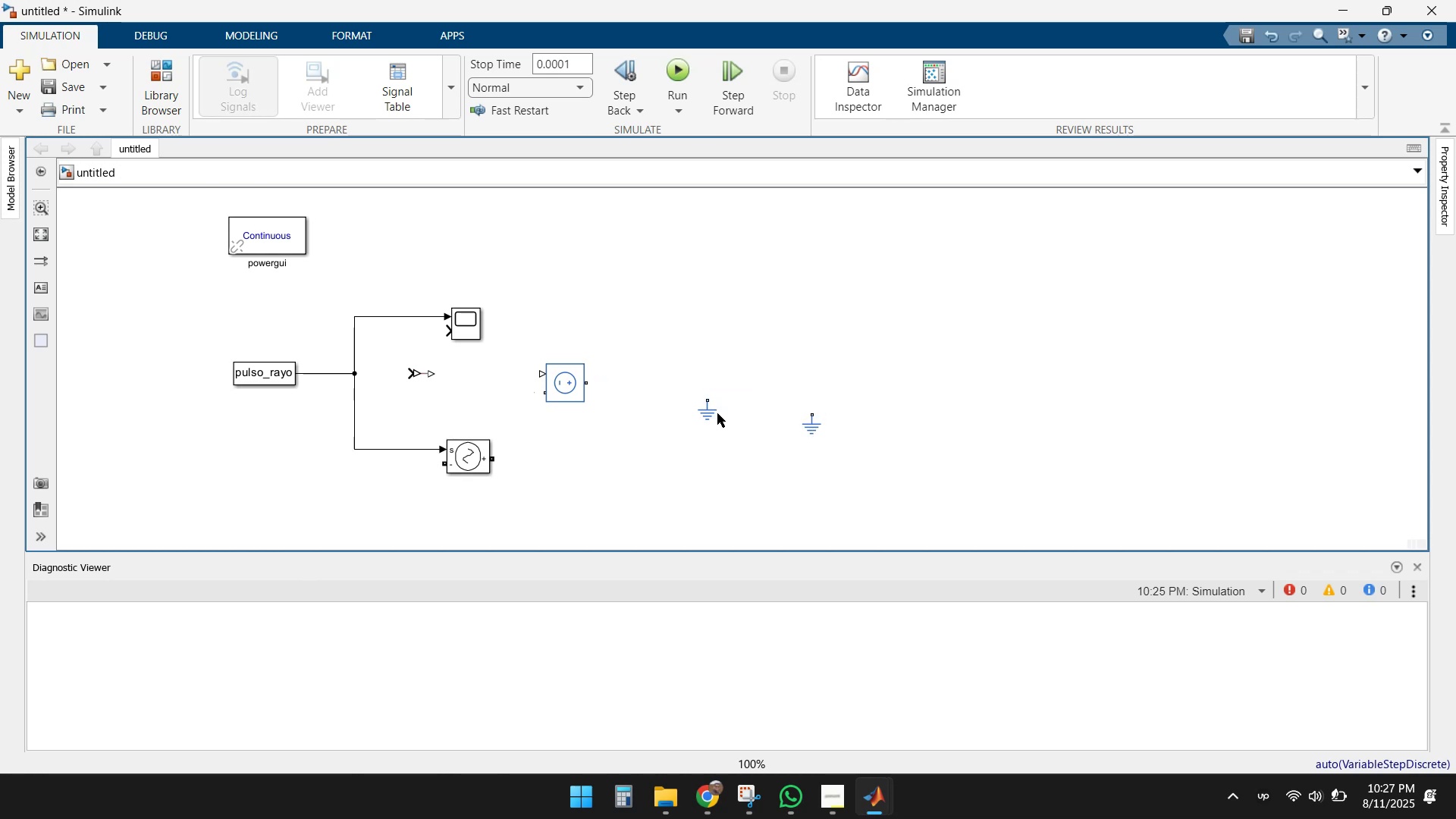 
left_click([714, 410])
 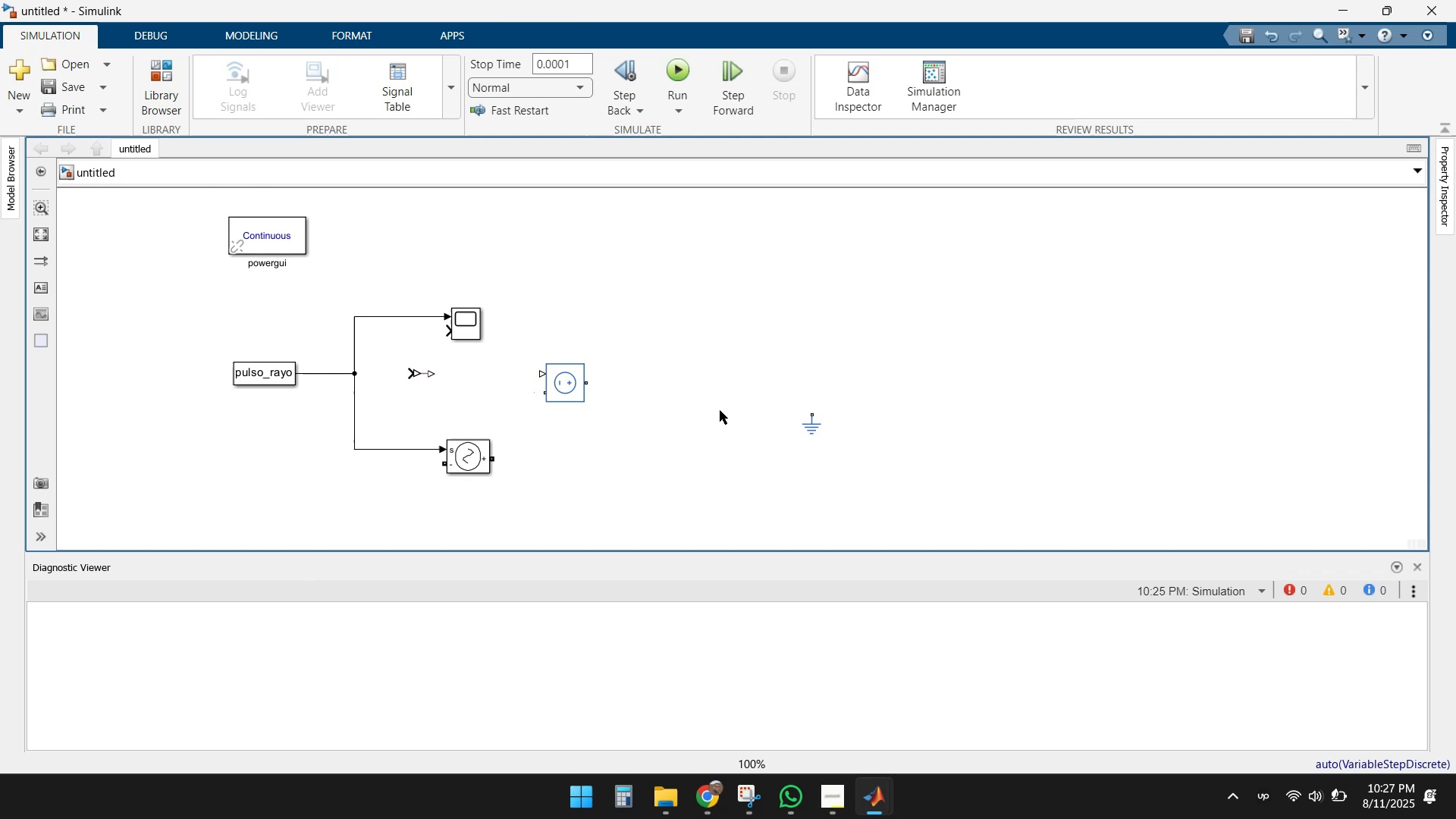 
key(Delete)
 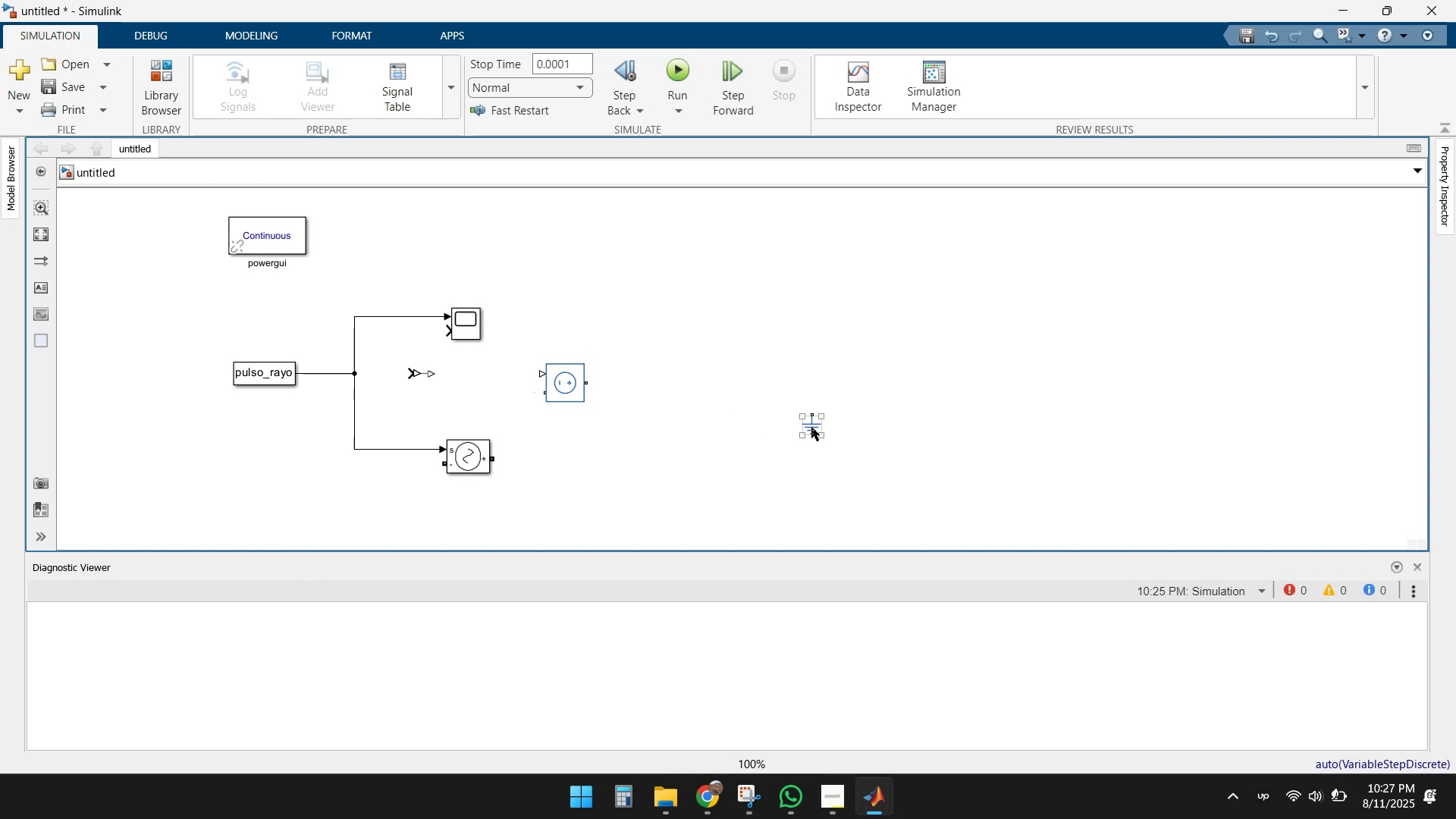 
left_click_drag(start_coordinate=[811, 427], to_coordinate=[425, 527])
 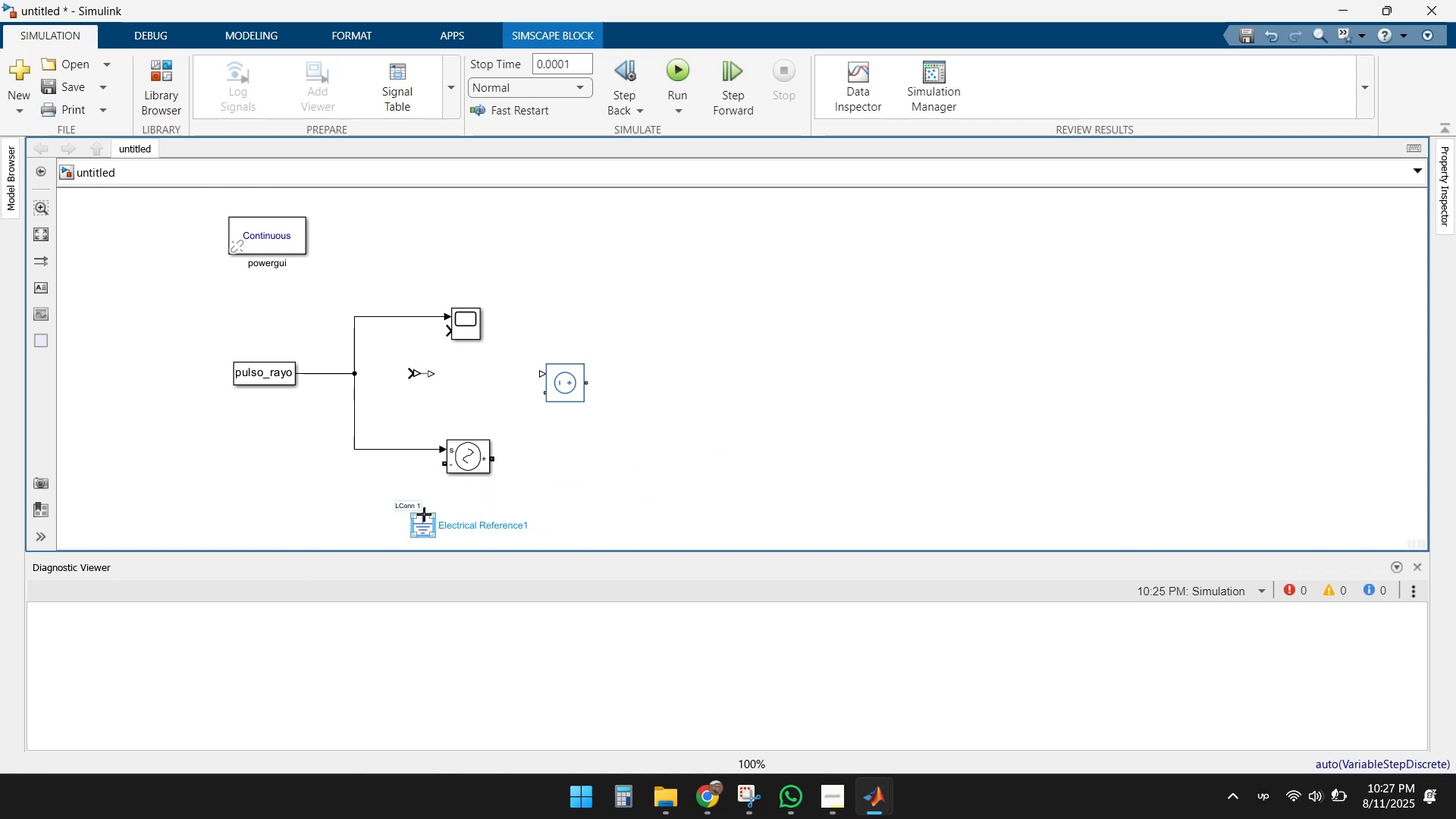 
left_click_drag(start_coordinate=[424, 509], to_coordinate=[547, 394])
 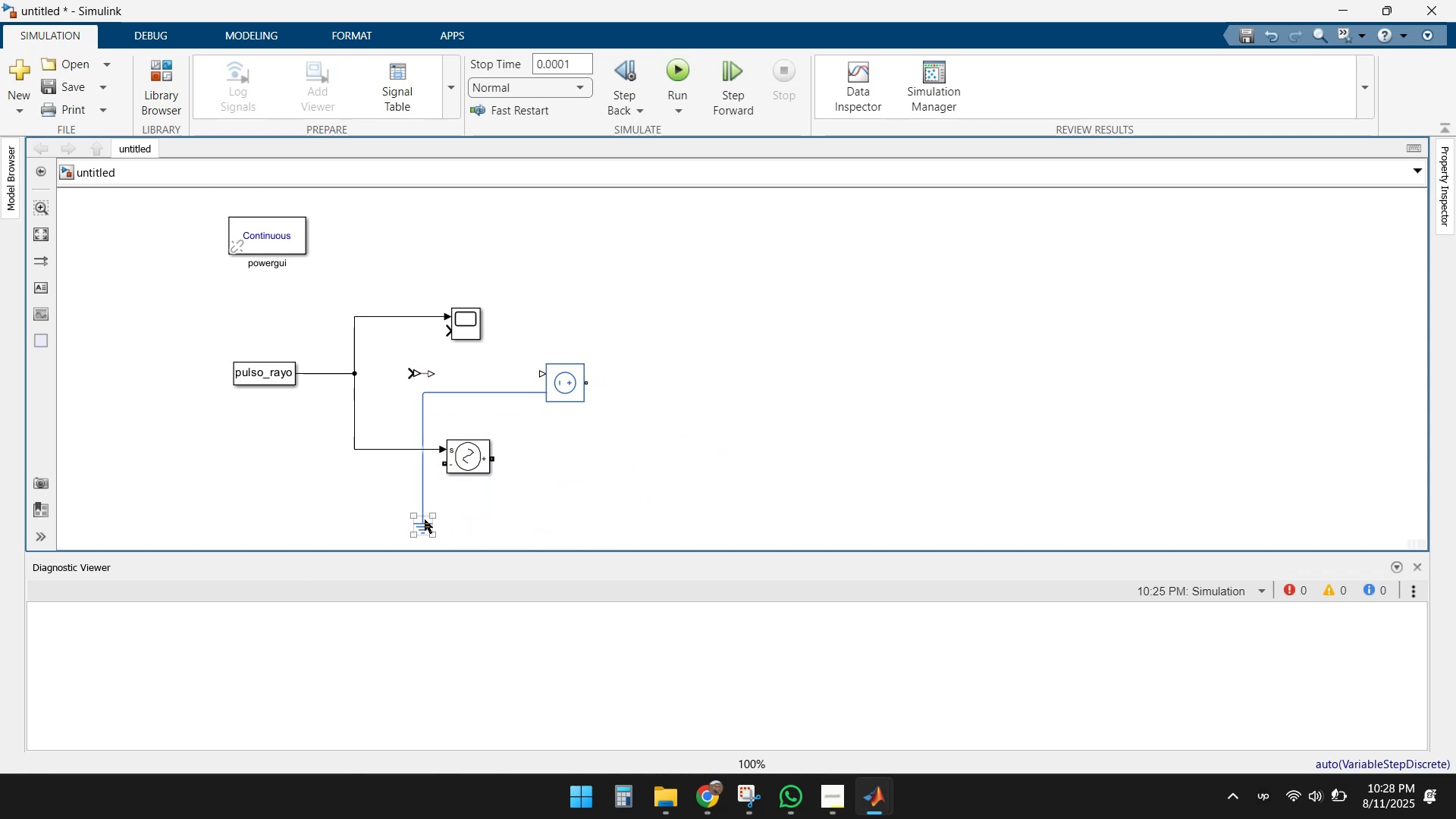 
left_click_drag(start_coordinate=[425, 522], to_coordinate=[426, 500])
 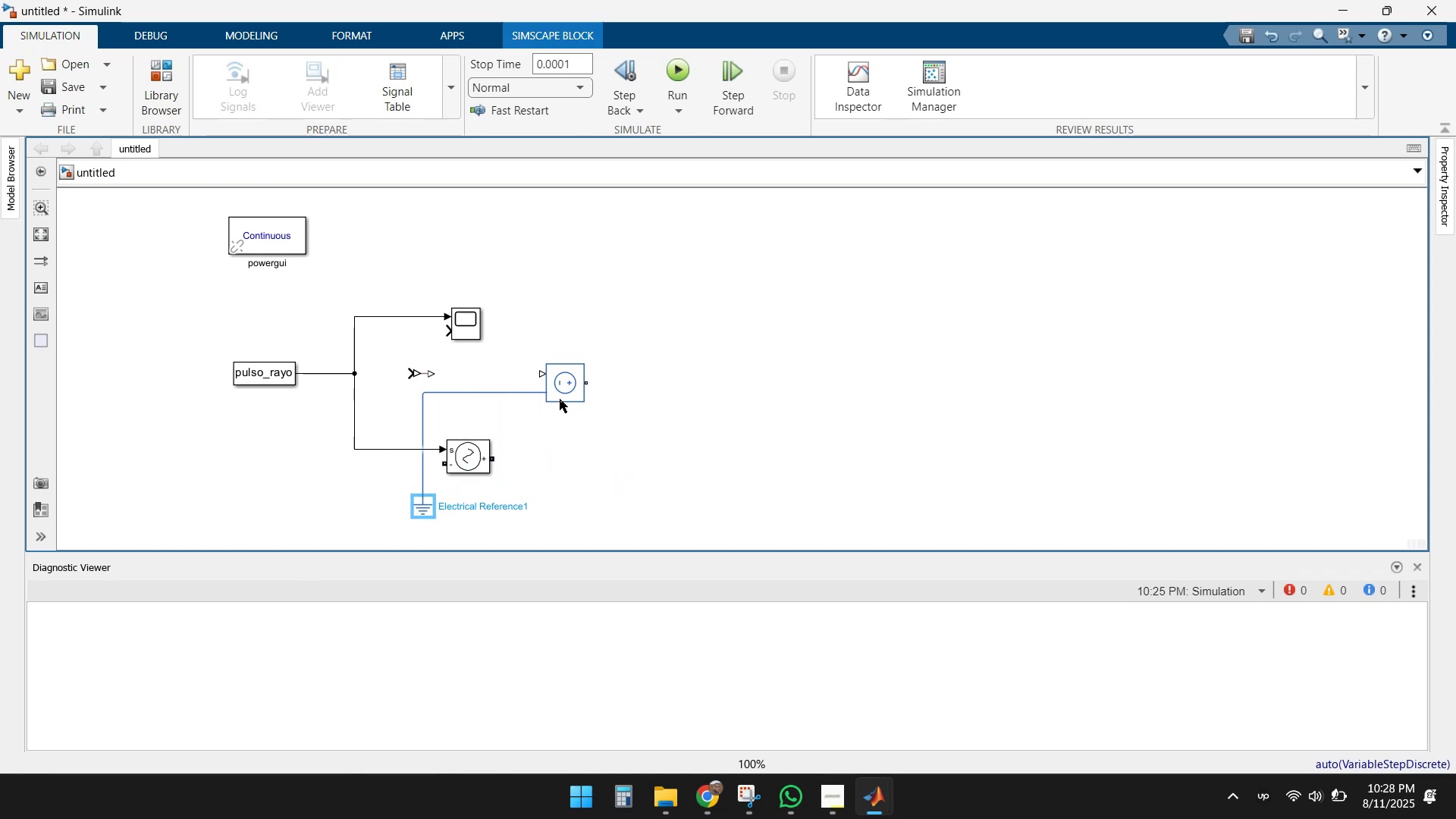 
left_click_drag(start_coordinate=[562, 394], to_coordinate=[488, 389])
 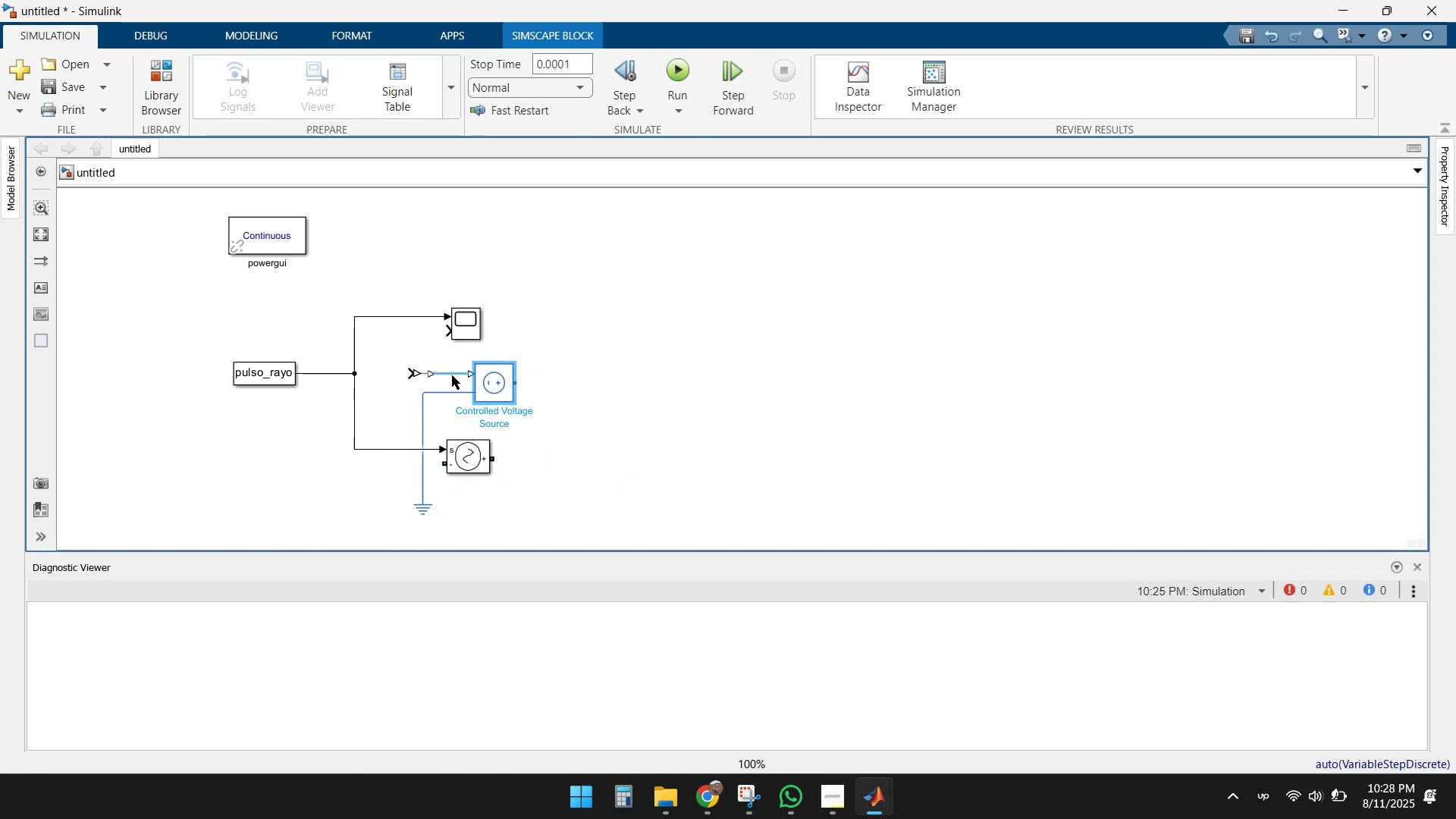 
left_click([452, 375])
 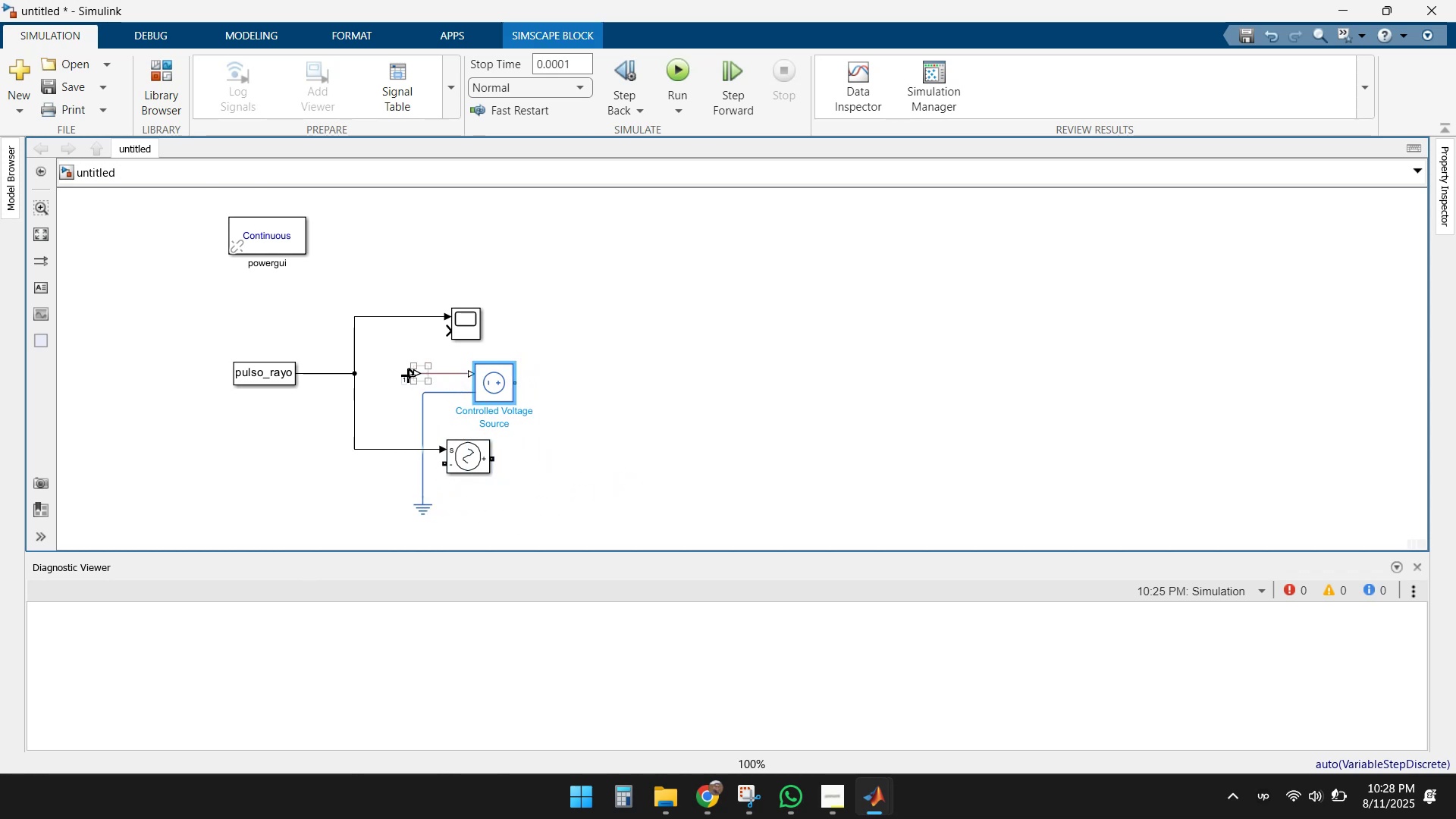 
left_click_drag(start_coordinate=[408, 375], to_coordinate=[351, 375])
 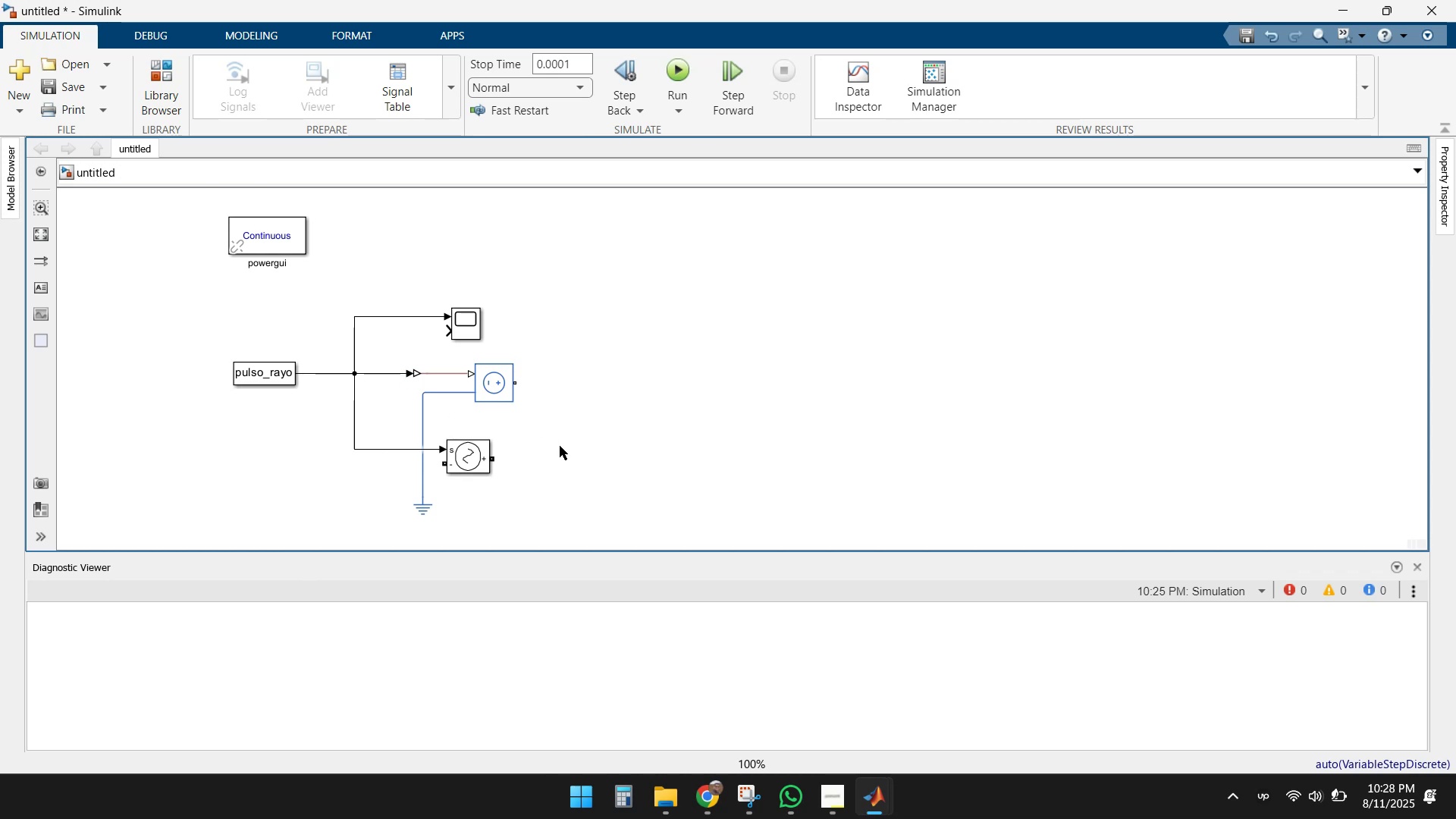 
left_click([562, 449])
 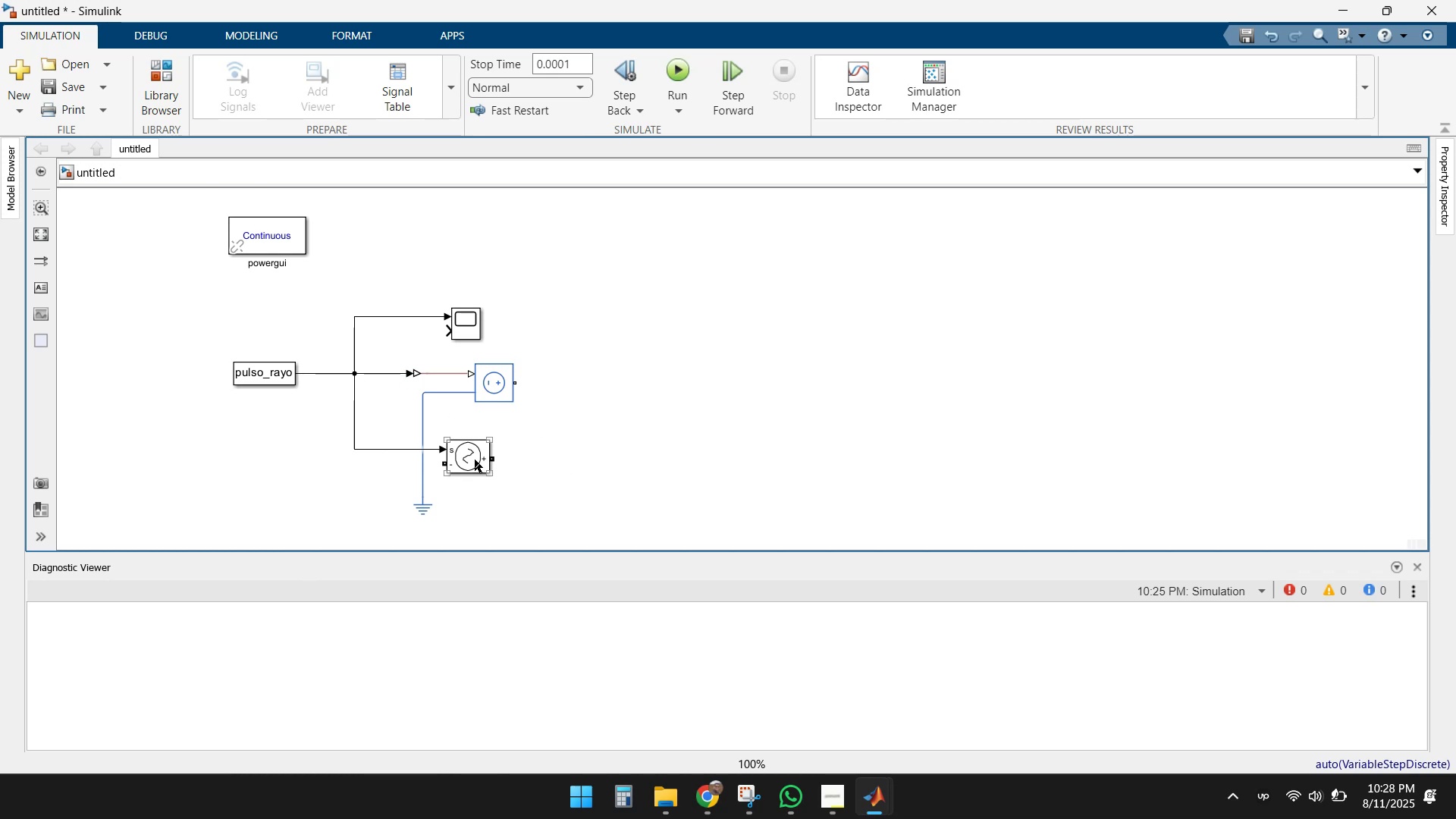 
left_click([466, 460])
 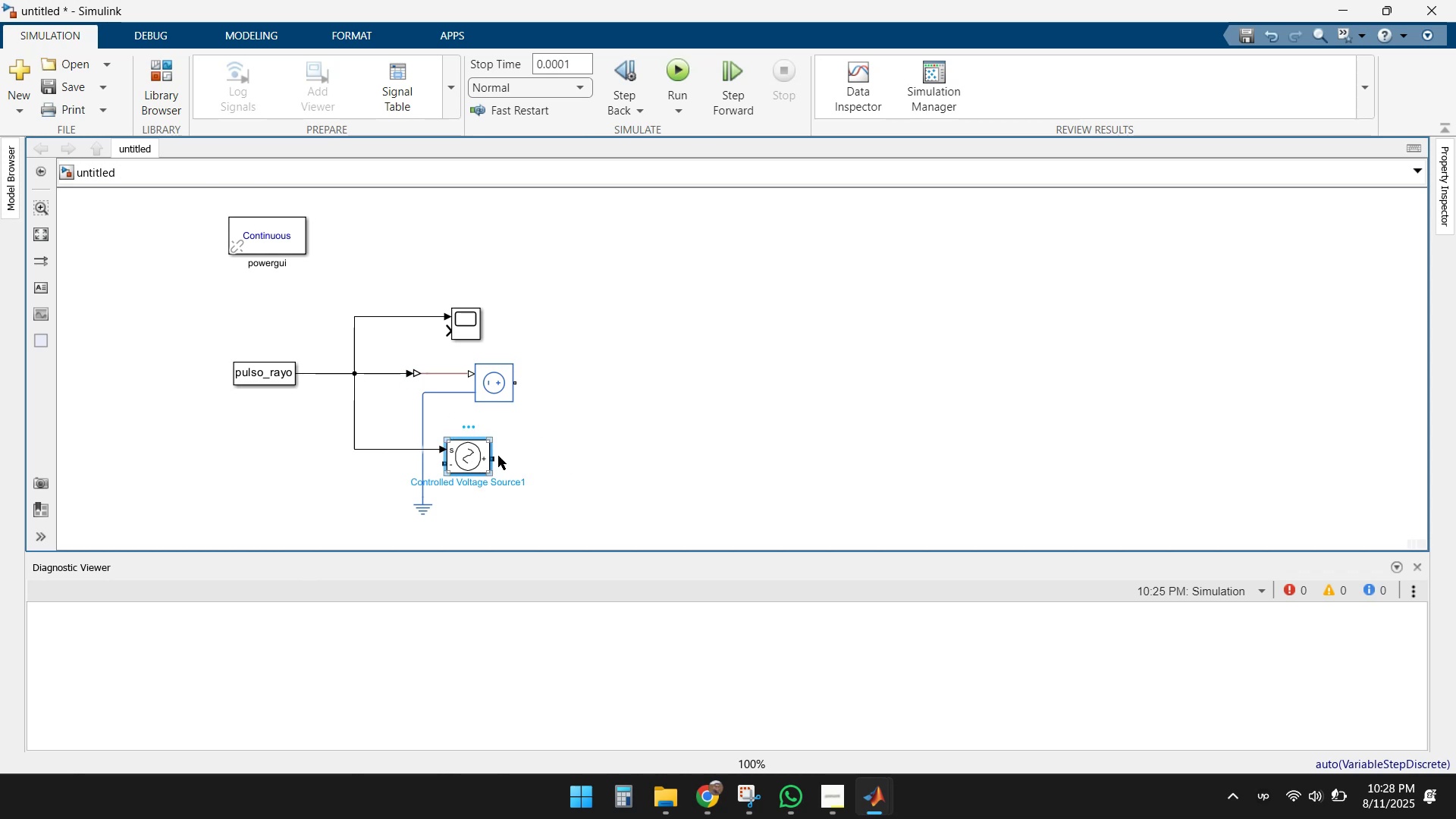 
key(Delete)
 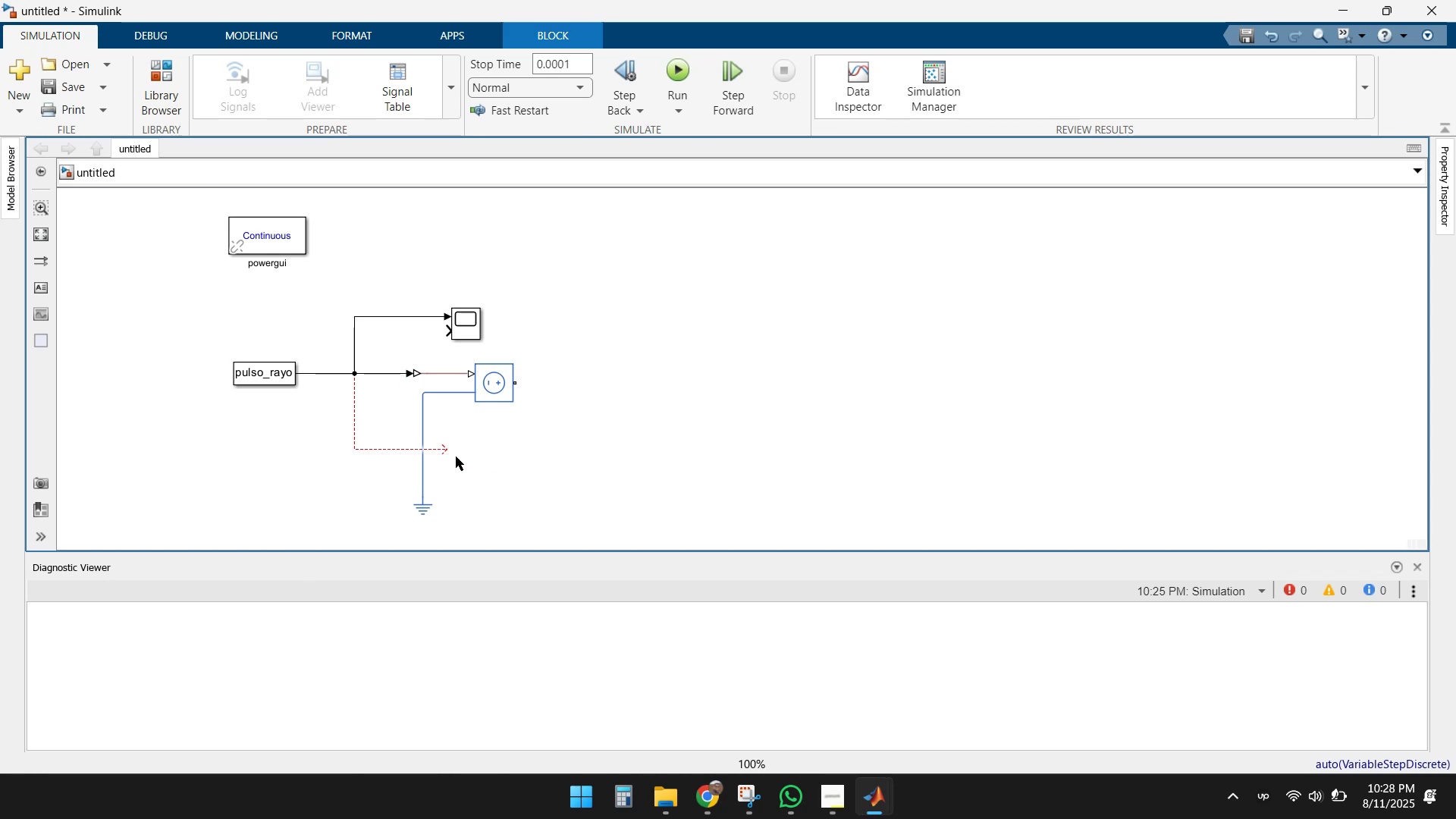 
left_click([445, 450])
 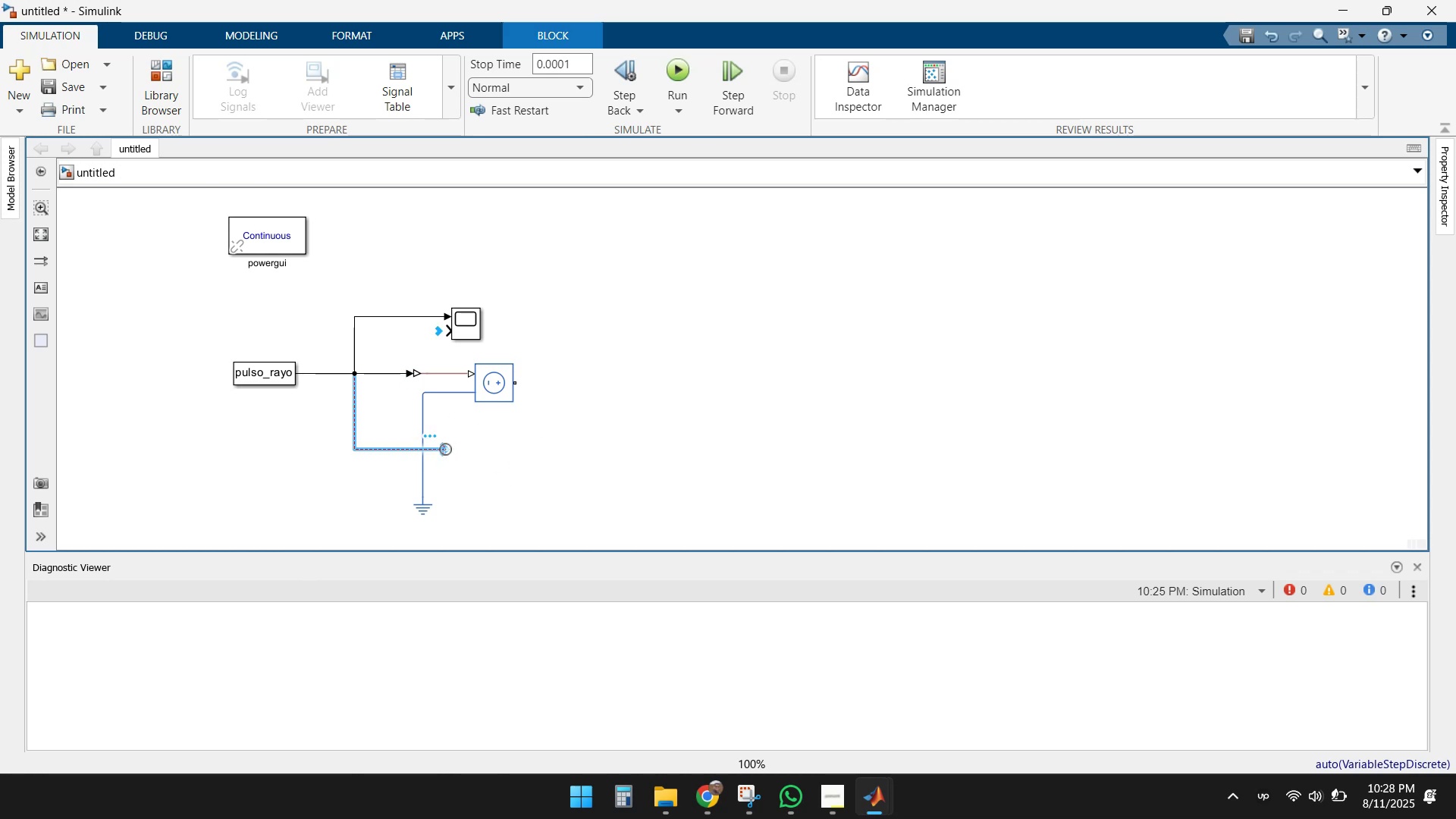 
key(Delete)
 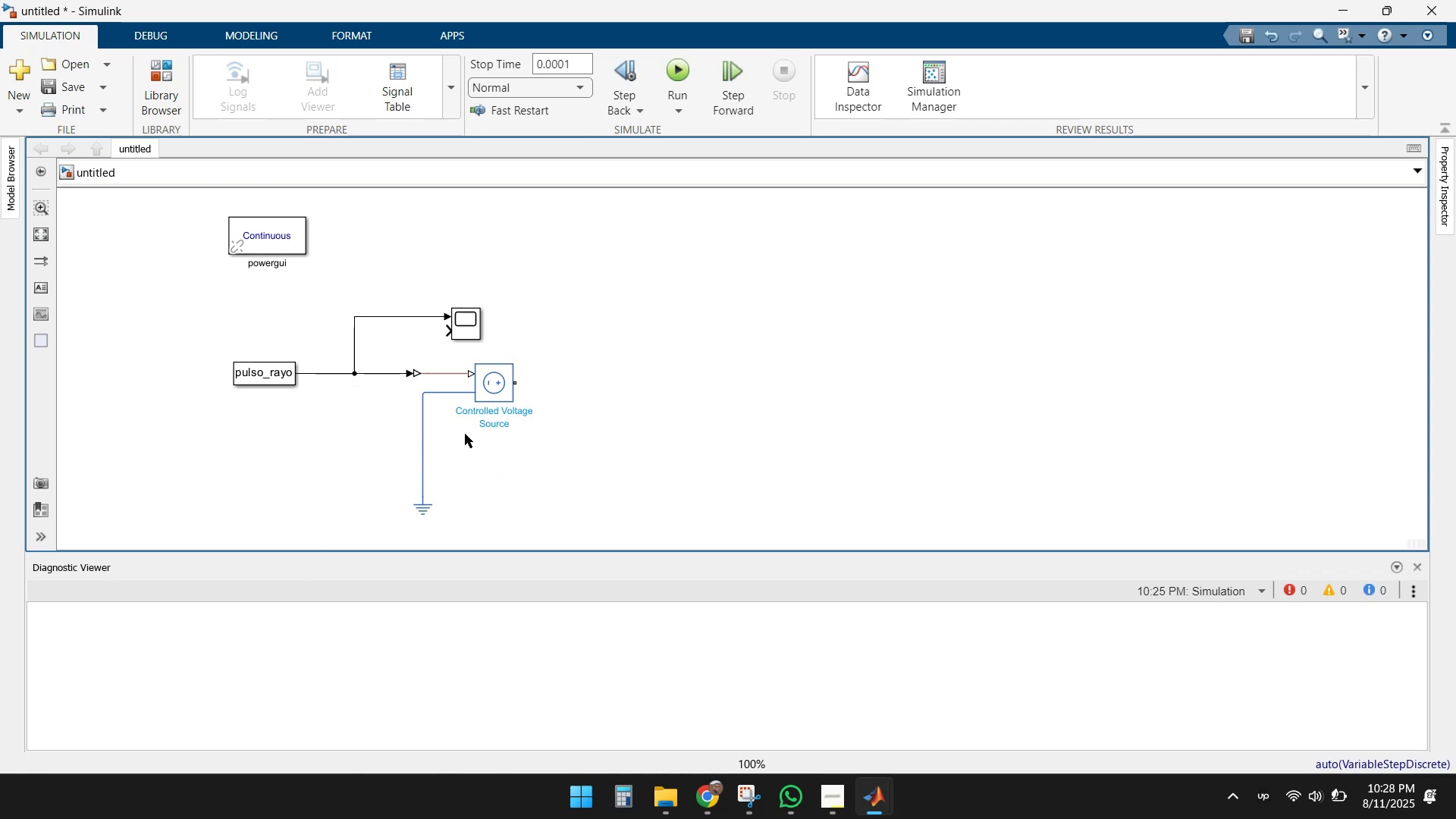 
left_click_drag(start_coordinate=[424, 508], to_coordinate=[422, 423])
 